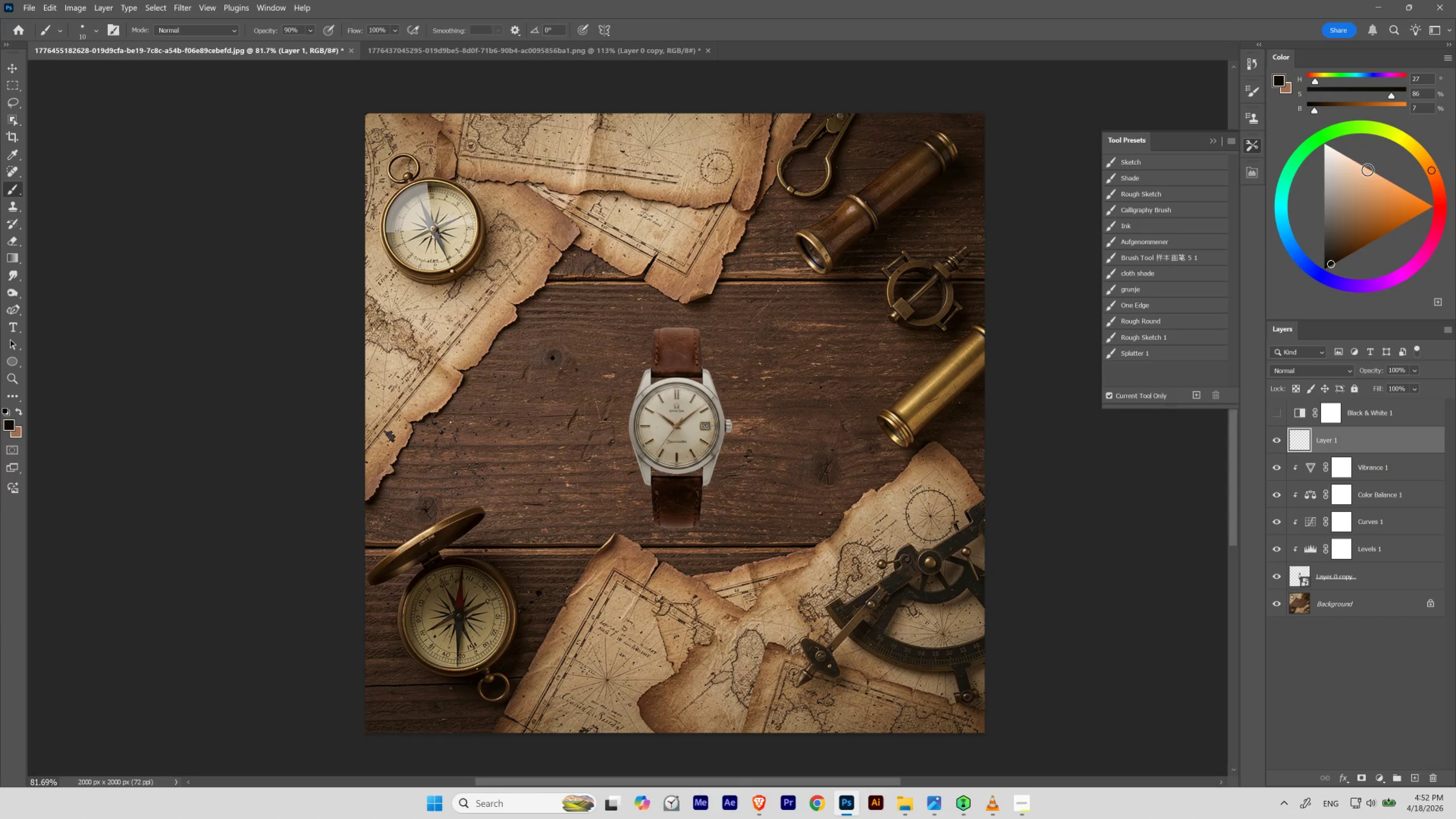 
left_click_drag(start_coordinate=[1437, 190], to_coordinate=[1440, 201])
 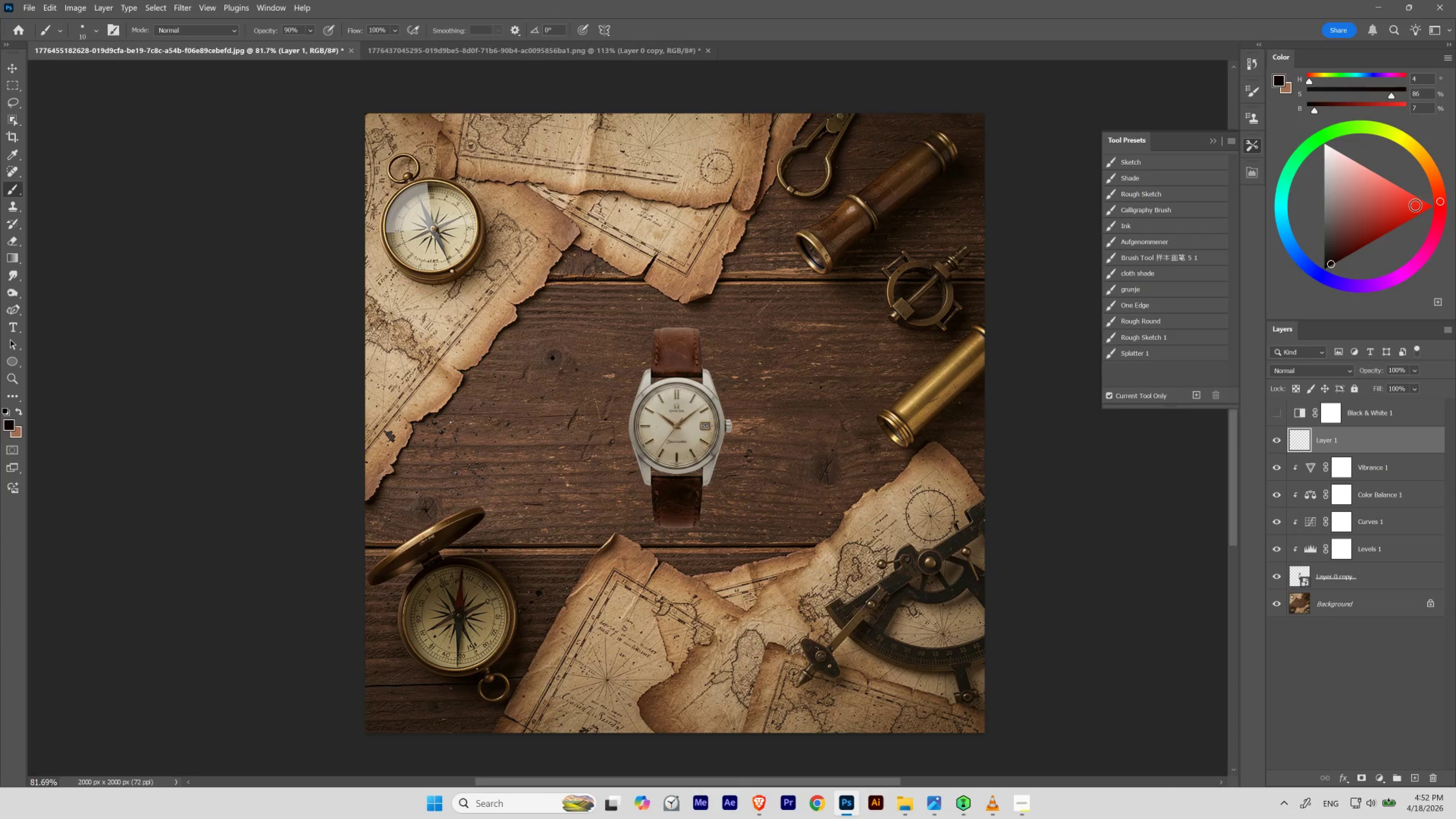 
left_click_drag(start_coordinate=[1416, 206], to_coordinate=[1387, 207])
 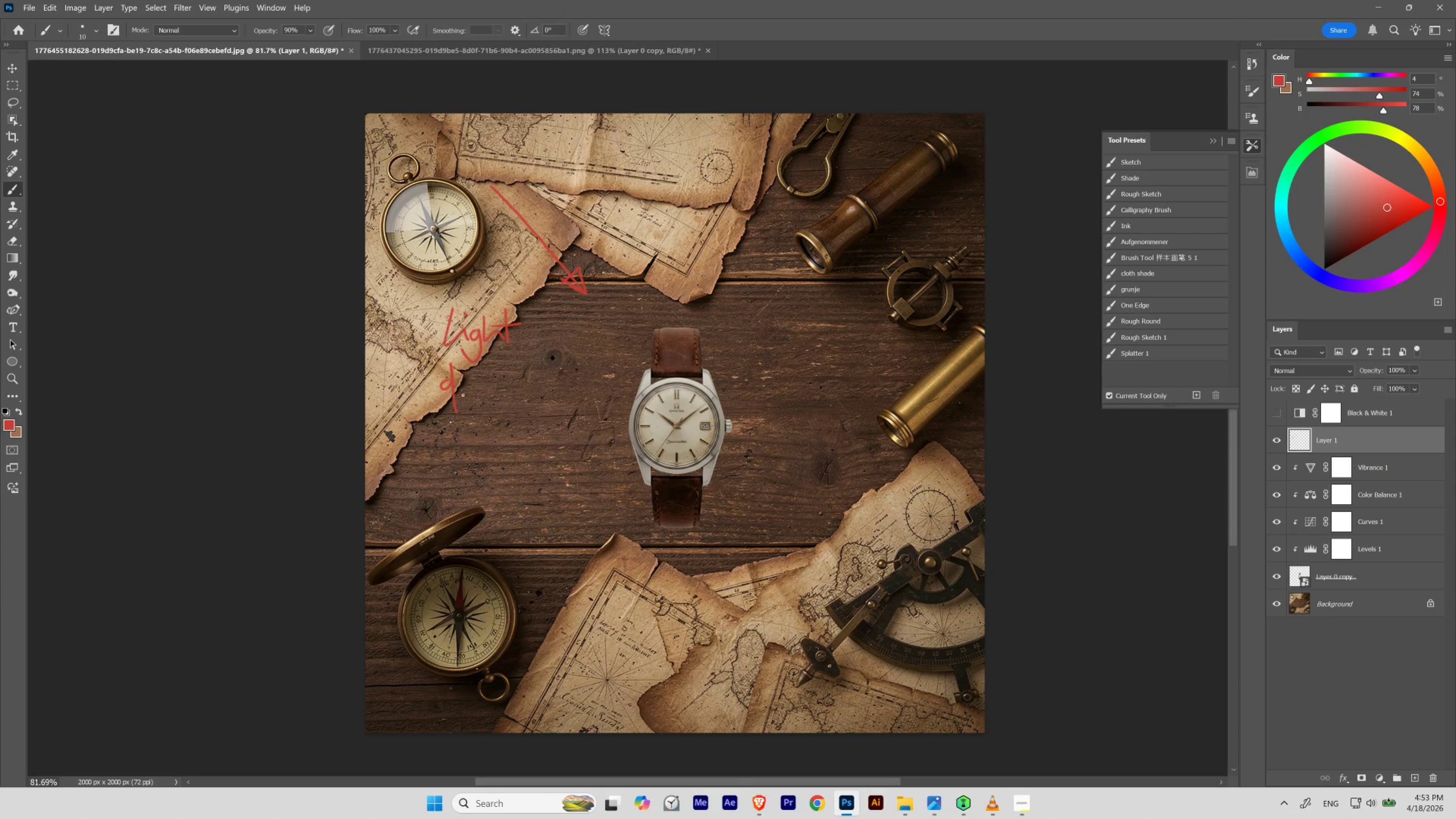 
wait(19.66)
 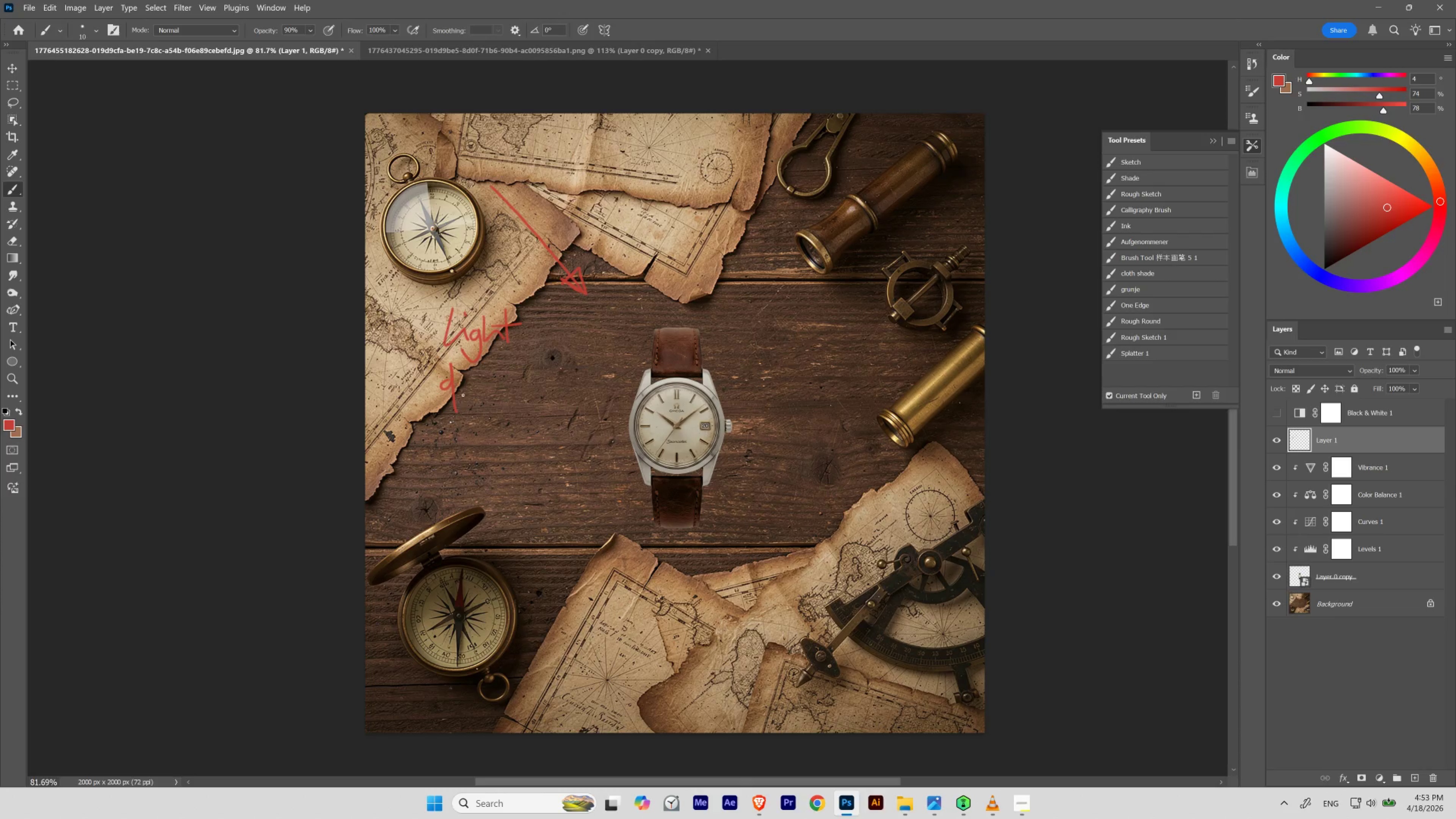 
key(L)
 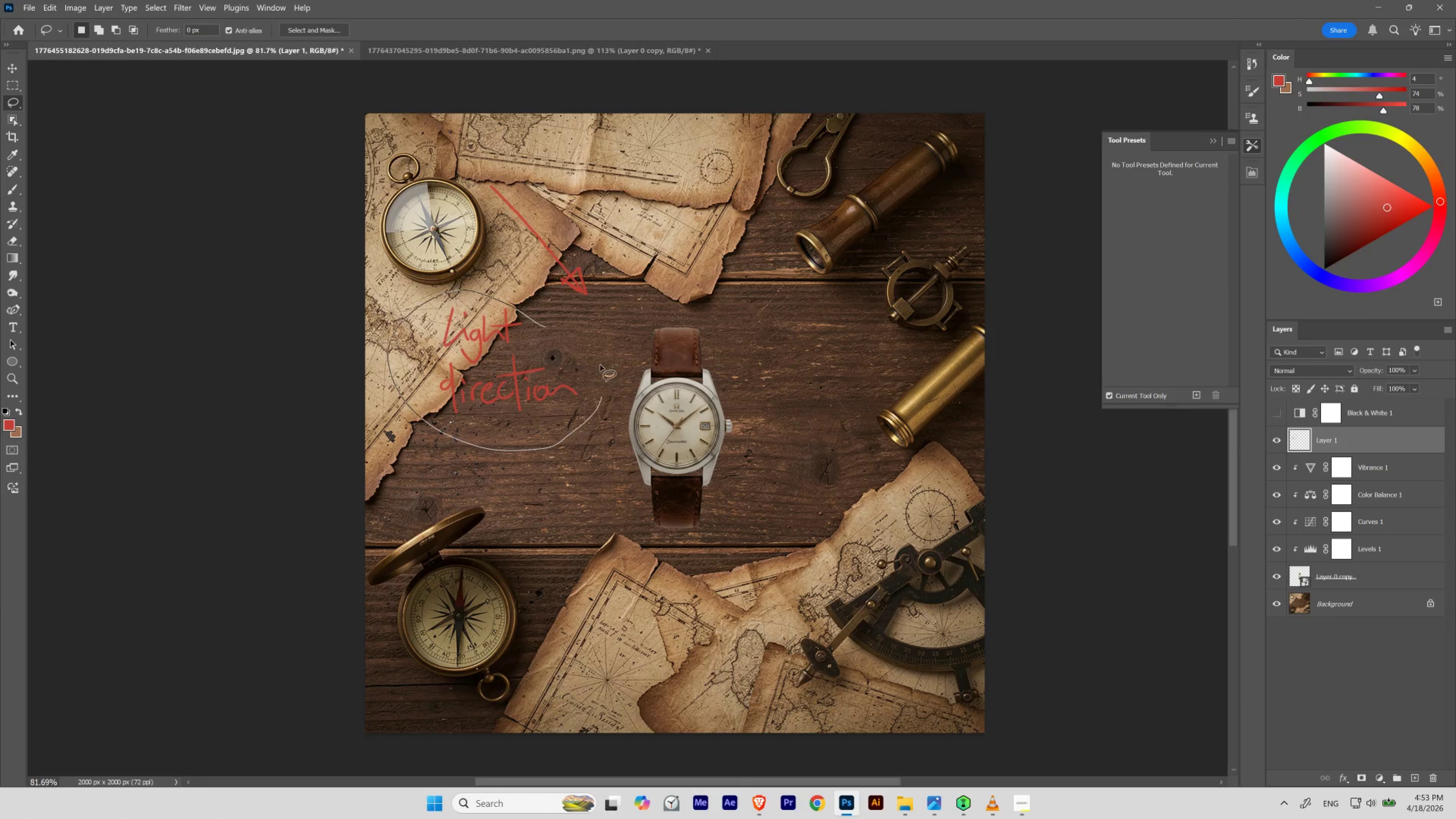 
left_click_drag(start_coordinate=[520, 393], to_coordinate=[528, 387])
 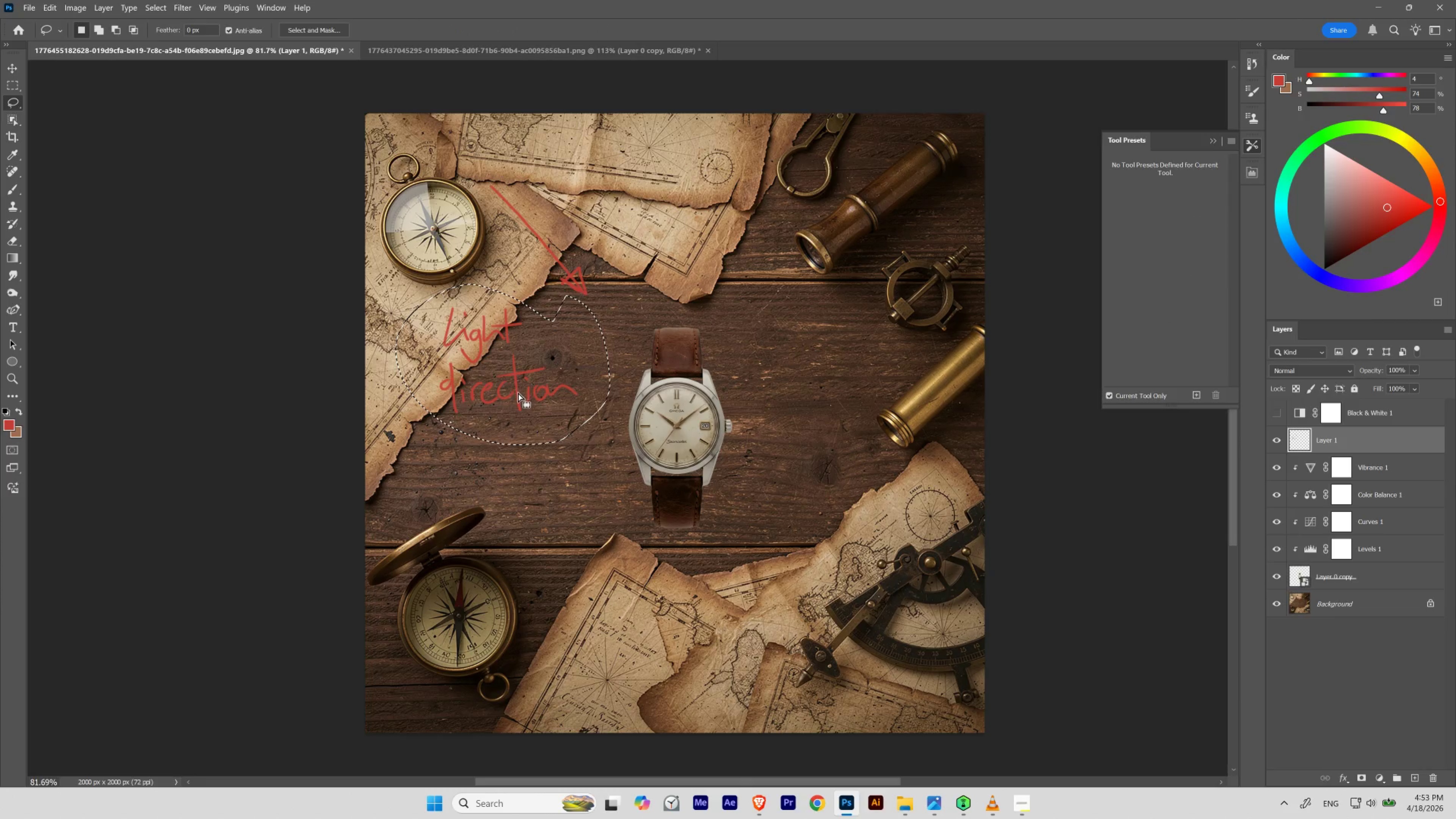 
key(V)
 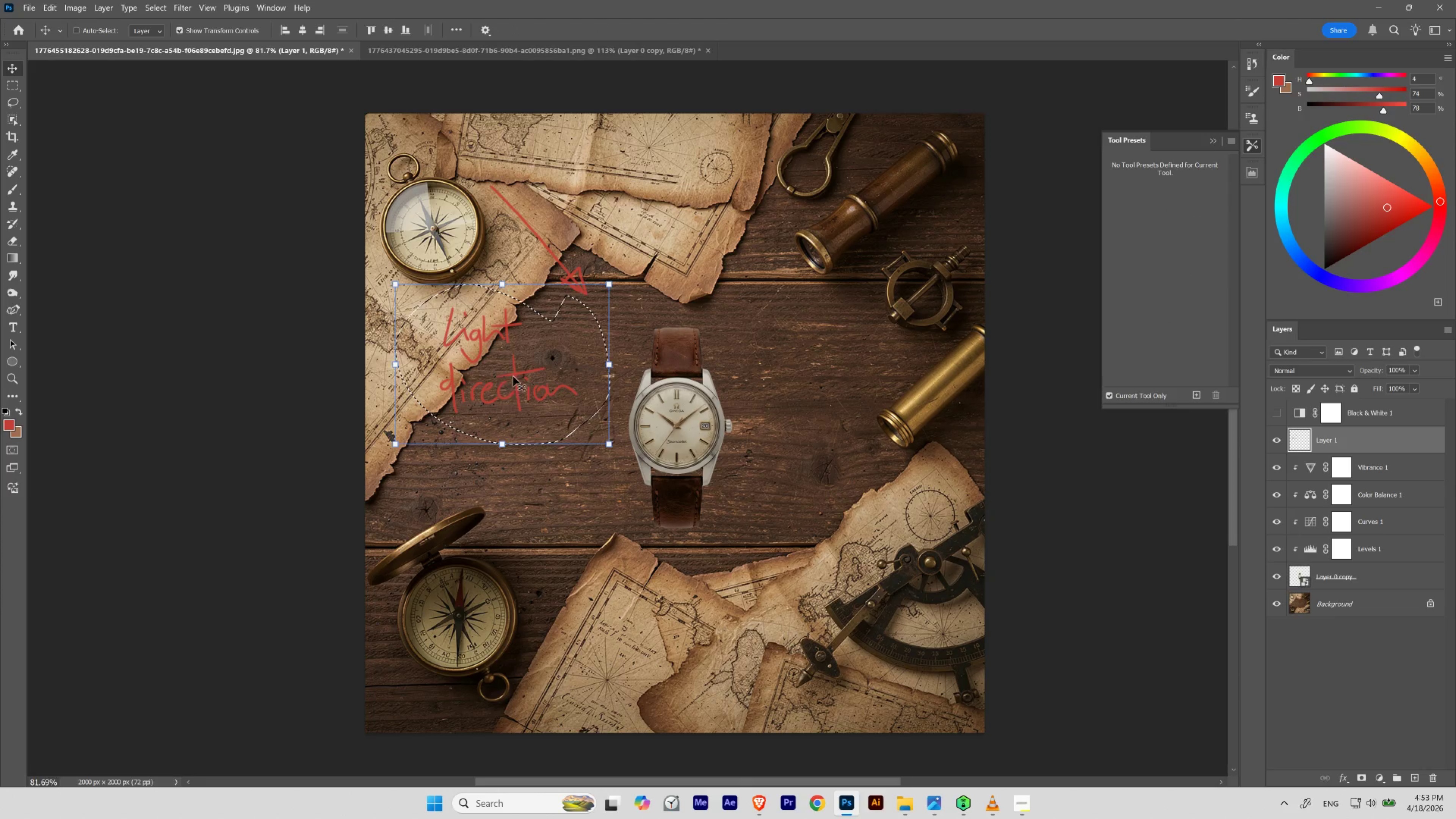 
left_click_drag(start_coordinate=[517, 376], to_coordinate=[485, 375])
 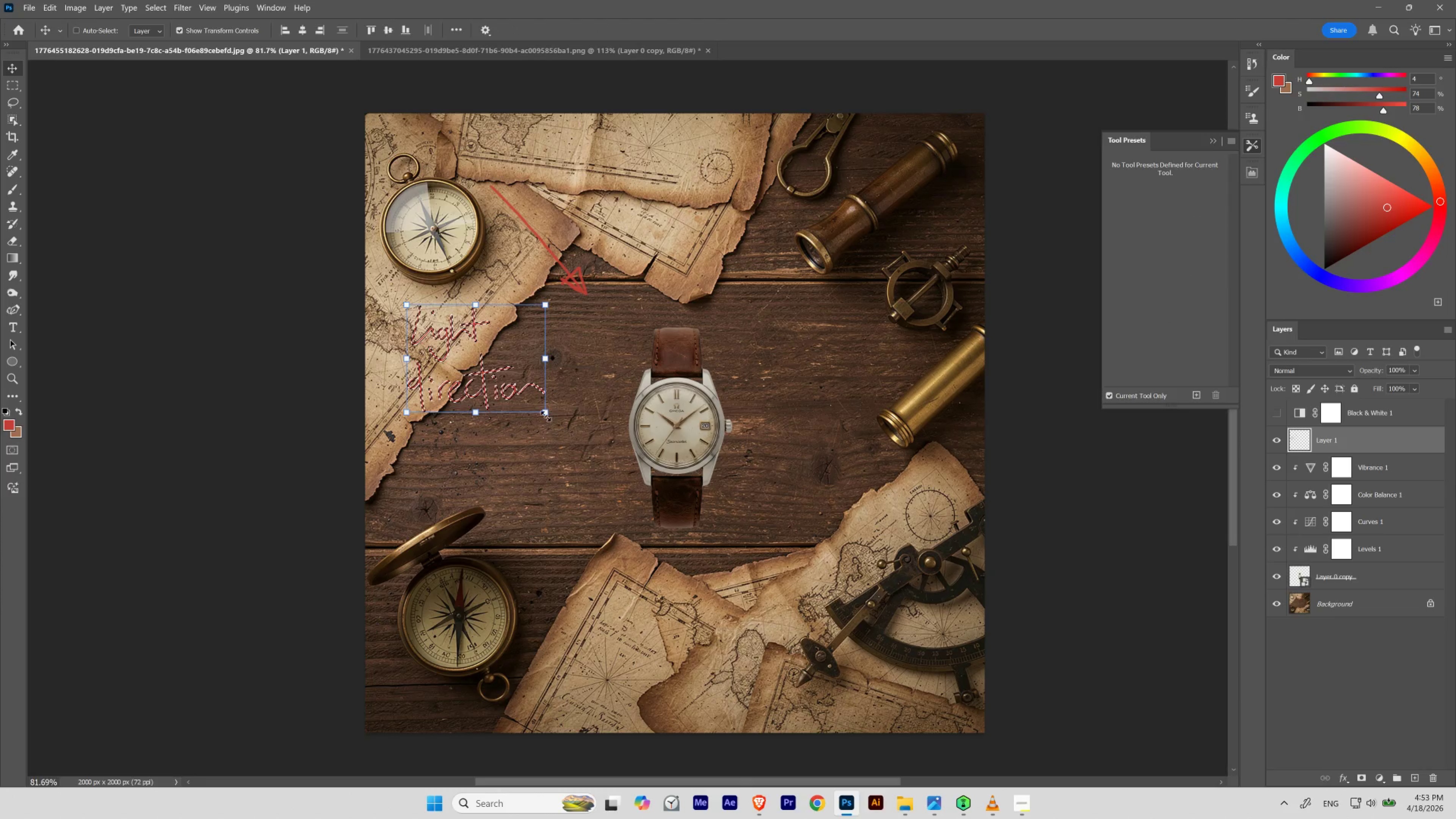 
left_click_drag(start_coordinate=[546, 413], to_coordinate=[492, 381])
 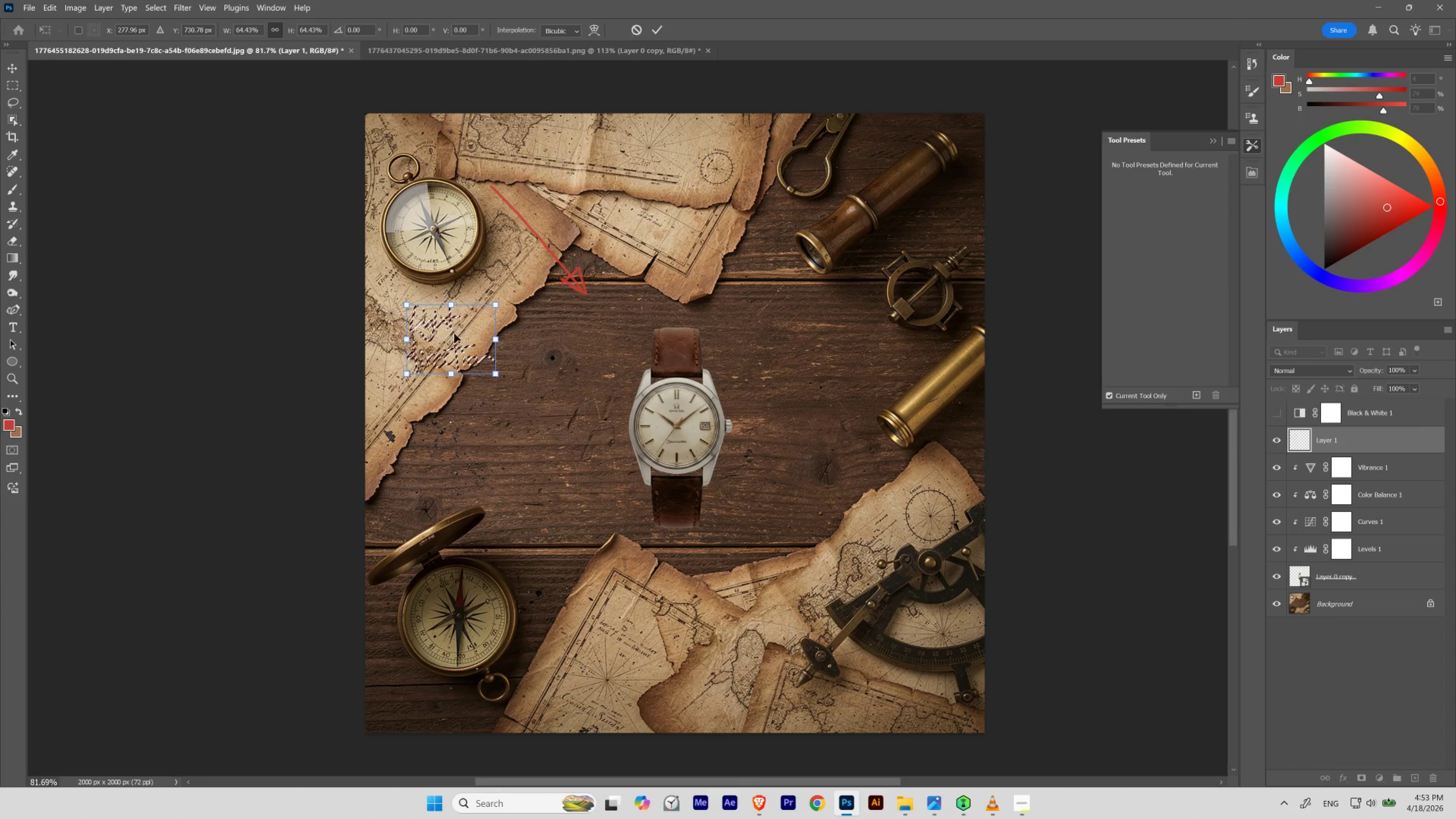 
left_click_drag(start_coordinate=[448, 331], to_coordinate=[426, 147])
 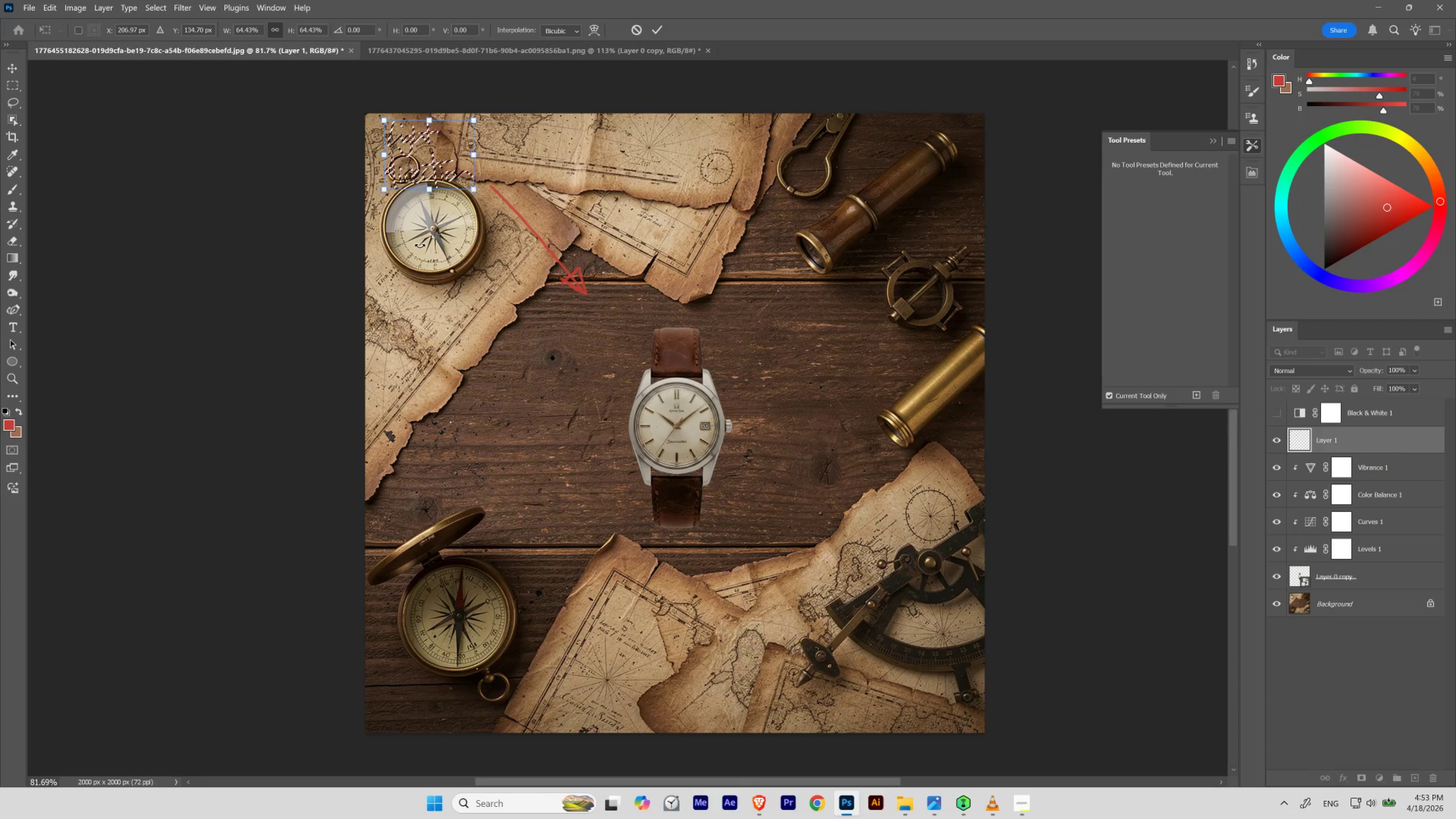 
key(Control+D)
 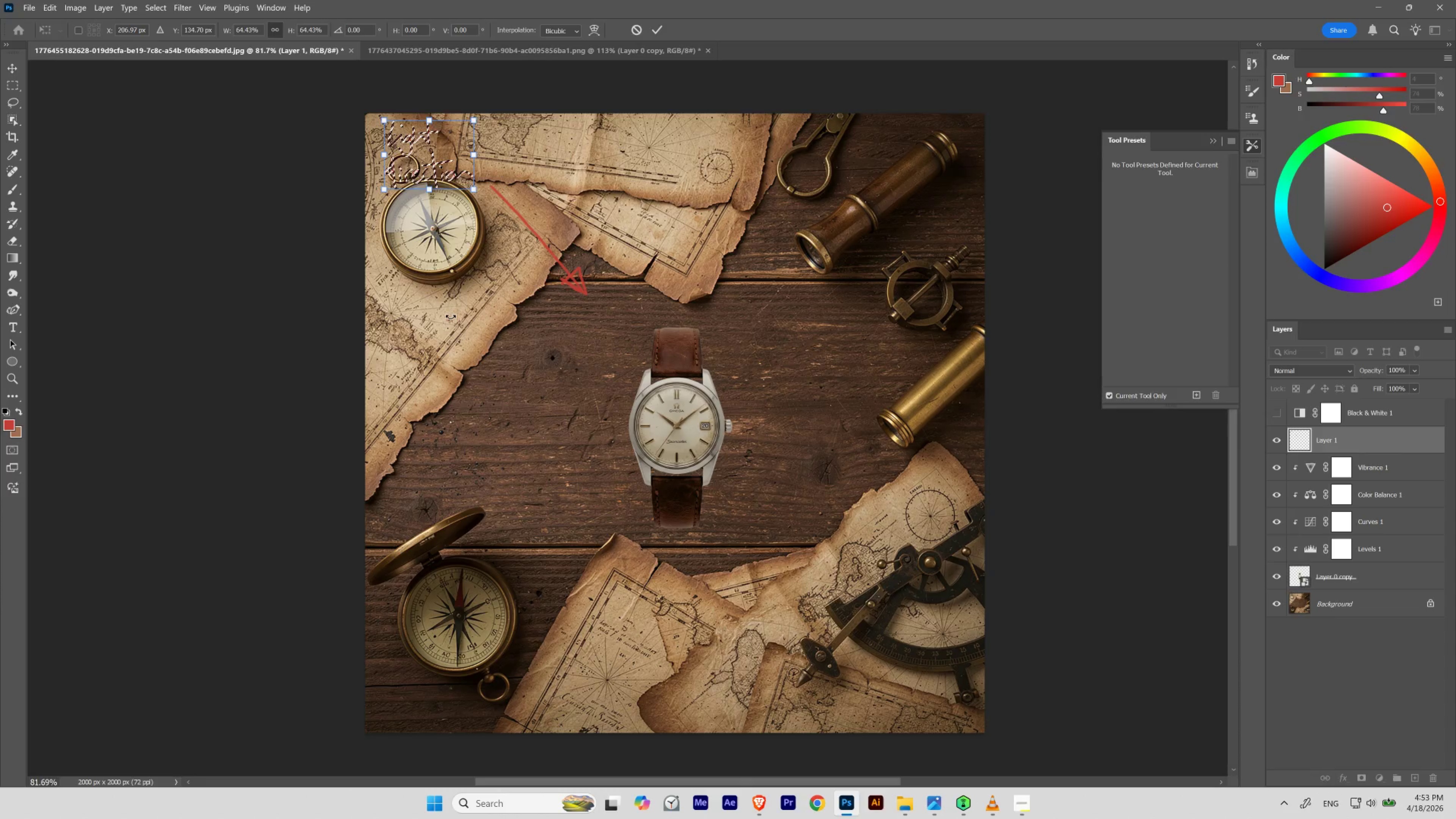 
key(Control+ControlLeft)
 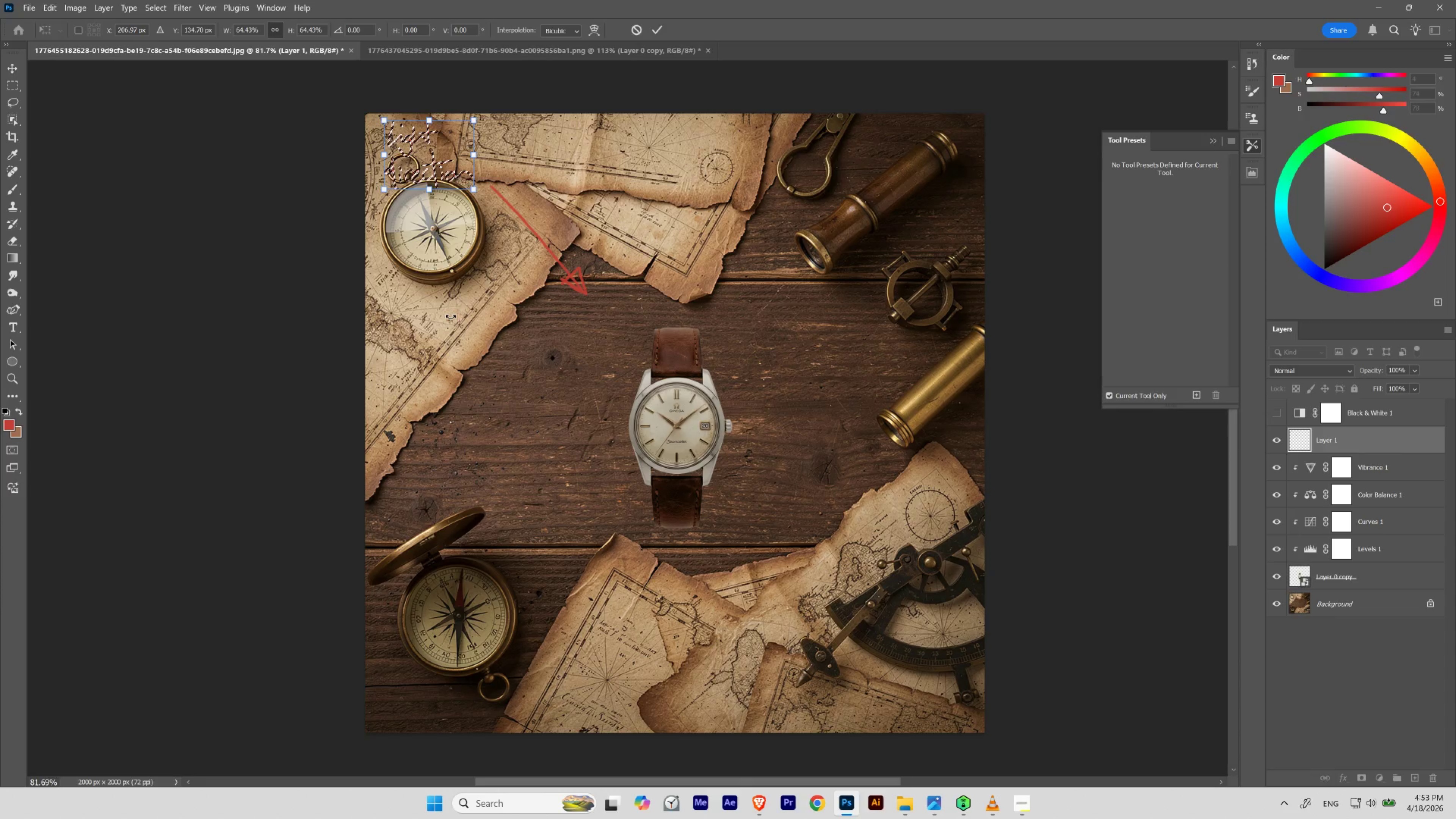 
key(Control+D)
 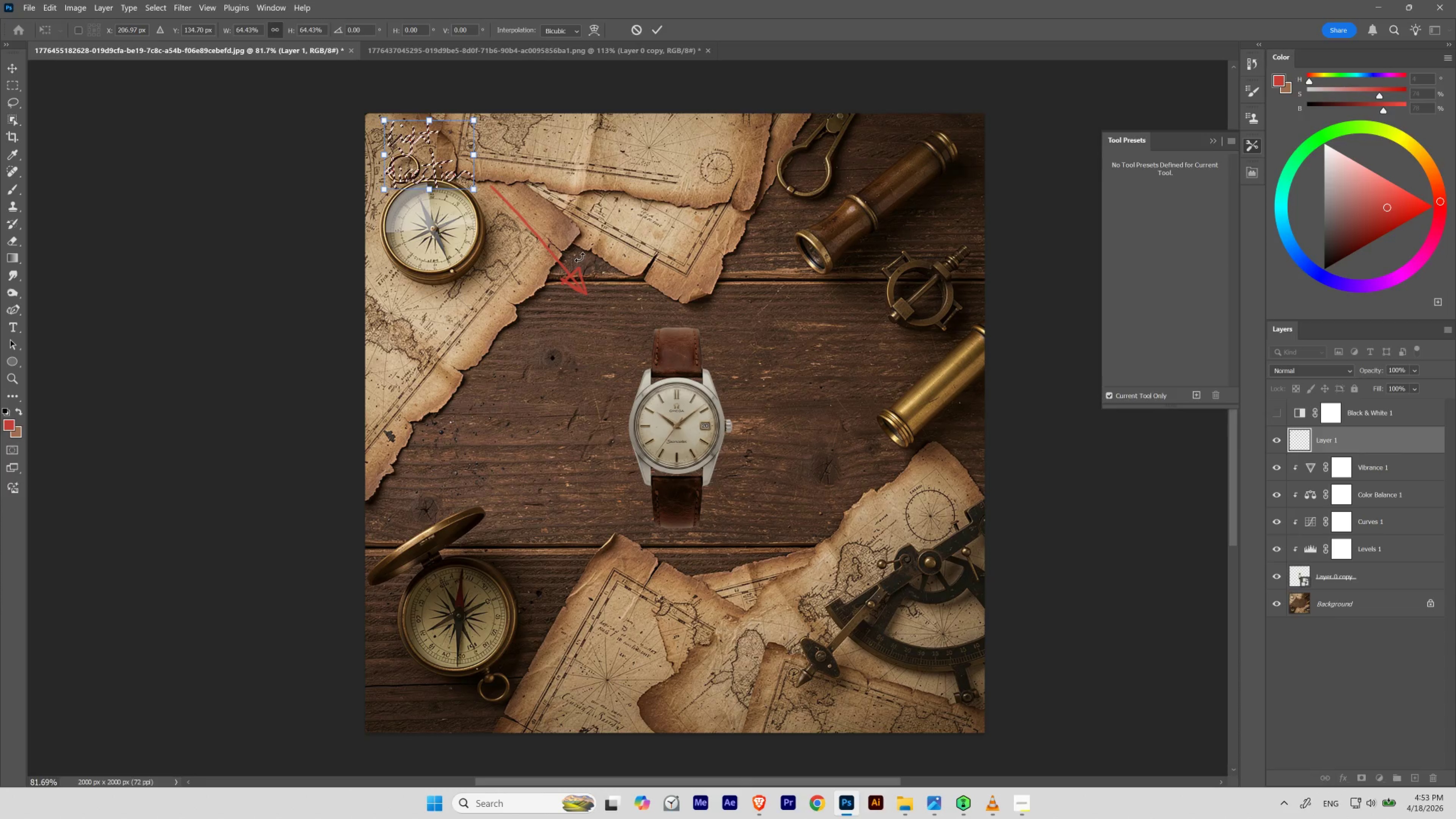 
key(Control+Enter)
 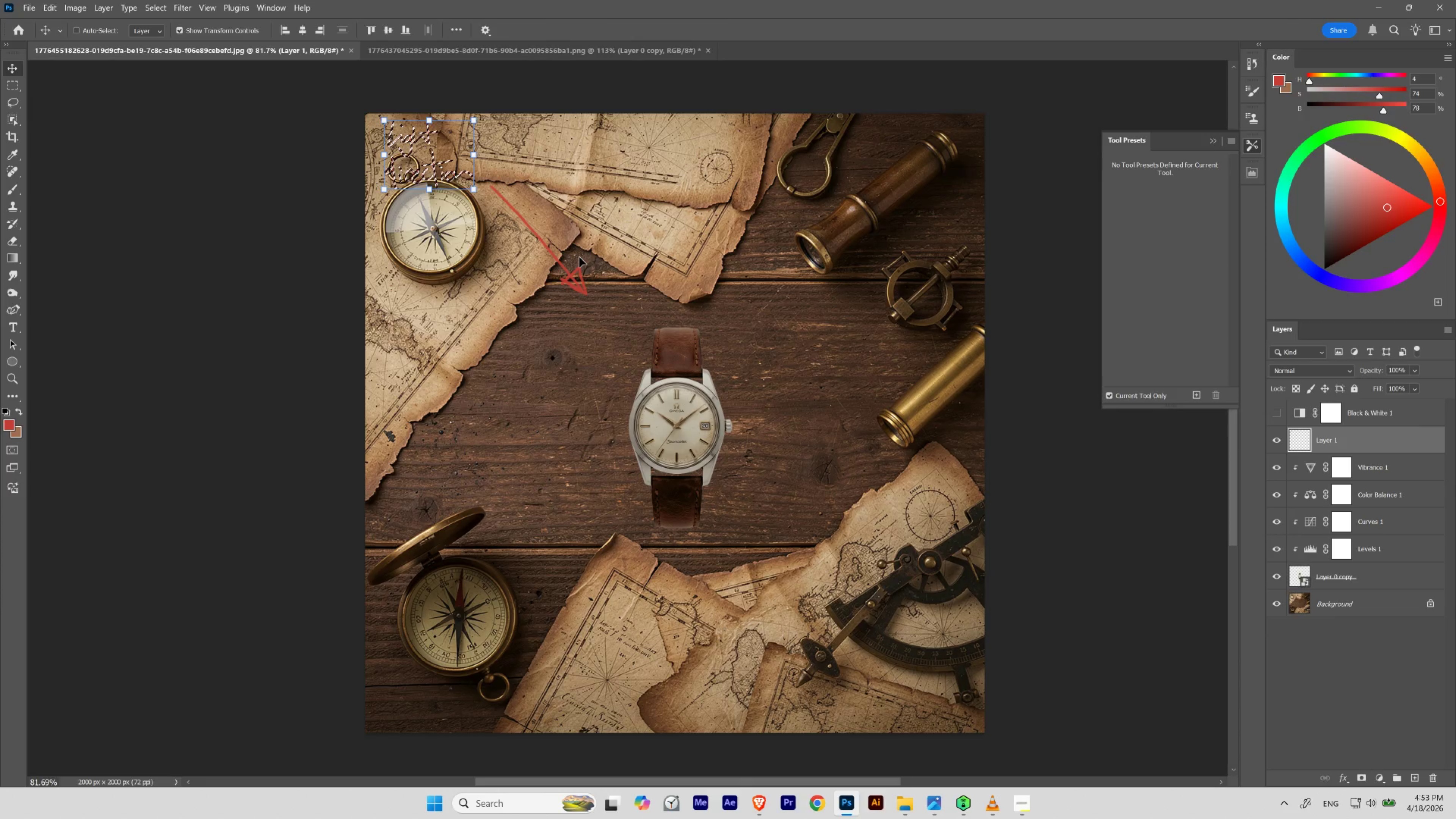 
key(Control+ControlLeft)
 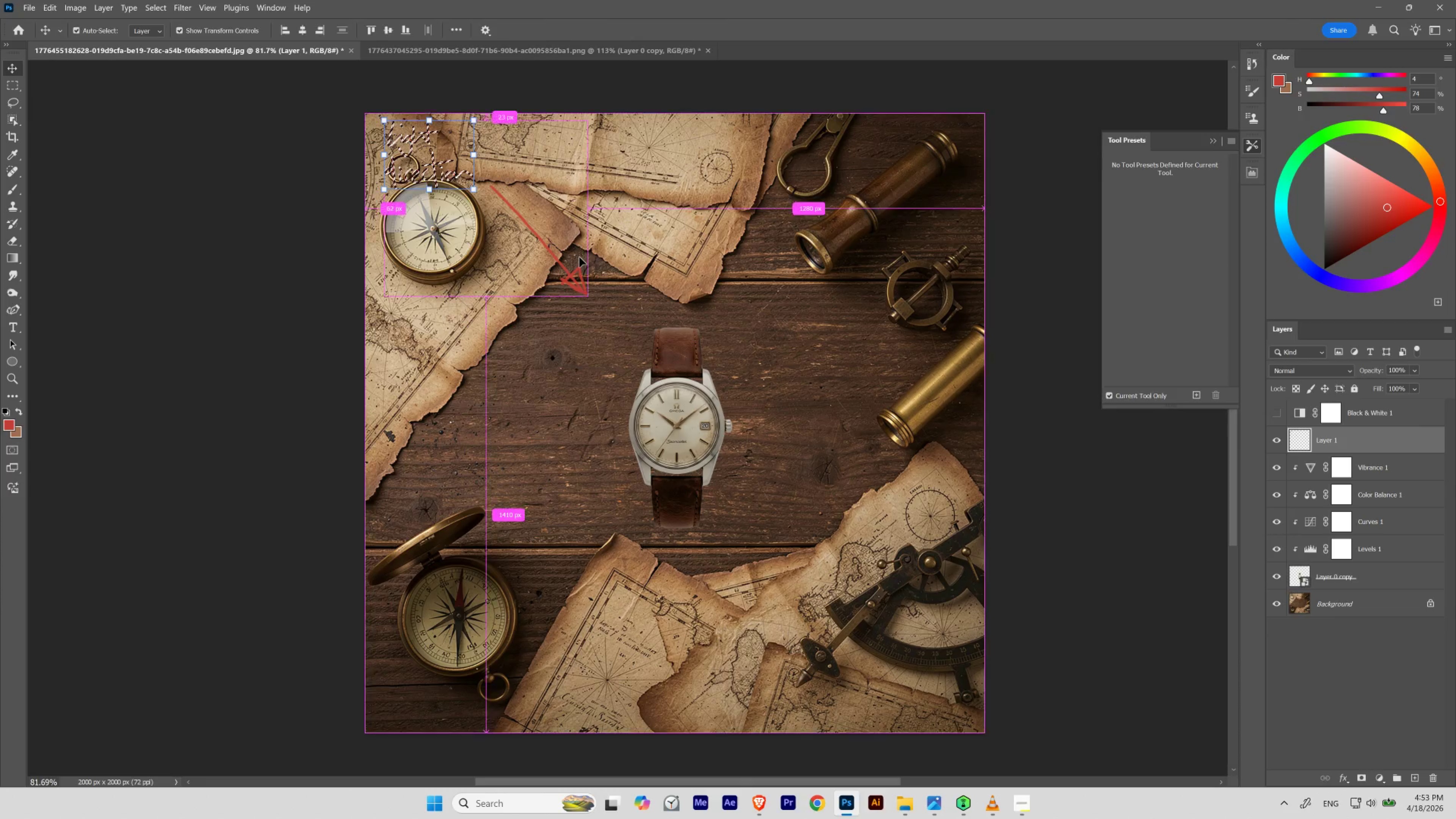 
key(Control+D)
 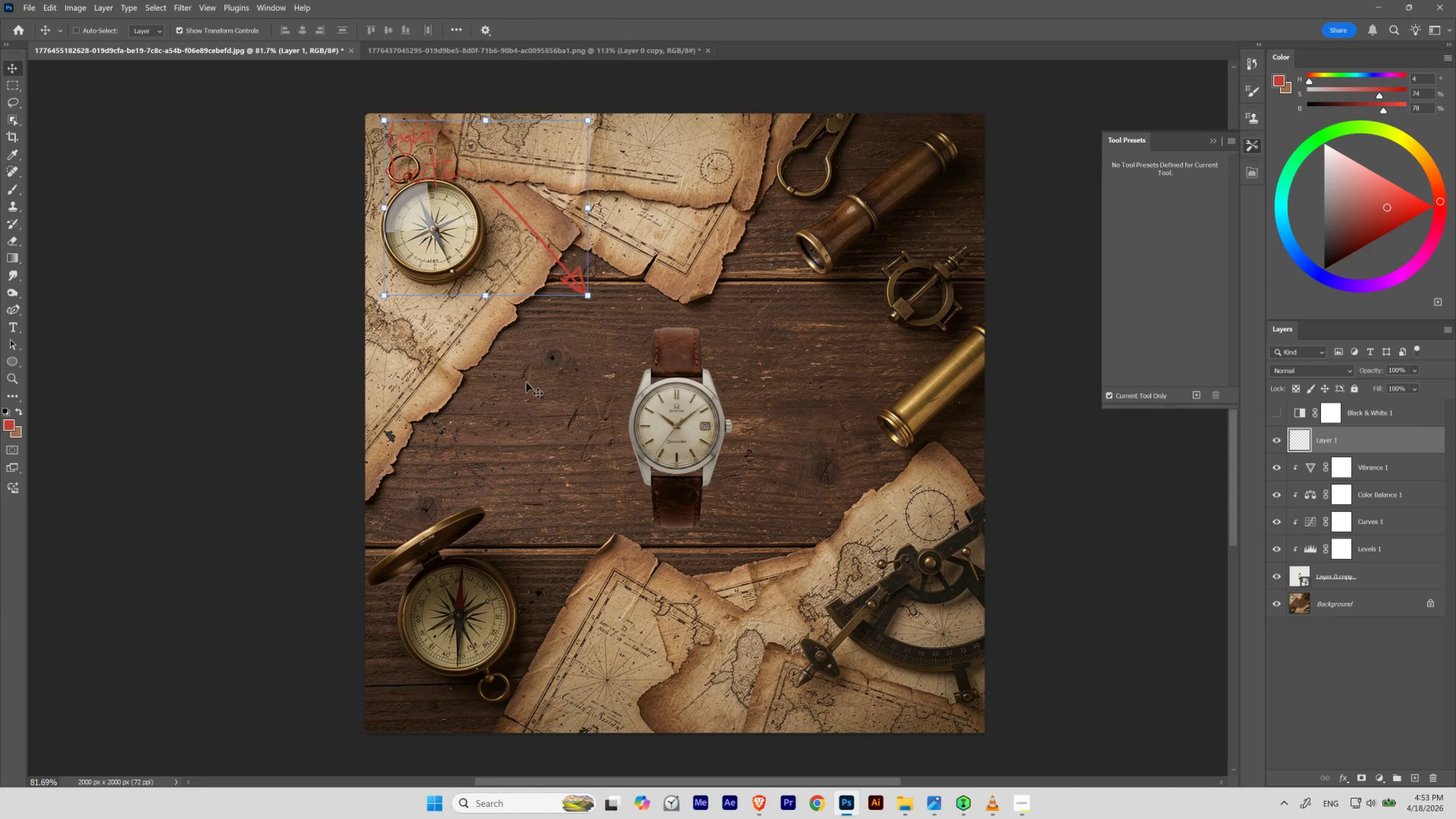 
hold_key(key=Space, duration=1.14)
 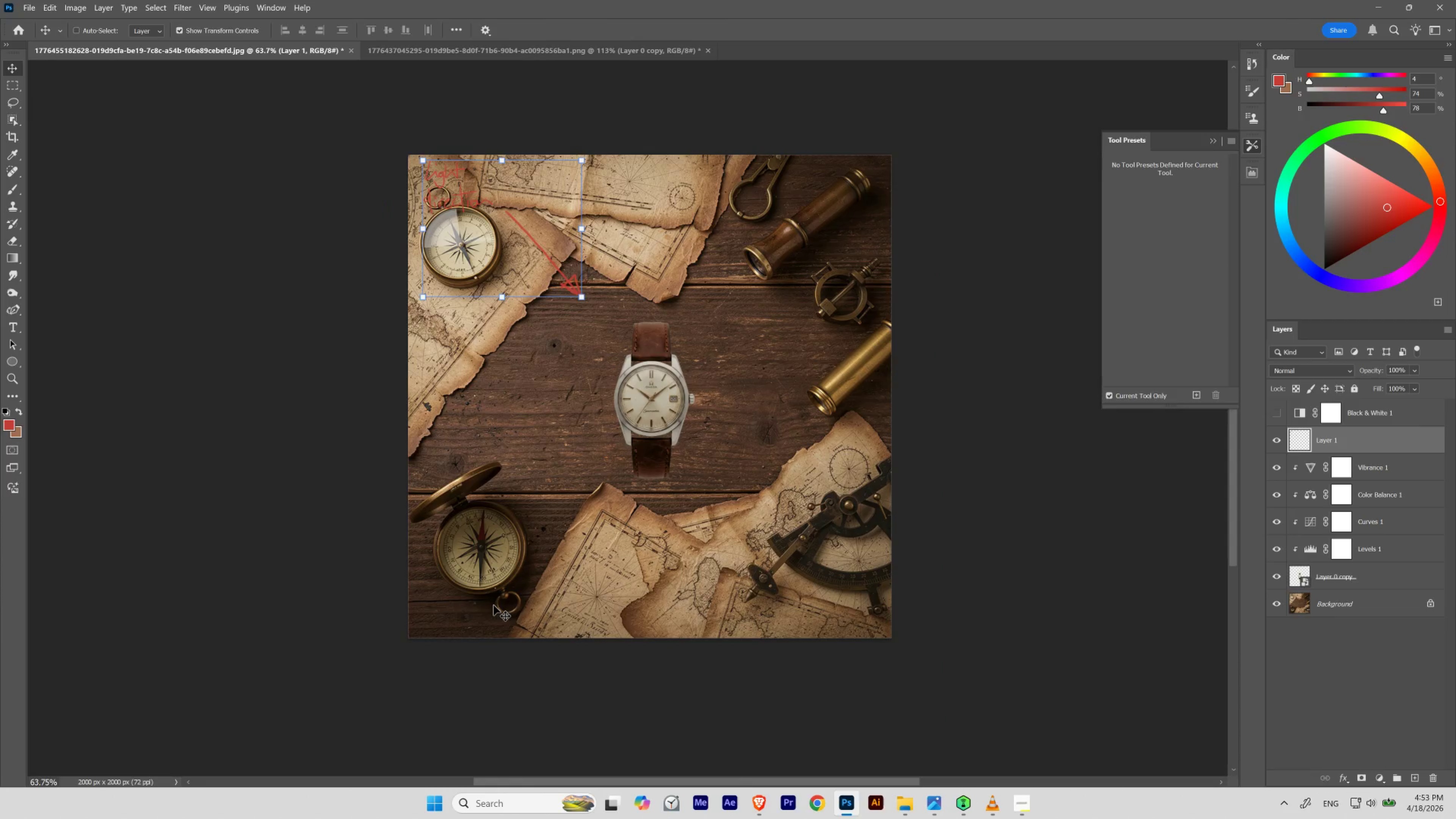 
hold_key(key=ControlLeft, duration=1.08)
left_click_drag(start_coordinate=[560, 302], to_coordinate=[550, 326])
 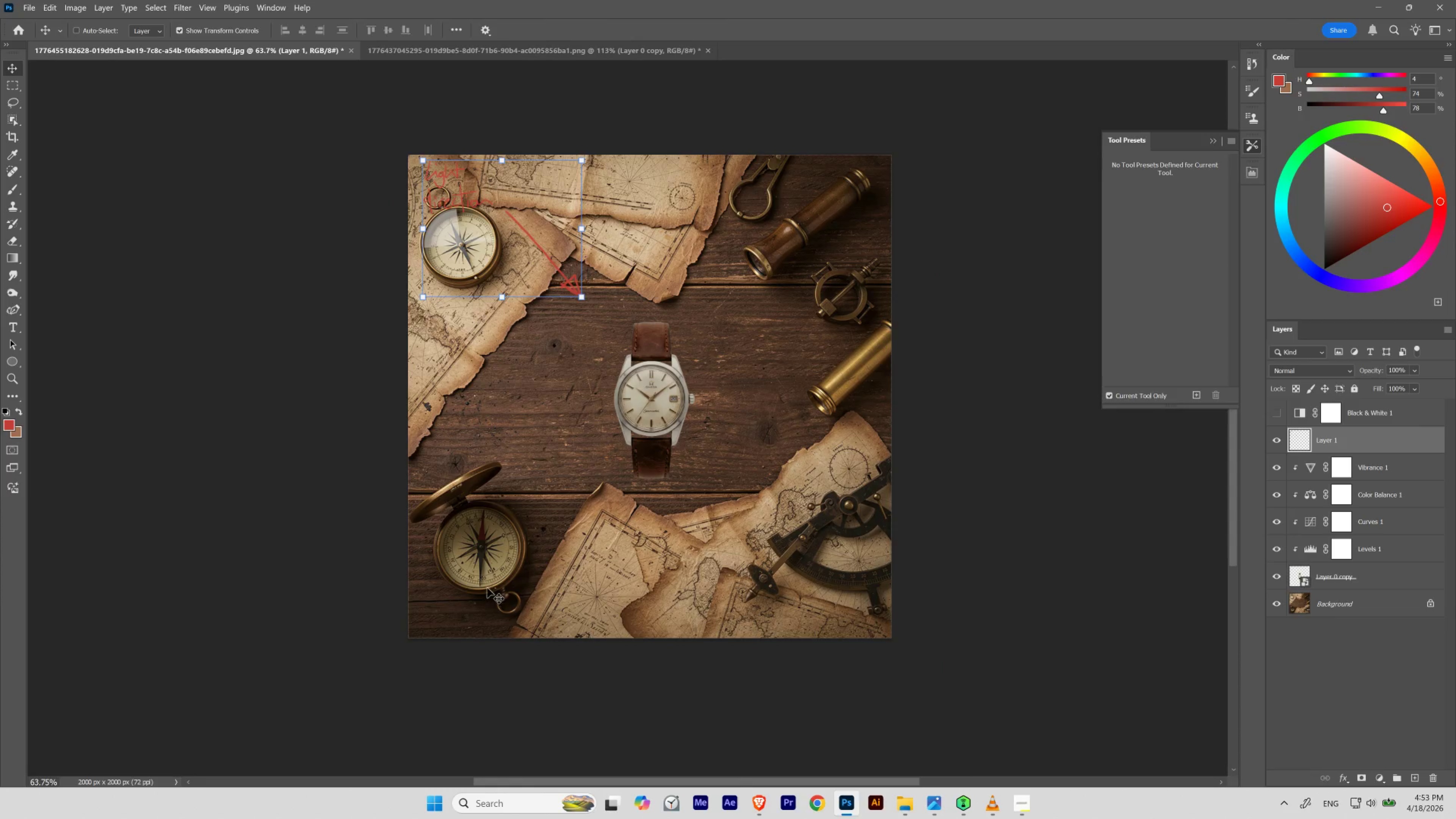 
hold_key(key=Space, duration=1.06)
 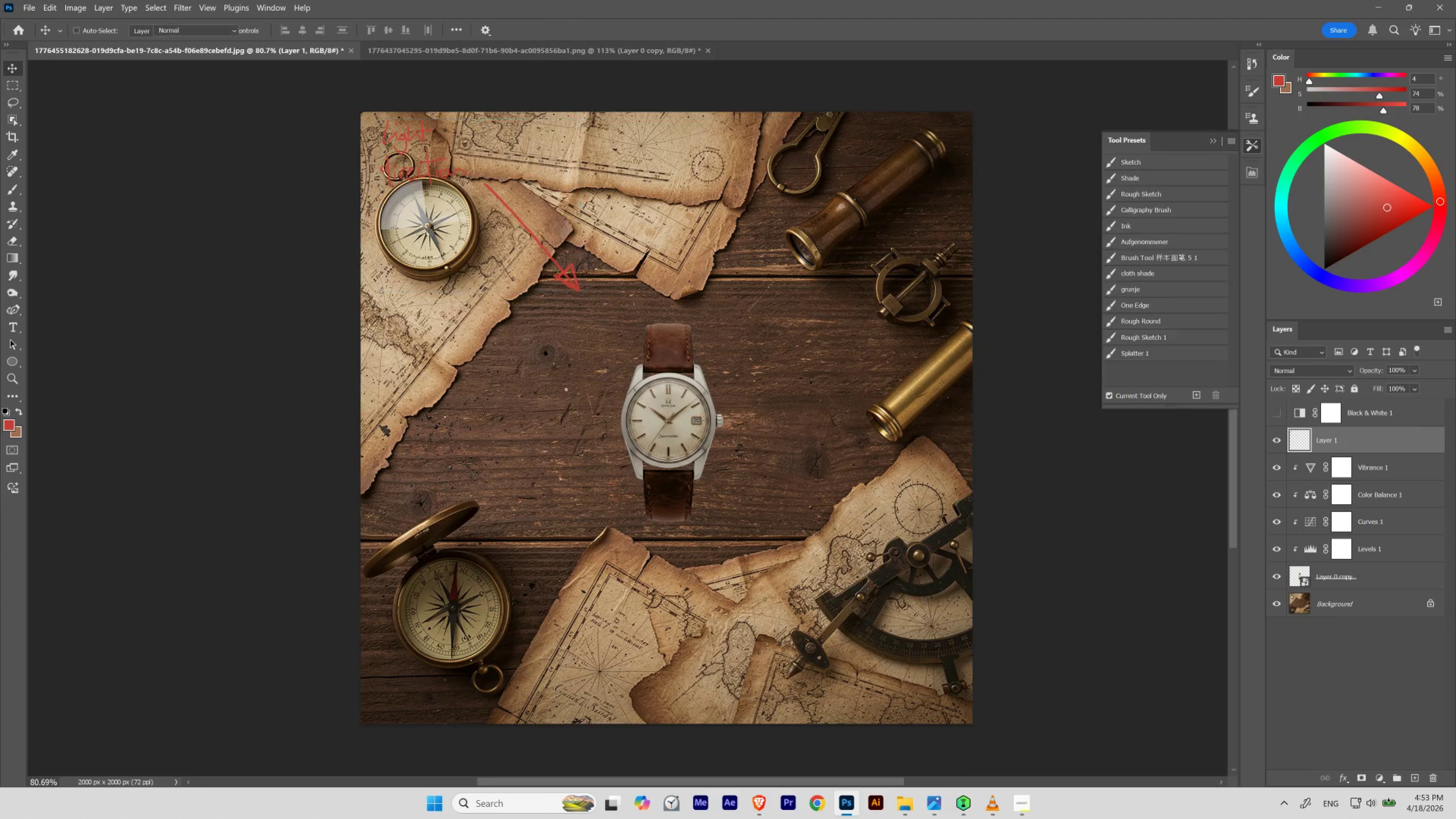 
hold_key(key=ControlLeft, duration=0.96)
left_click_drag(start_coordinate=[586, 316], to_coordinate=[600, 332])
 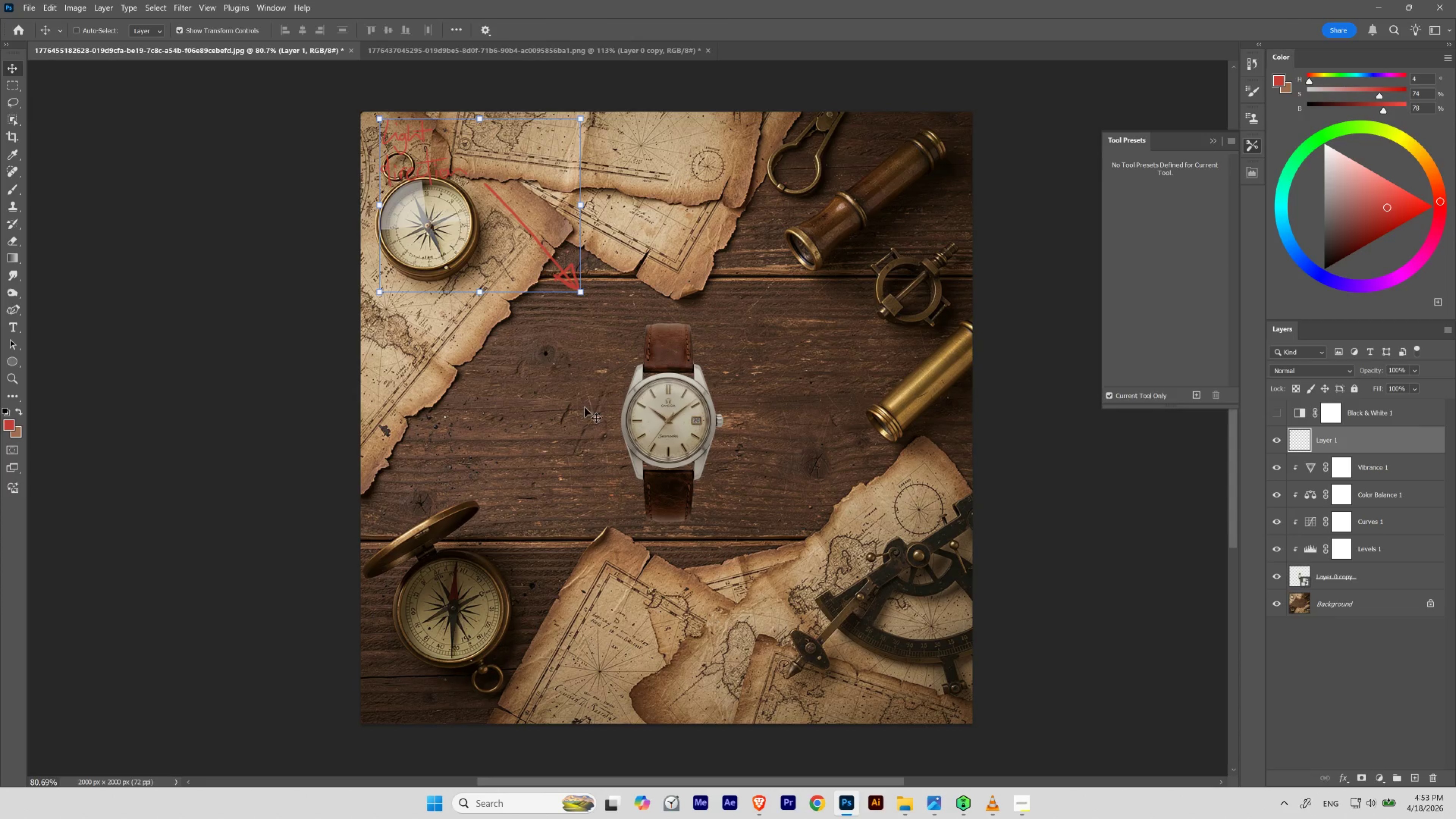 
key(B)
 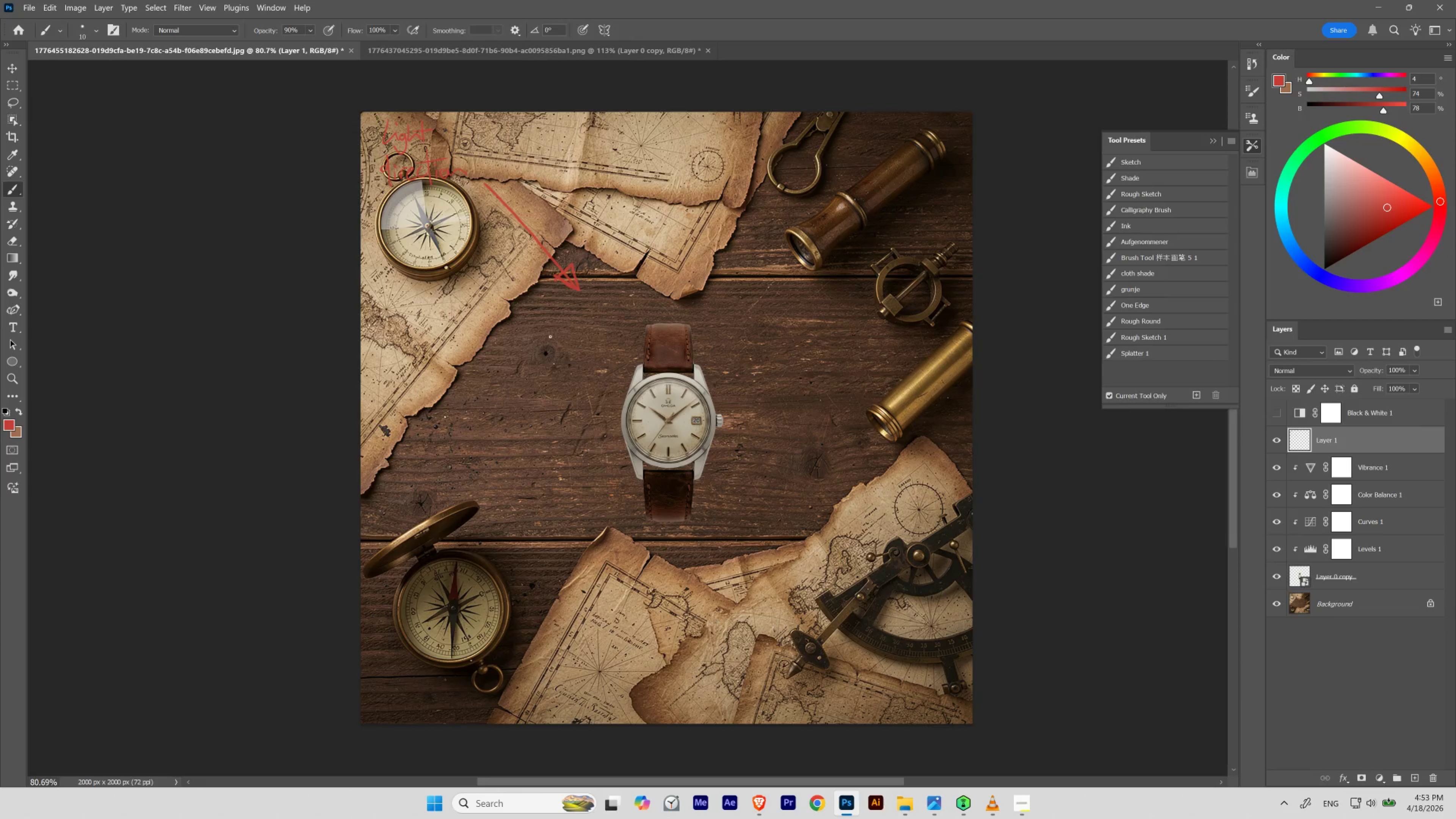 
hold_key(key=ControlLeft, duration=0.46)
 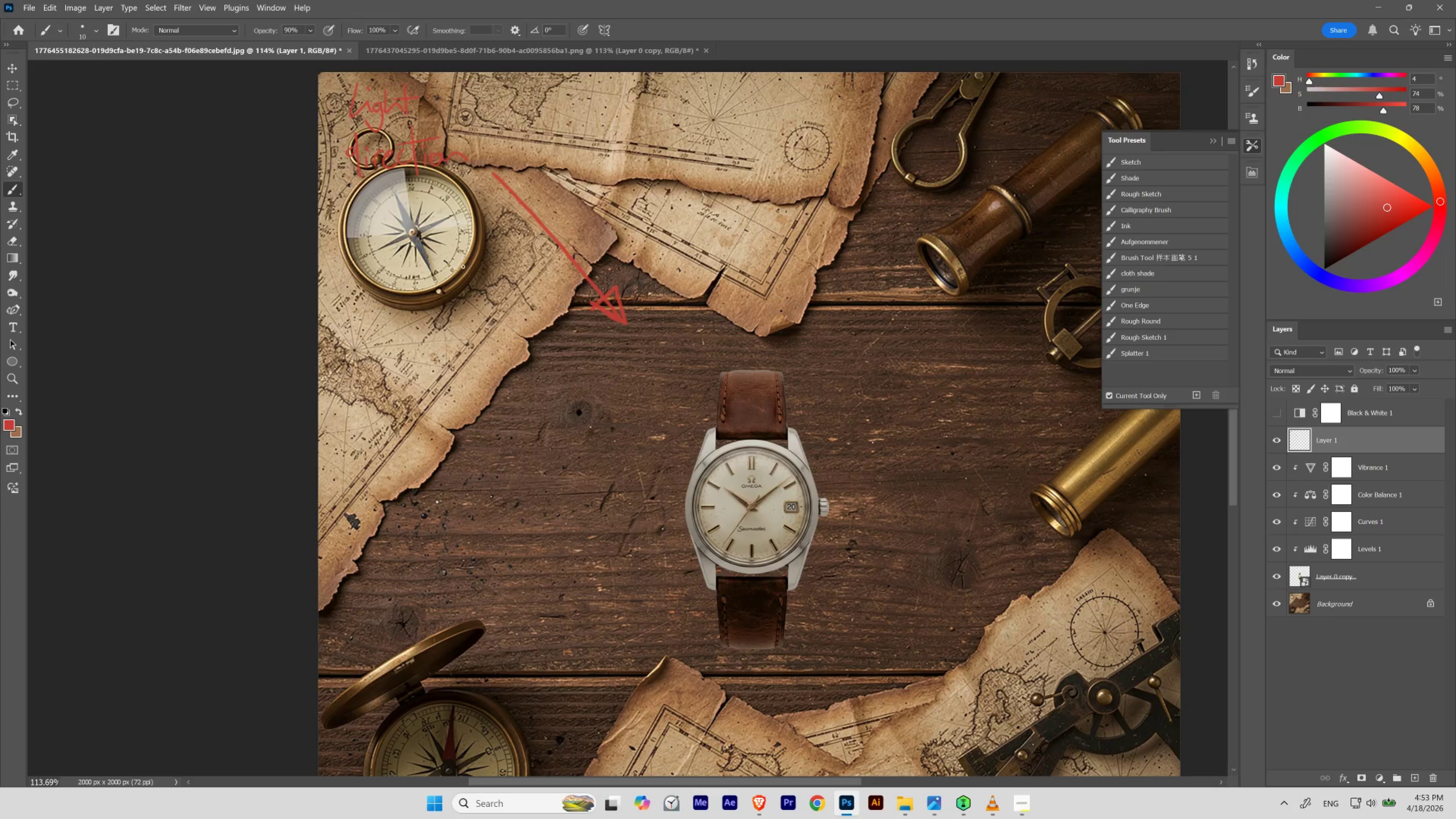 
hold_key(key=Space, duration=0.5)
 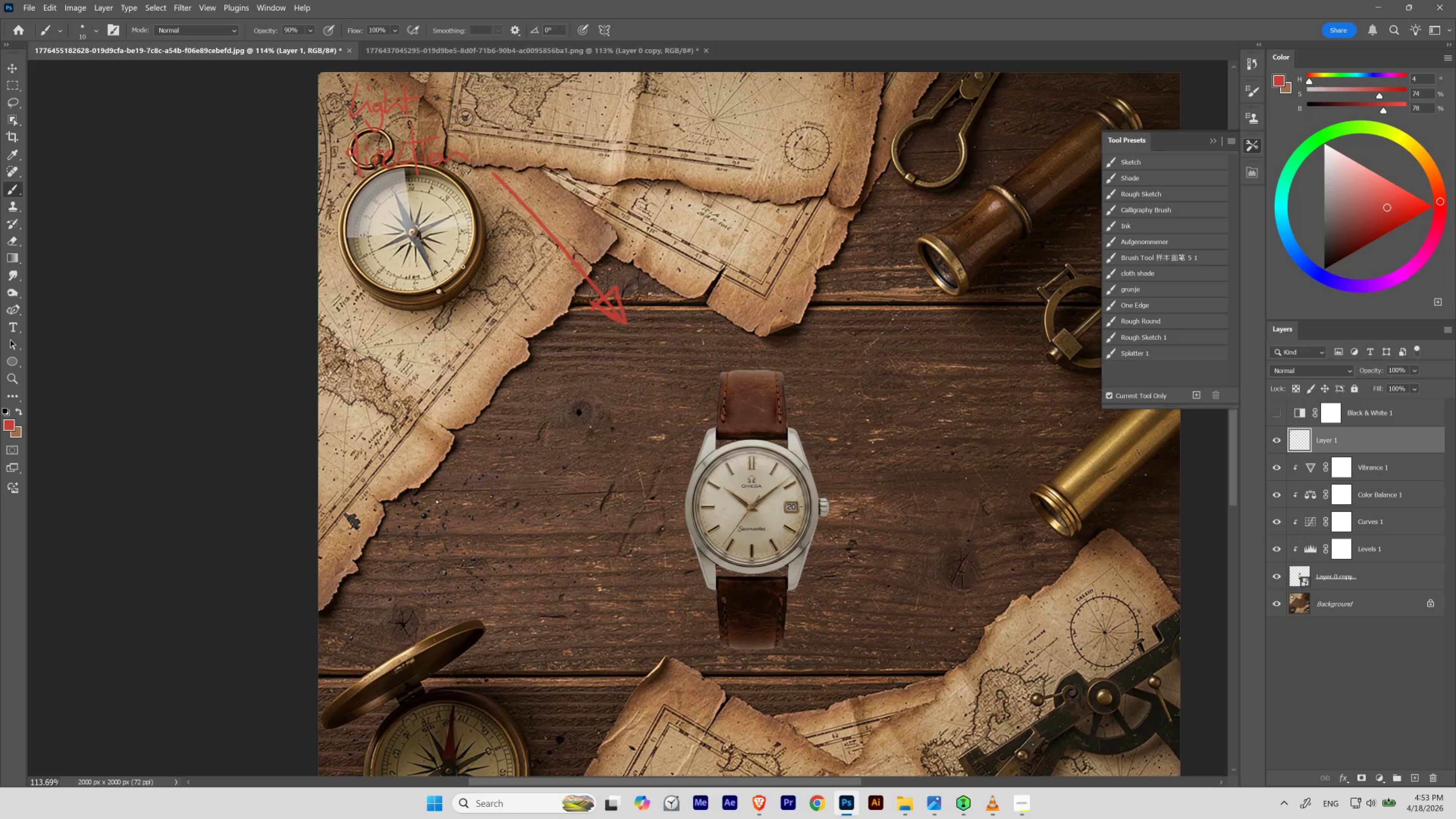 
left_click_drag(start_coordinate=[464, 209], to_coordinate=[478, 219])
 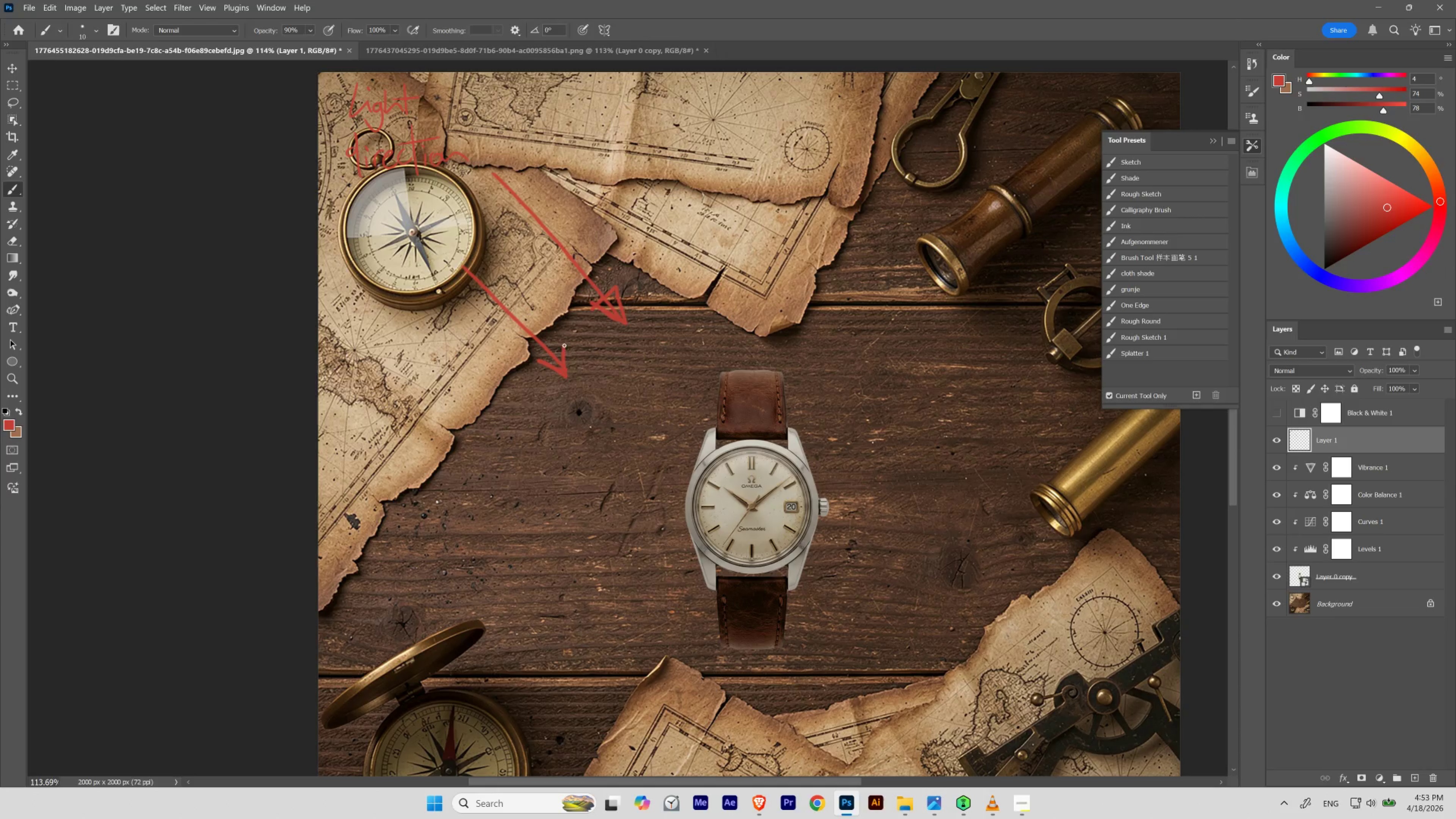 
hold_key(key=Space, duration=0.68)
 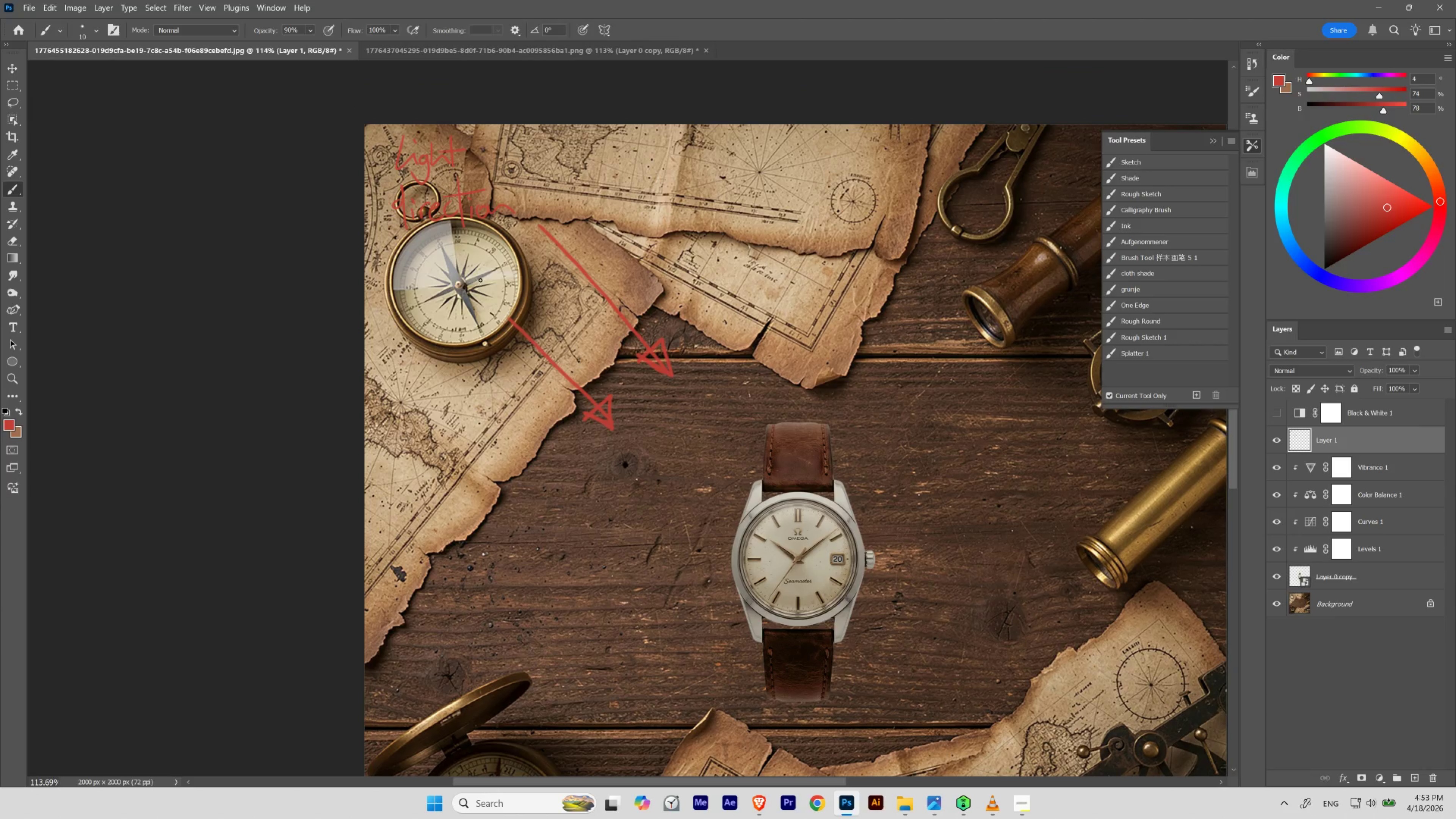 
left_click_drag(start_coordinate=[554, 245], to_coordinate=[600, 297])
 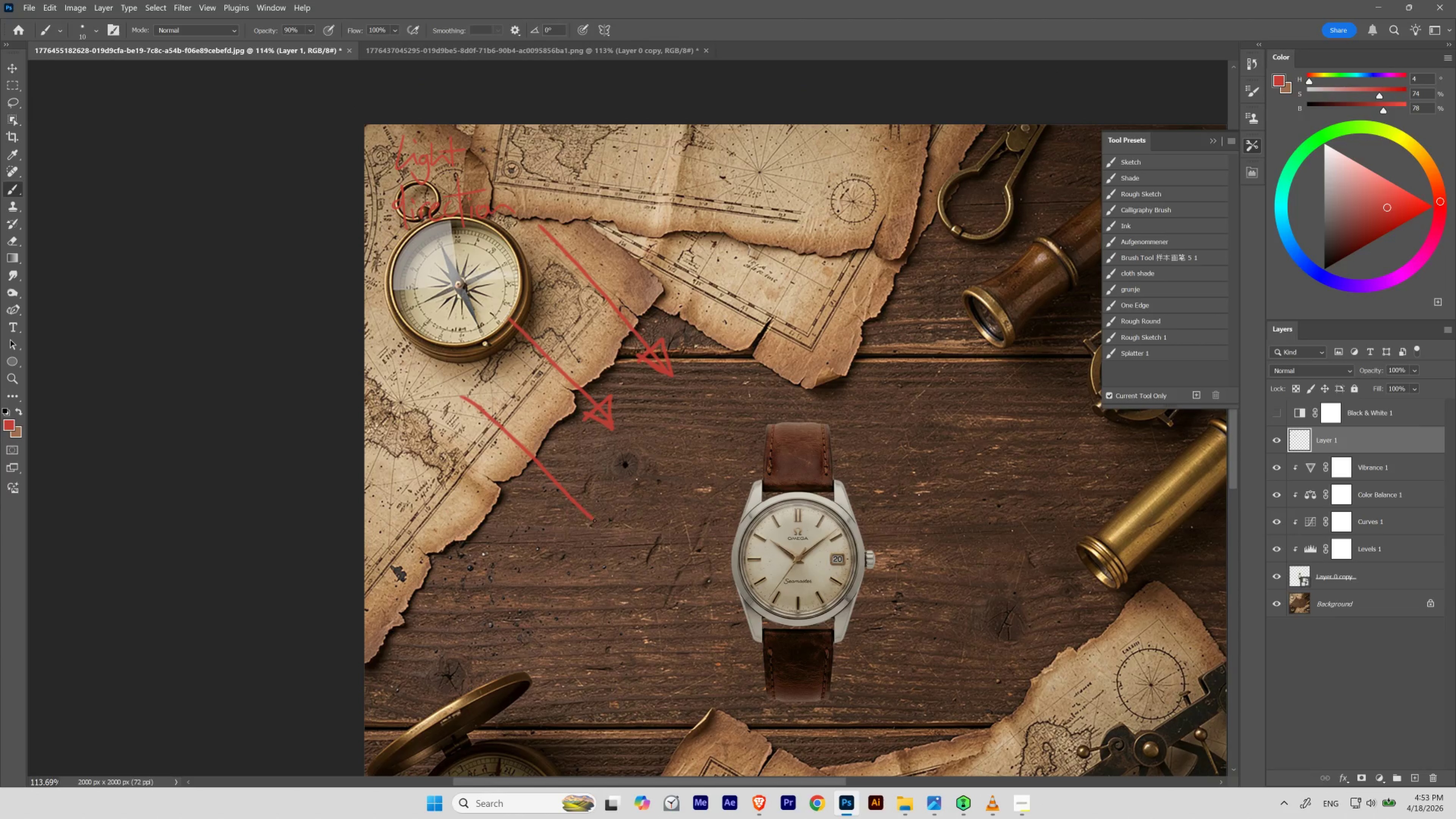 
wait(5.91)
 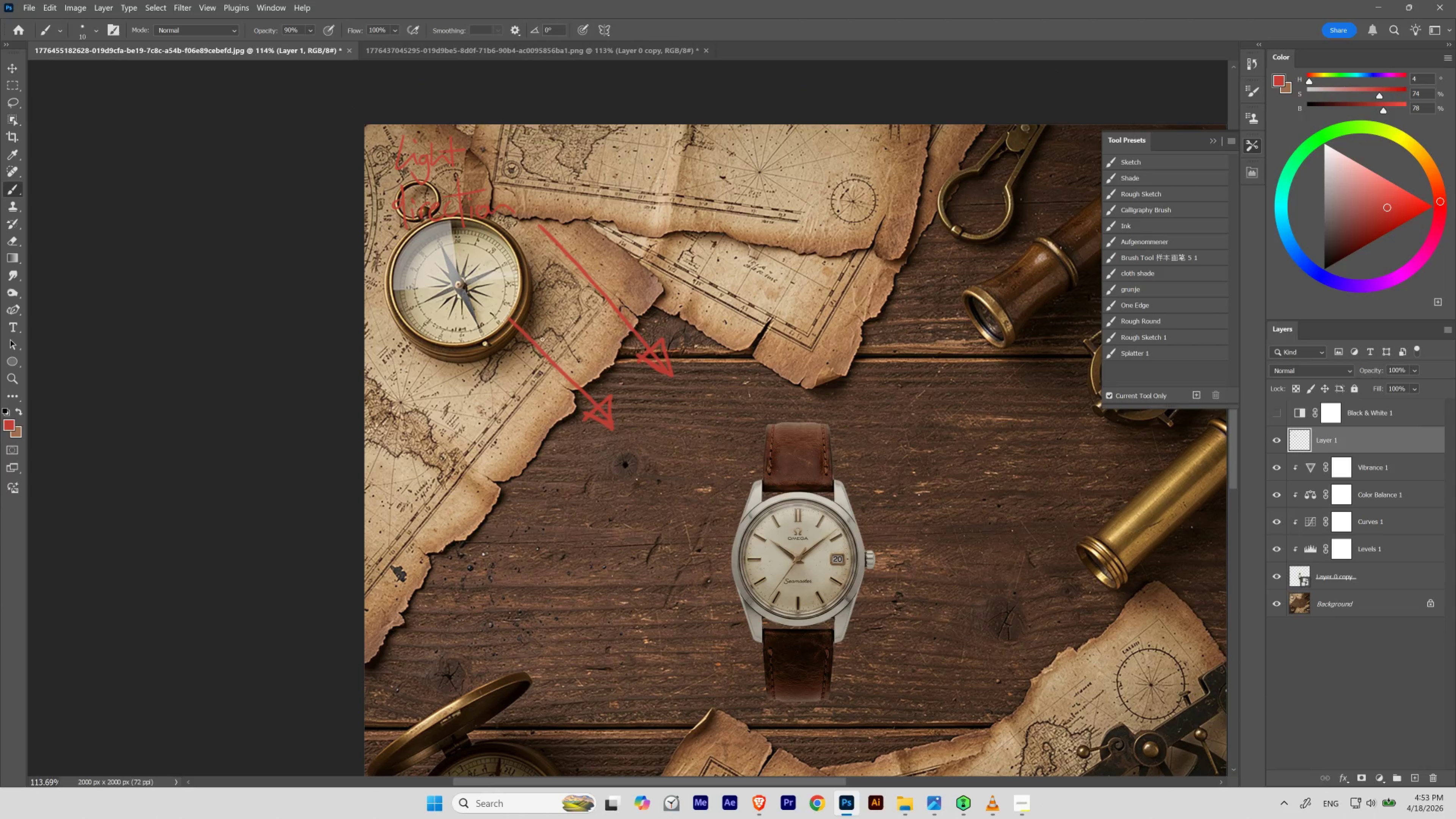 
hold_key(key=Space, duration=2.94)
 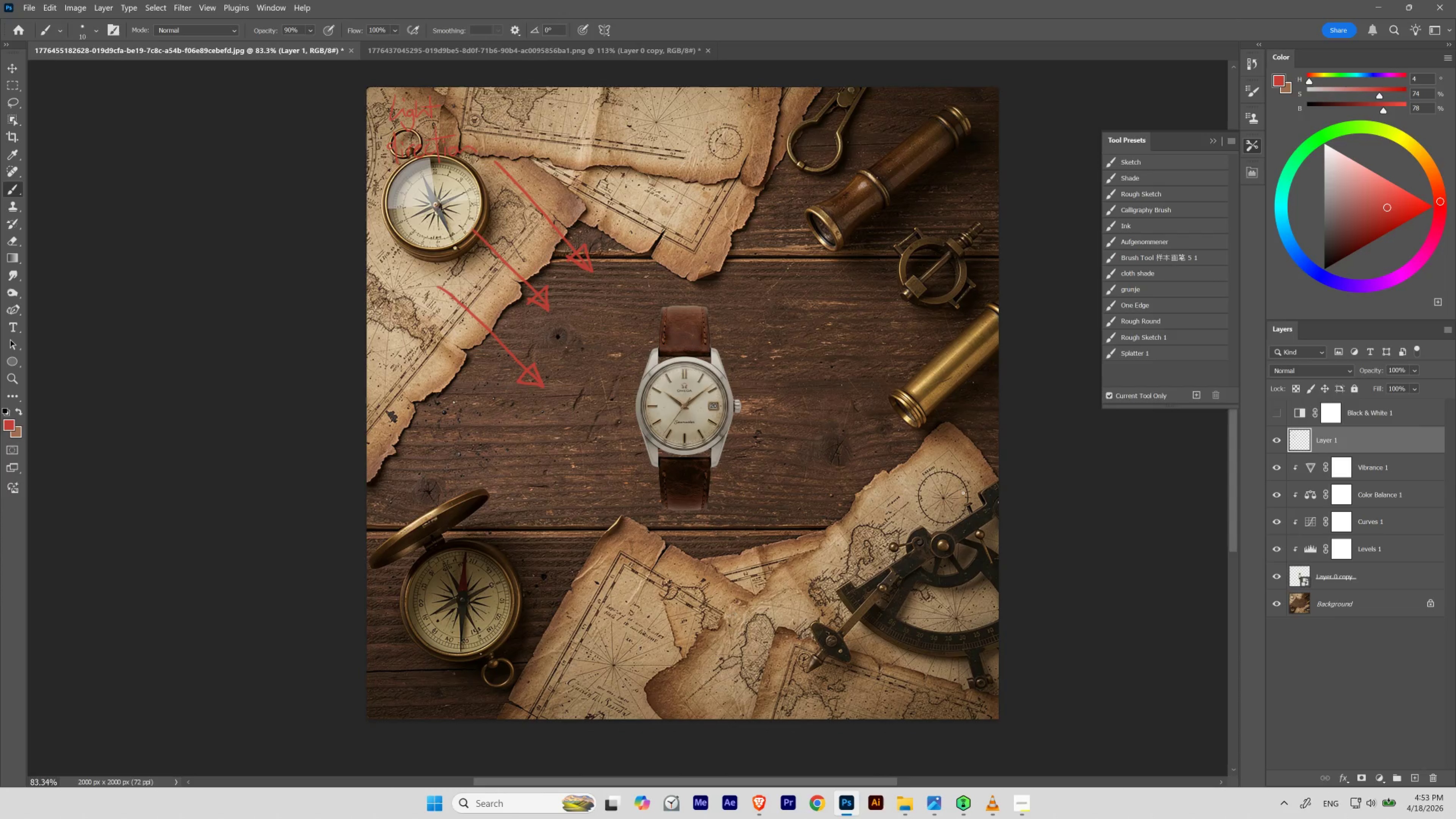 
hold_key(key=ControlLeft, duration=0.74)
left_click_drag(start_coordinate=[604, 465], to_coordinate=[581, 511])
 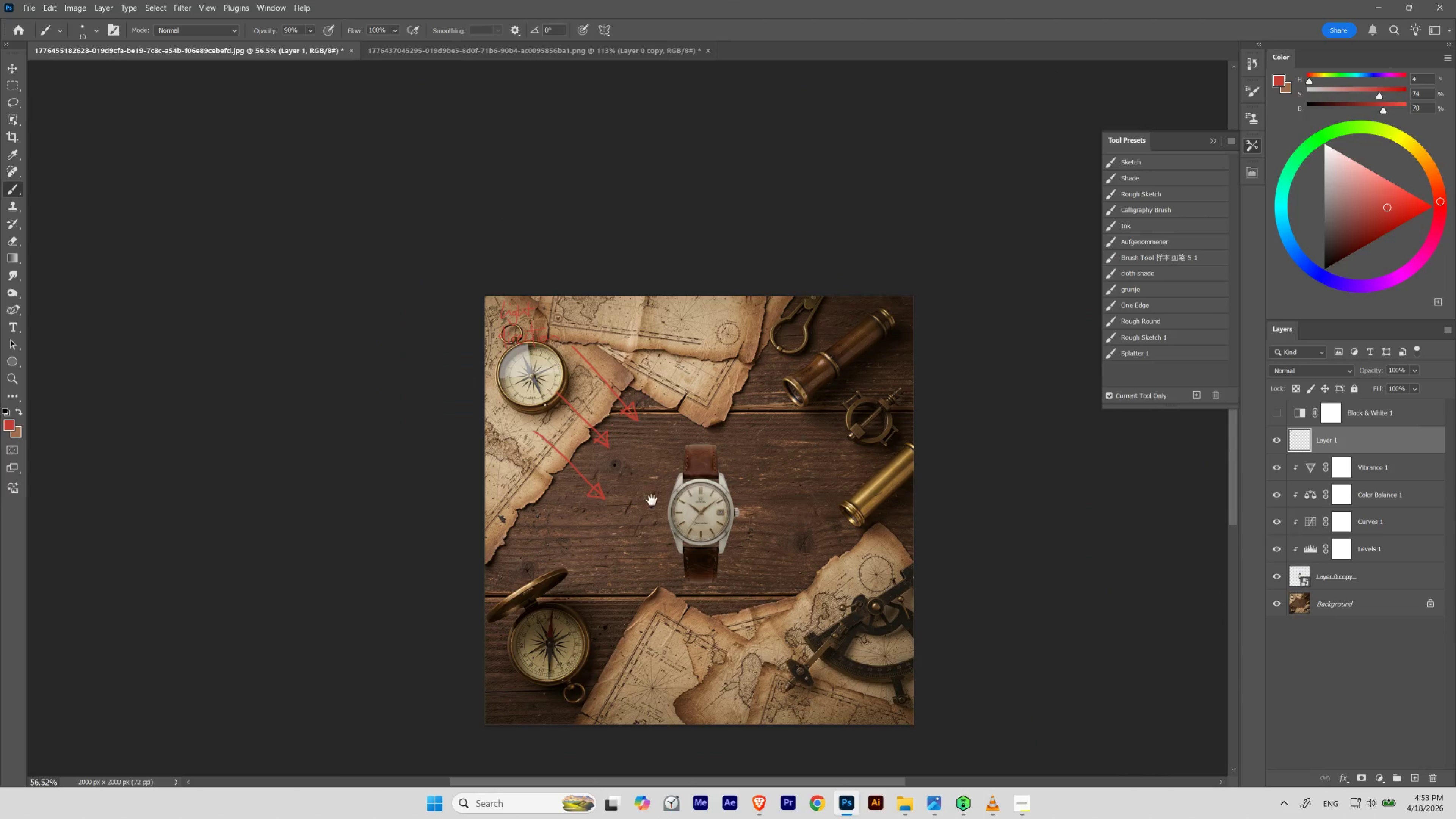 
left_click_drag(start_coordinate=[671, 473], to_coordinate=[655, 384])
 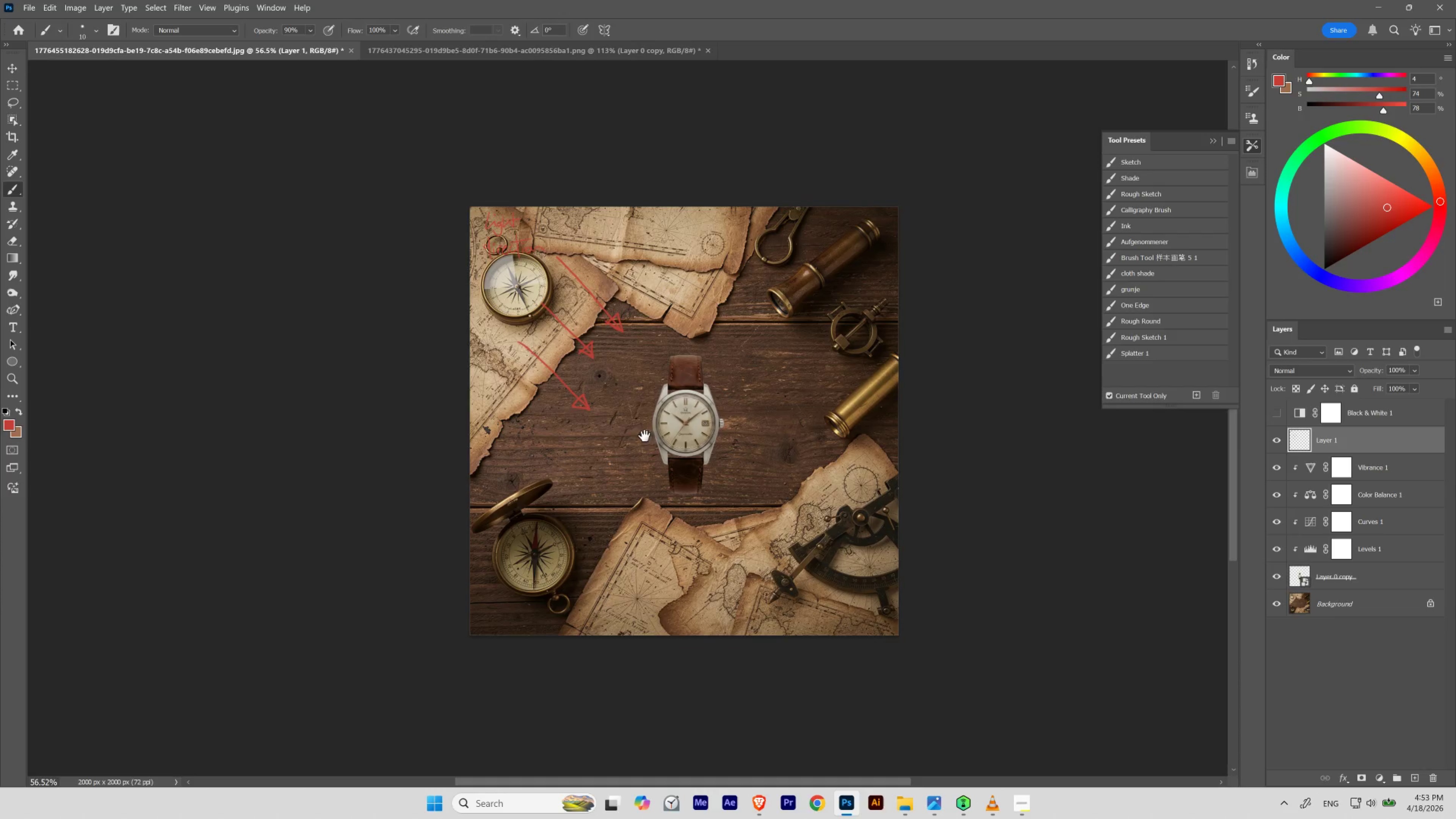 
hold_key(key=ControlLeft, duration=0.35)
left_click_drag(start_coordinate=[642, 439], to_coordinate=[657, 448])
 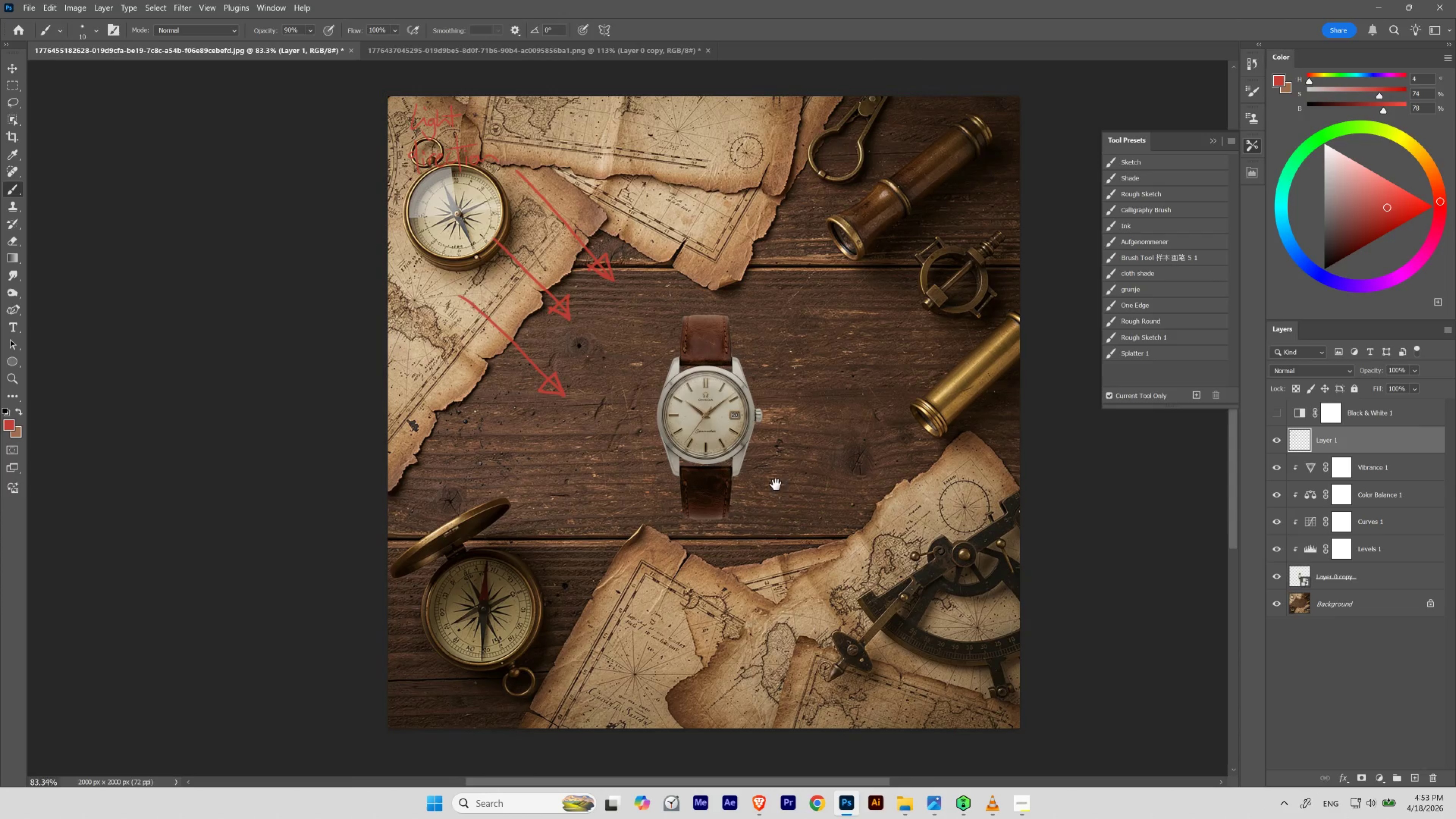 
left_click_drag(start_coordinate=[814, 515], to_coordinate=[792, 506])
 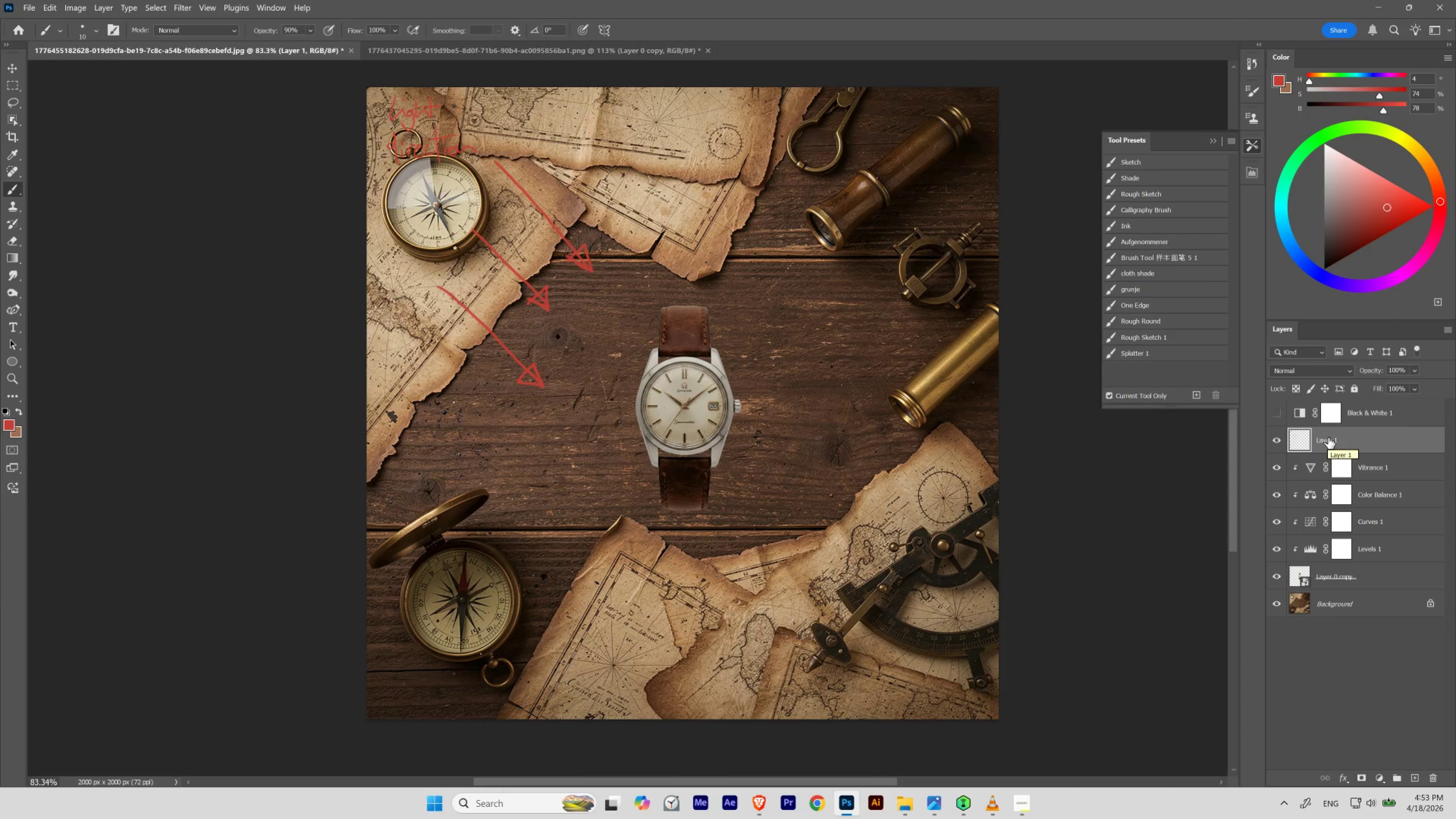 
double_click([1328, 437])
 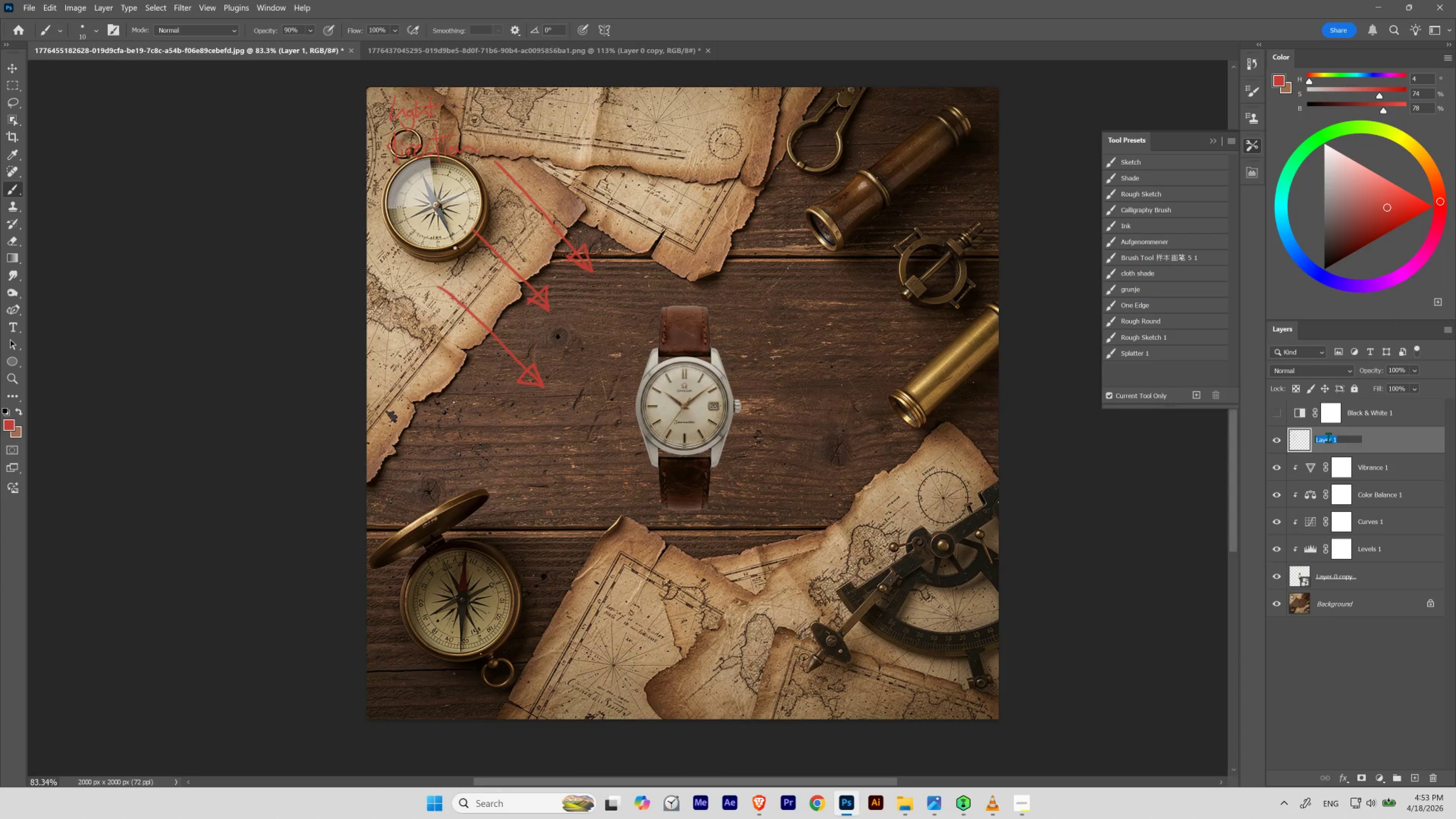 
type(light directin)
 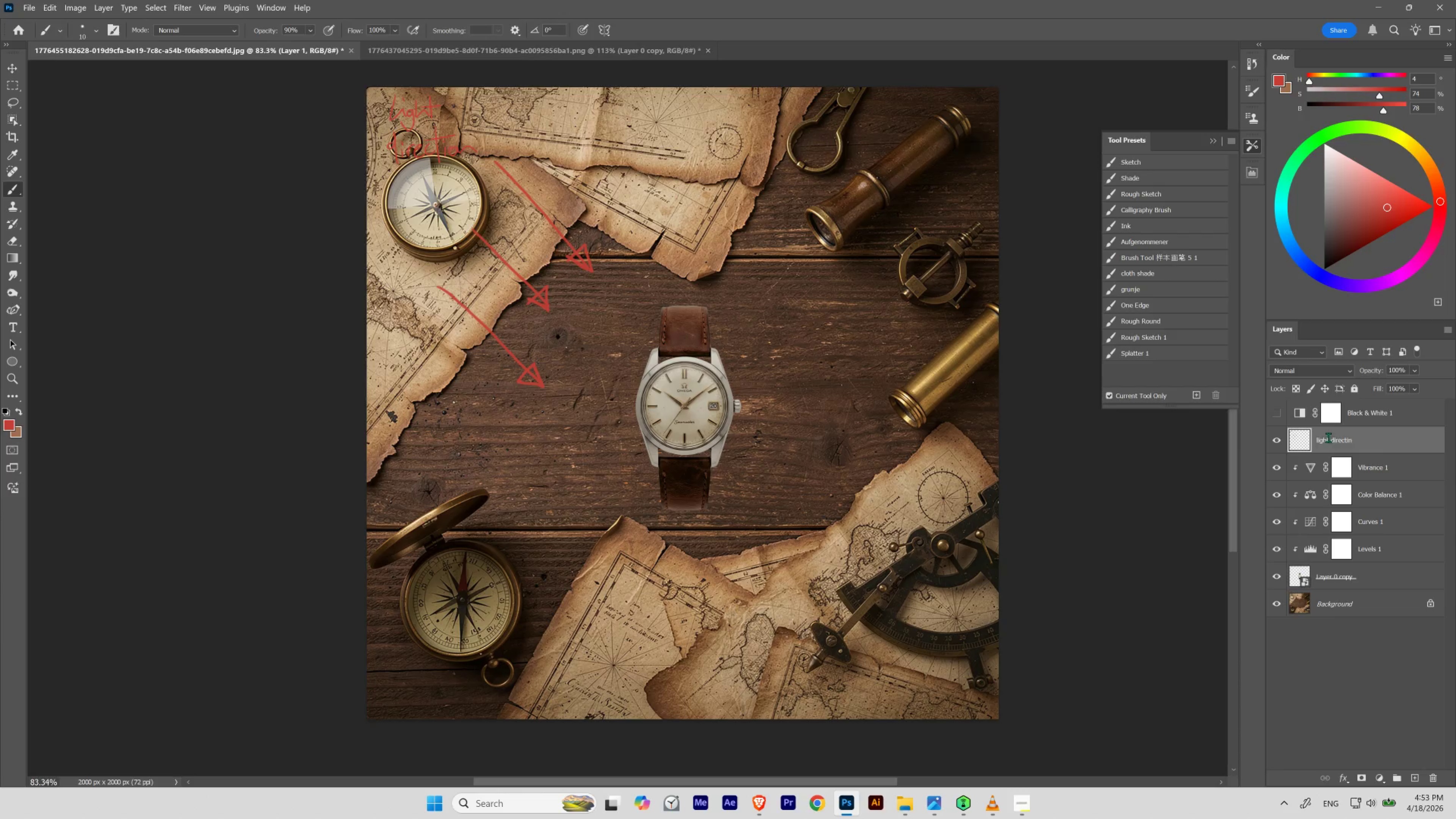 
key(Enter)
 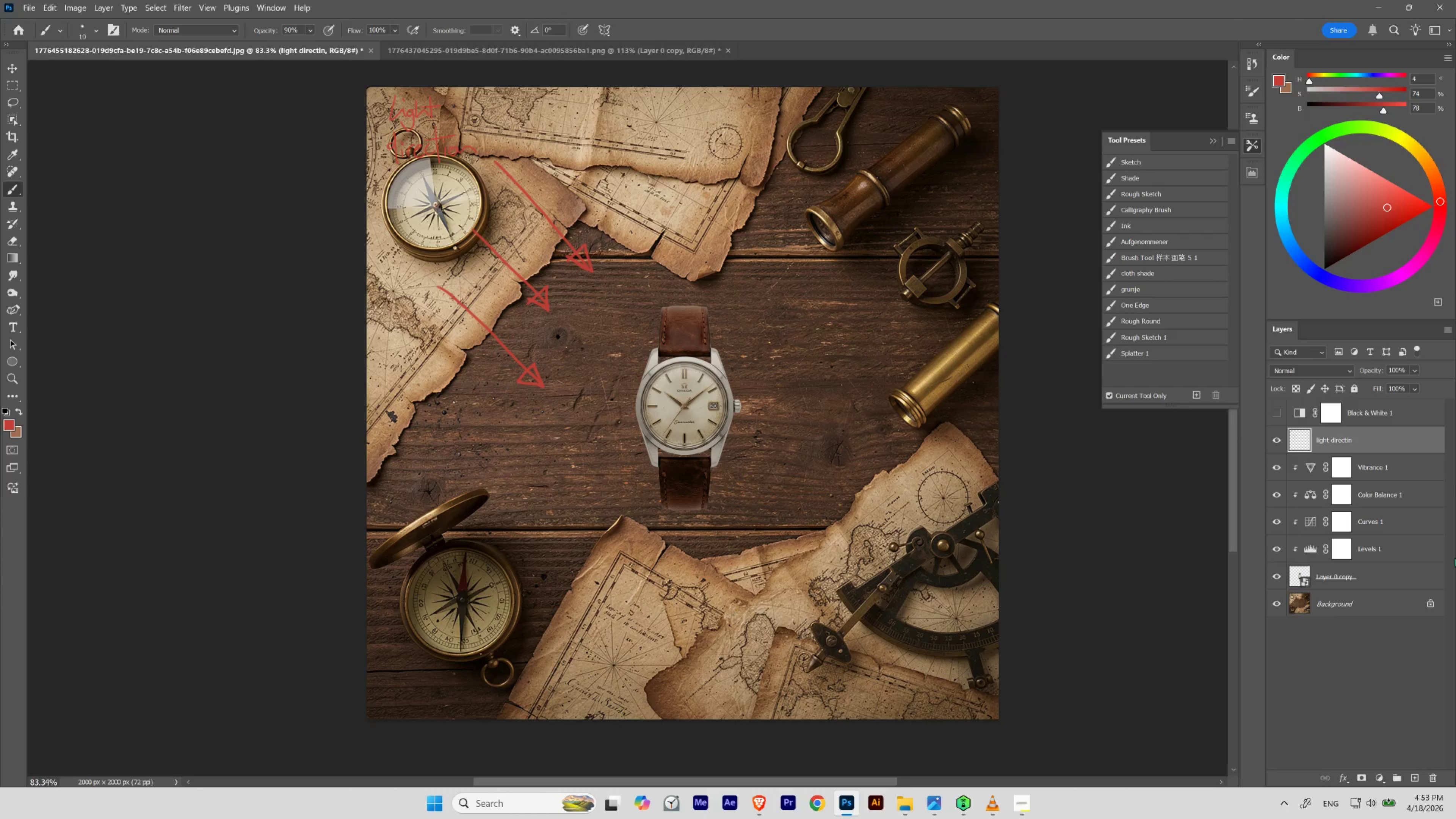 
left_click([1389, 420])
 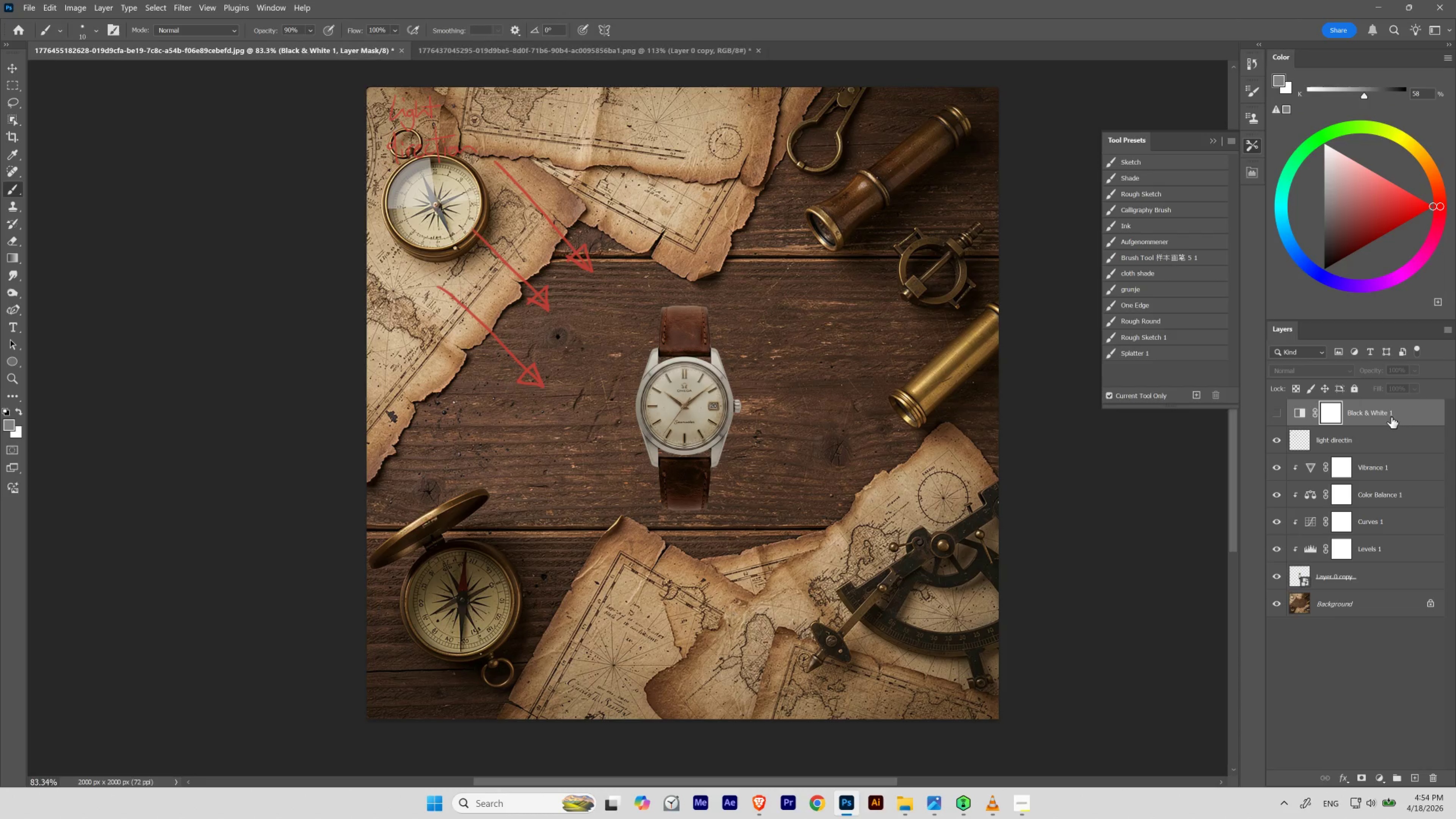 
left_click_drag(start_coordinate=[1391, 417], to_coordinate=[1432, 780])
 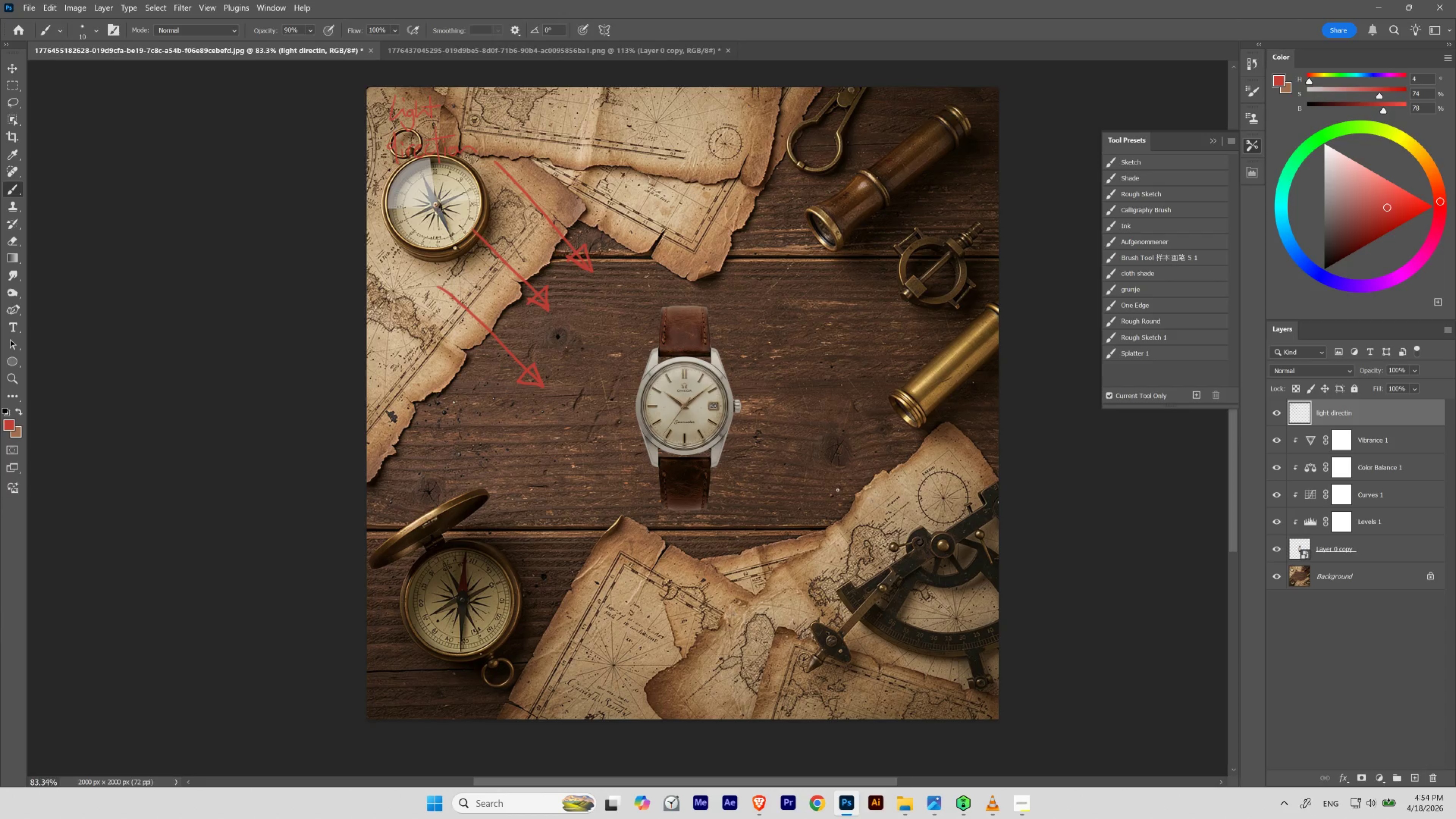 
wait(9.62)
 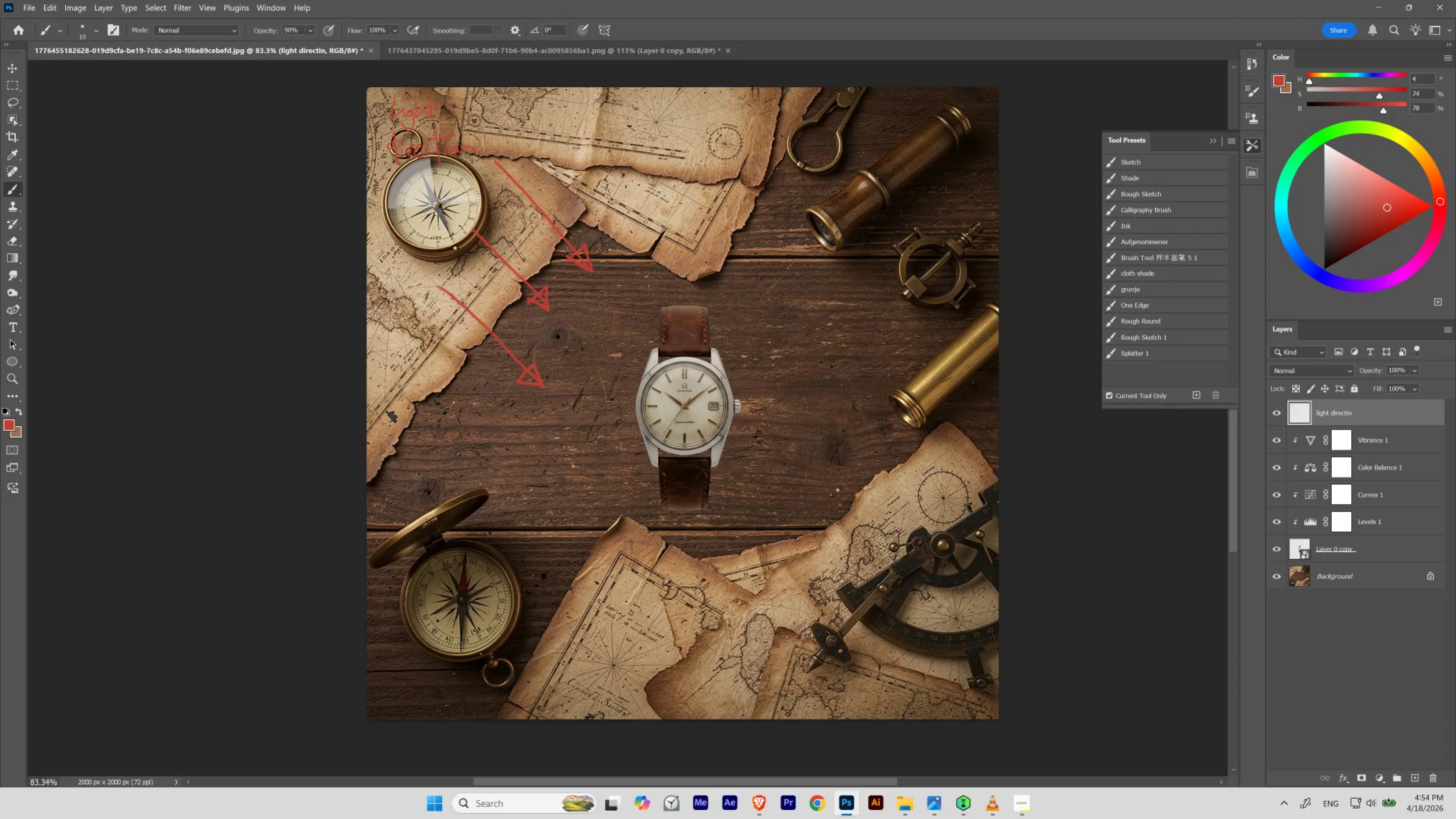 
hold_key(key=ControlLeft, duration=1.46)
left_click([1298, 549])
 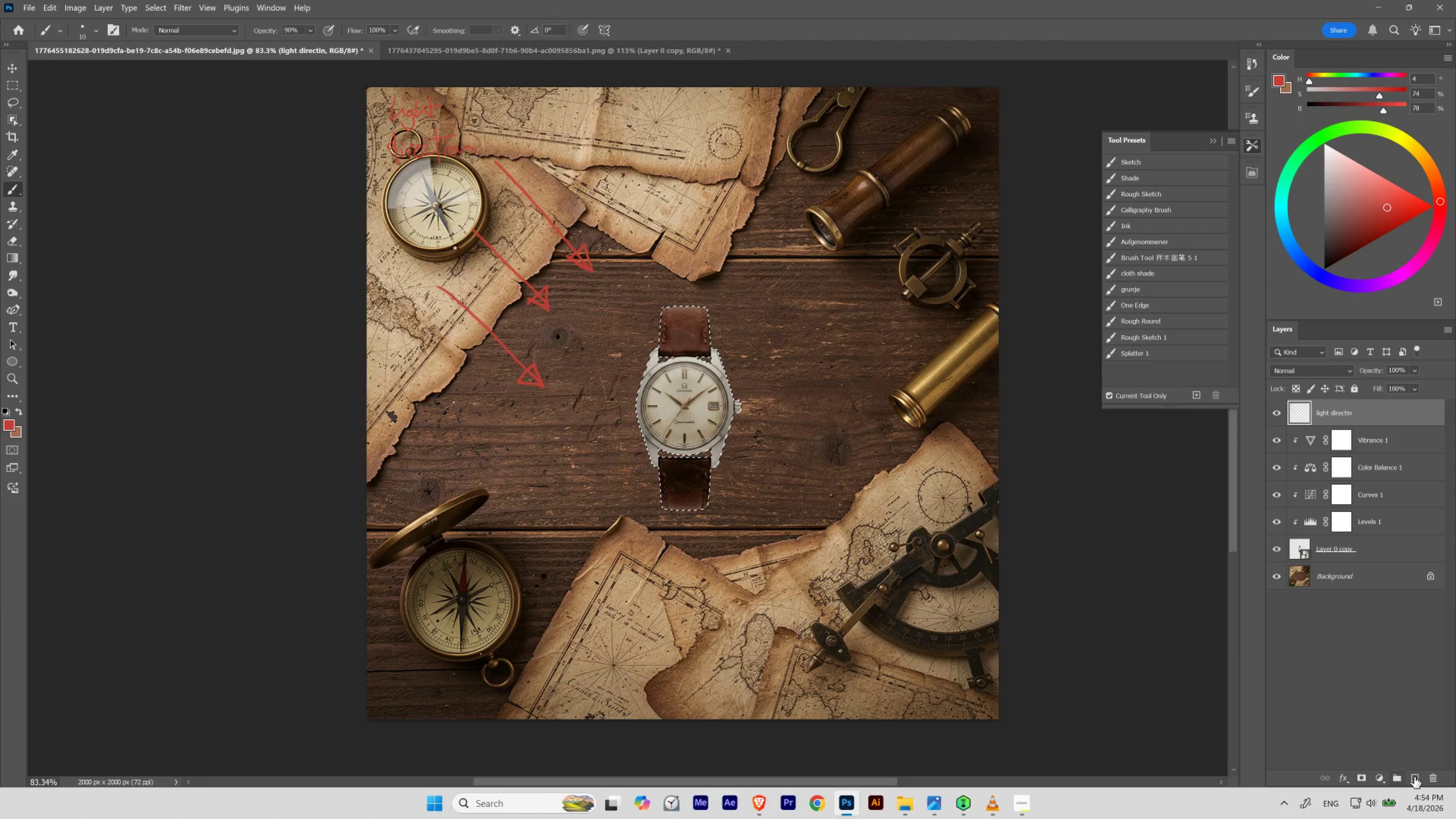 
left_click([1414, 777])
 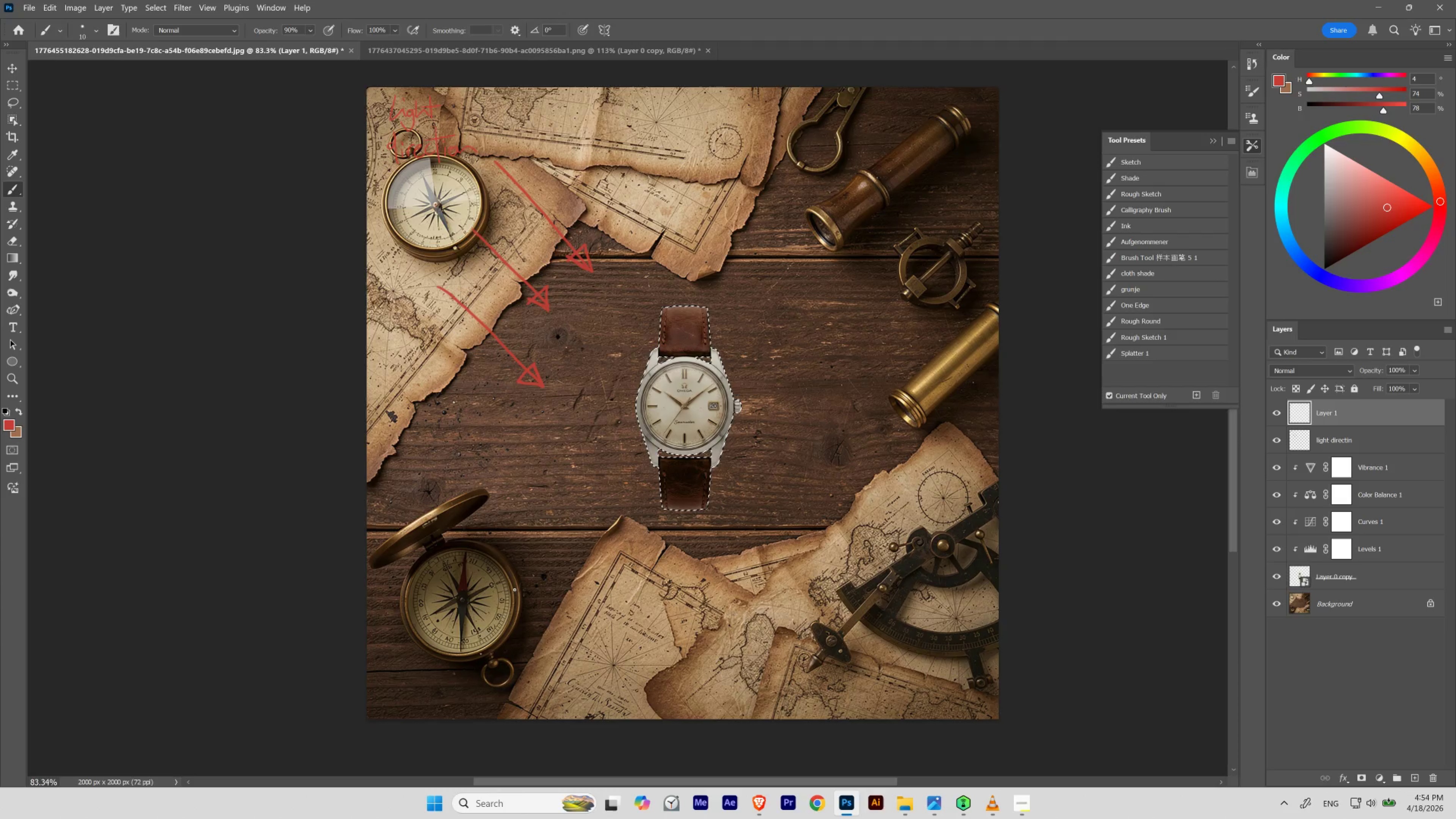 
key(U)
 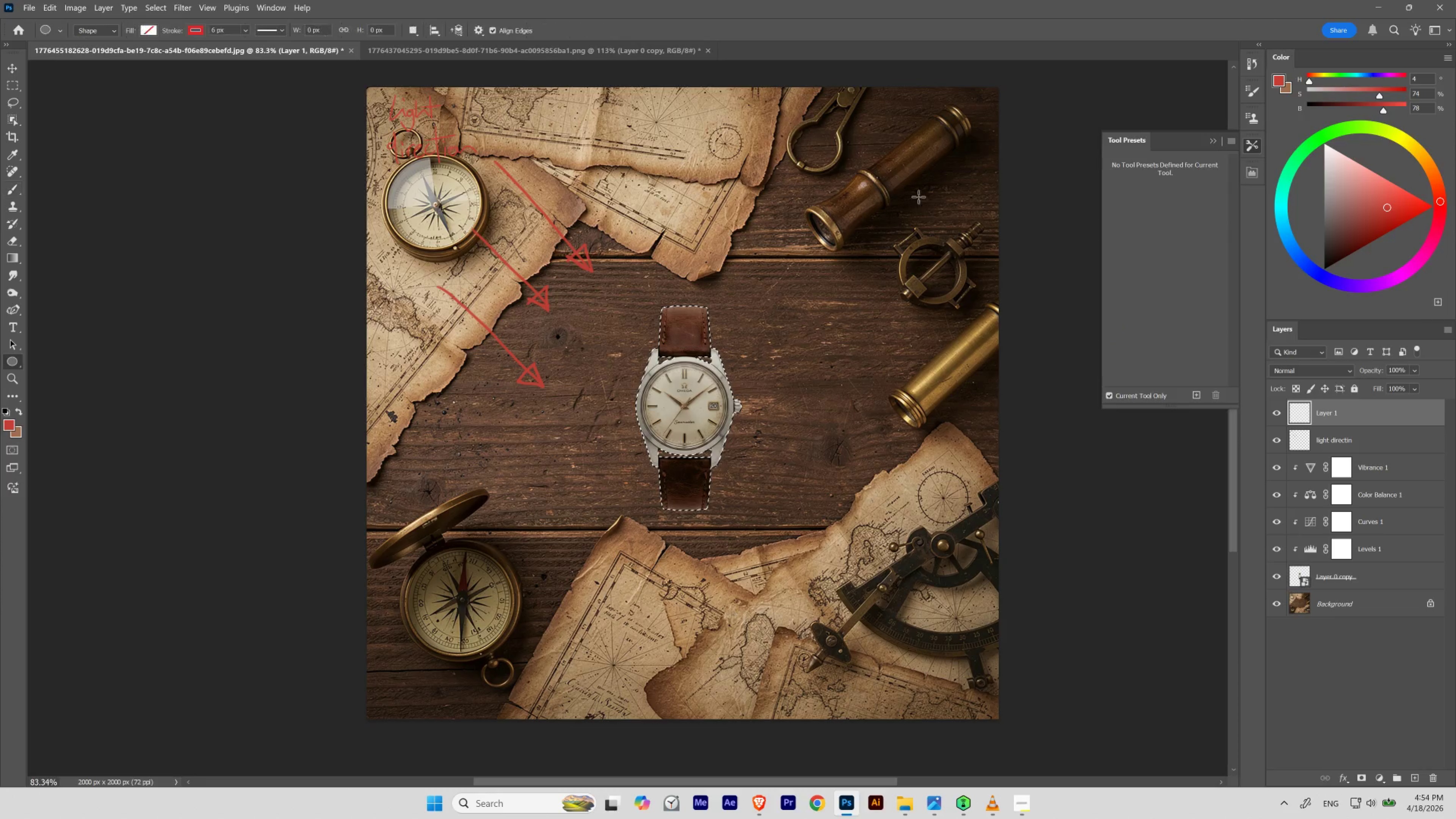 
hold_key(key=Space, duration=5.35)
 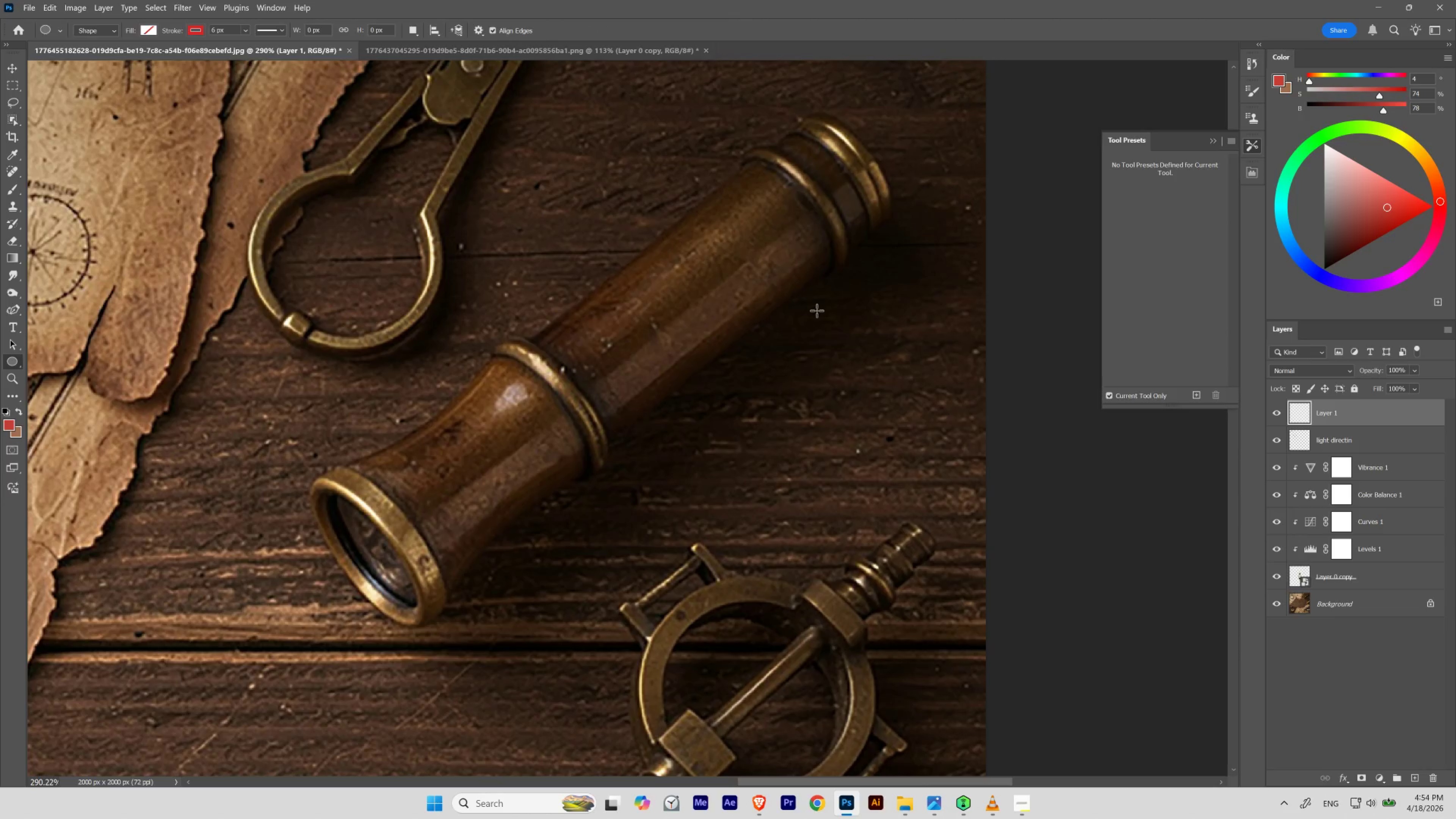 
left_click_drag(start_coordinate=[928, 195], to_coordinate=[838, 318])
 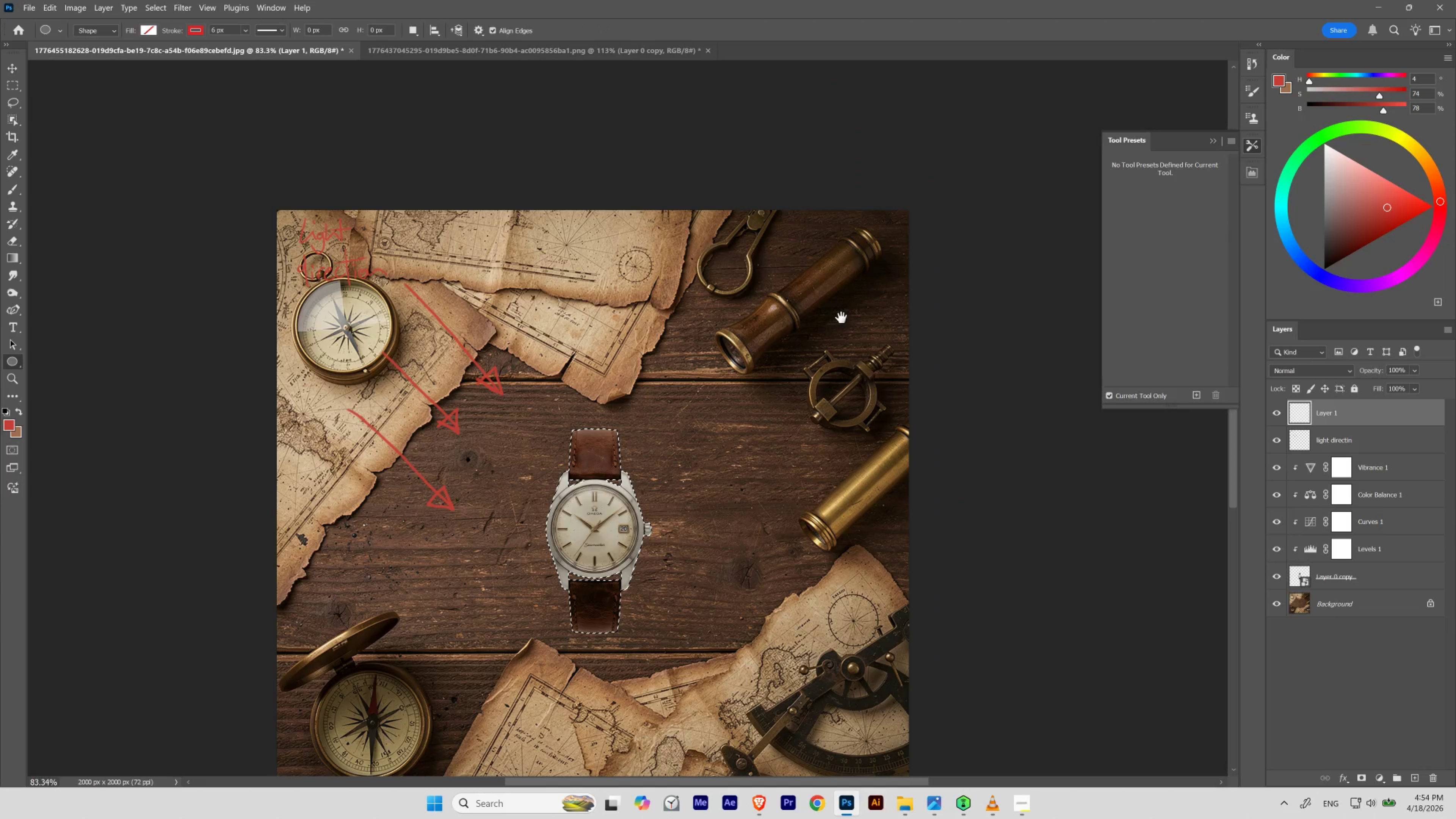 
hold_key(key=ControlLeft, duration=3.57)
left_click_drag(start_coordinate=[854, 310], to_coordinate=[889, 331])
 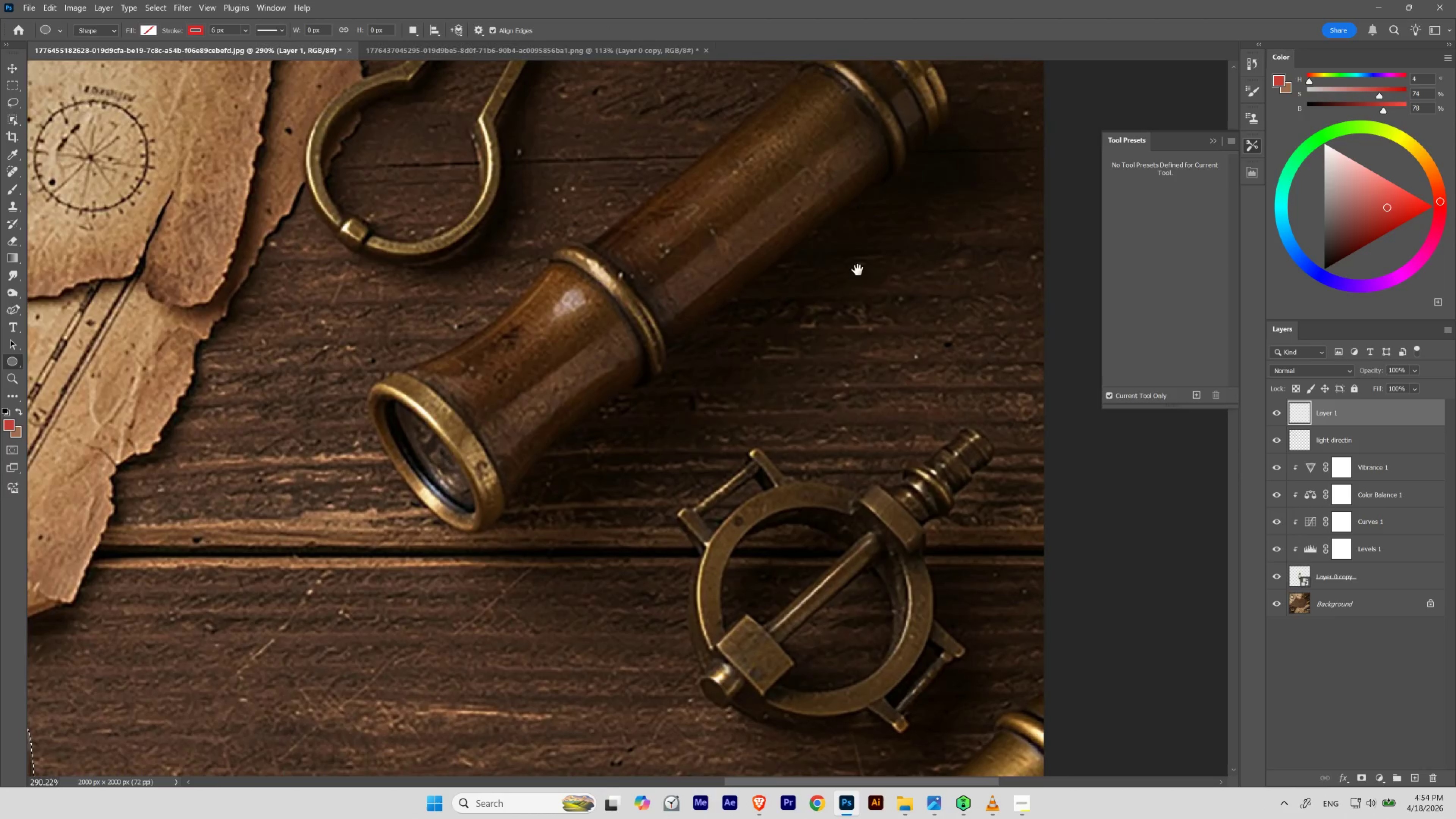 
left_click_drag(start_coordinate=[856, 273], to_coordinate=[798, 368])
 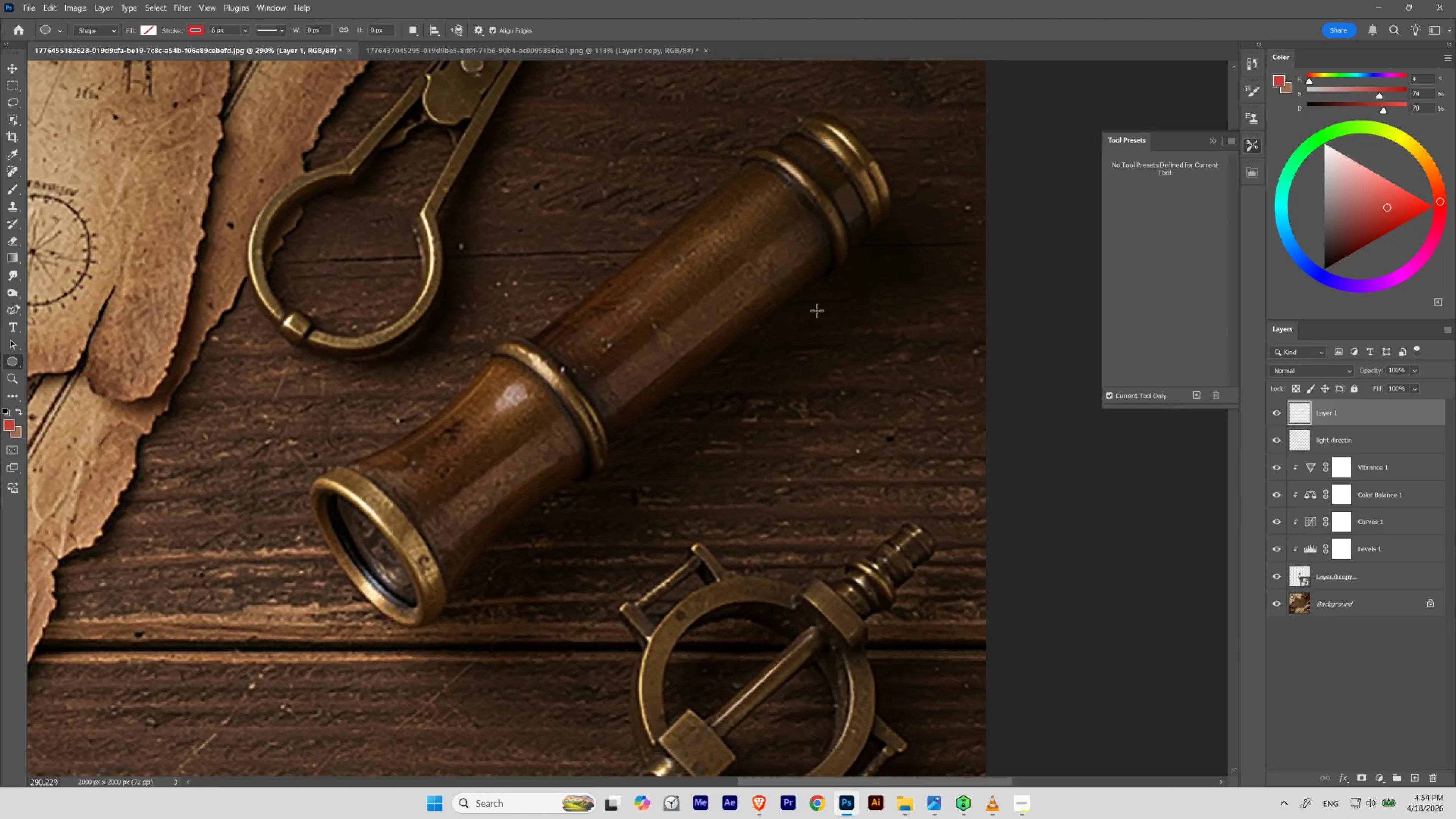 
key(I)
 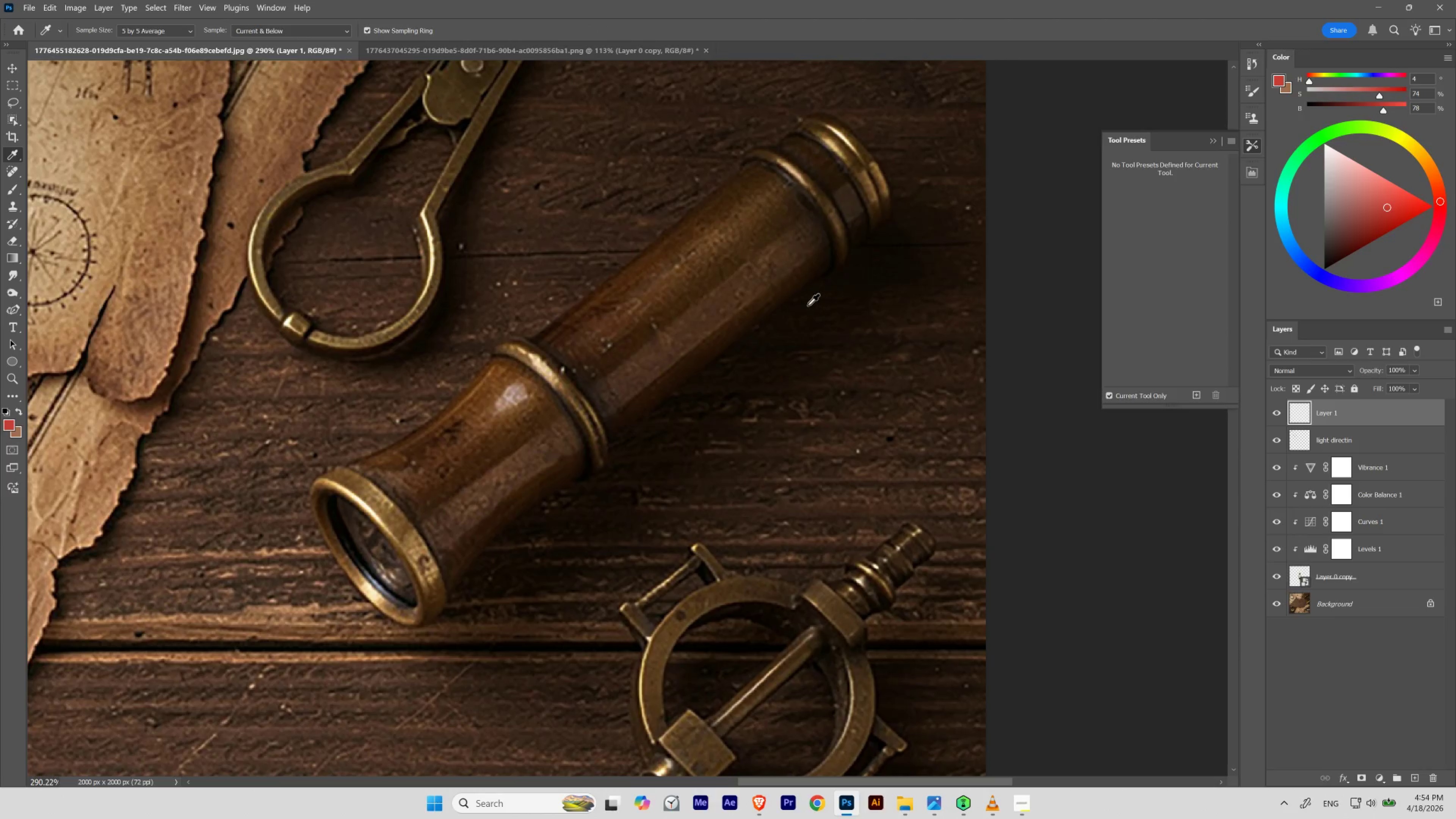 
left_click([807, 305])
 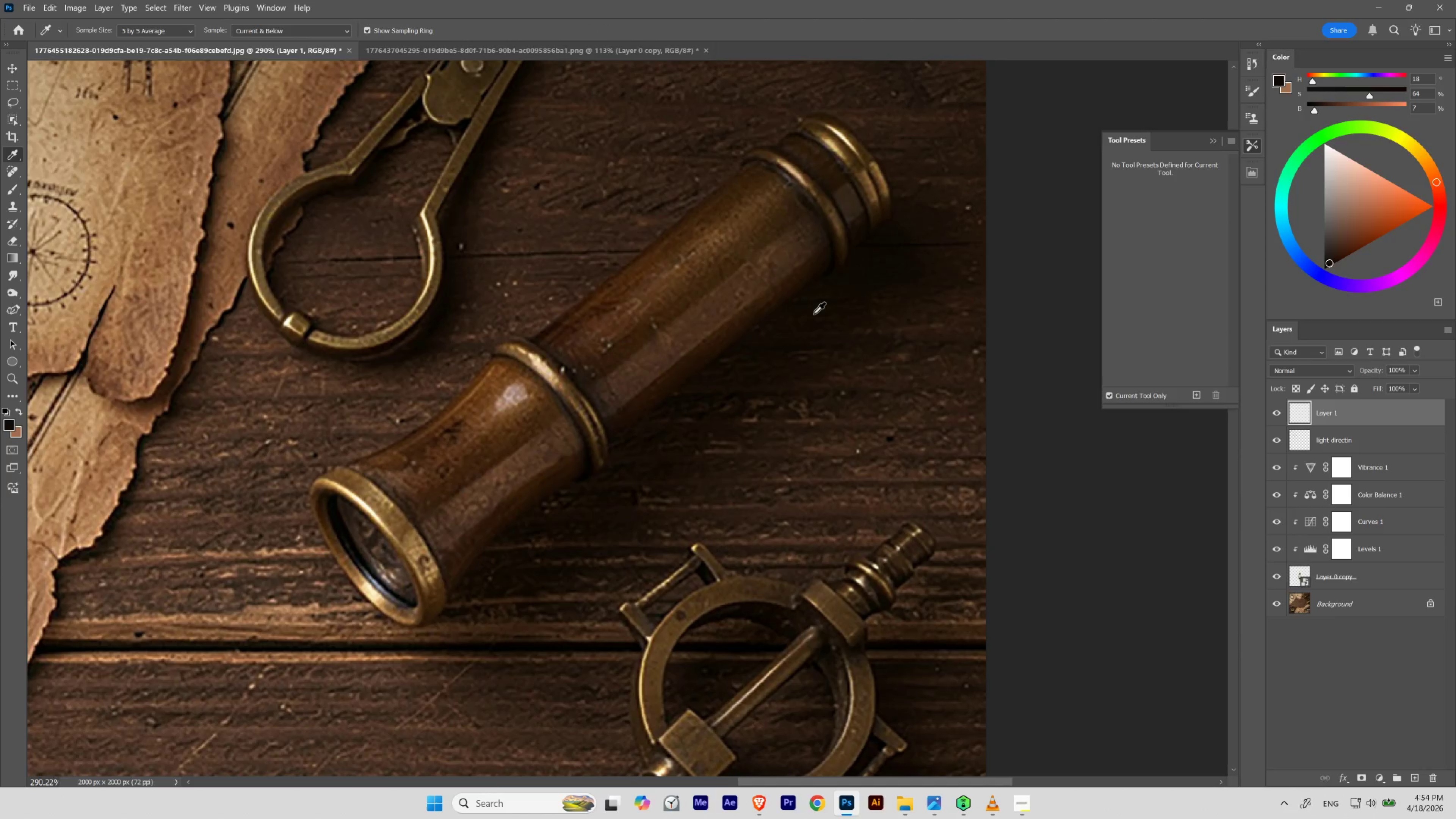 
left_click([813, 314])
 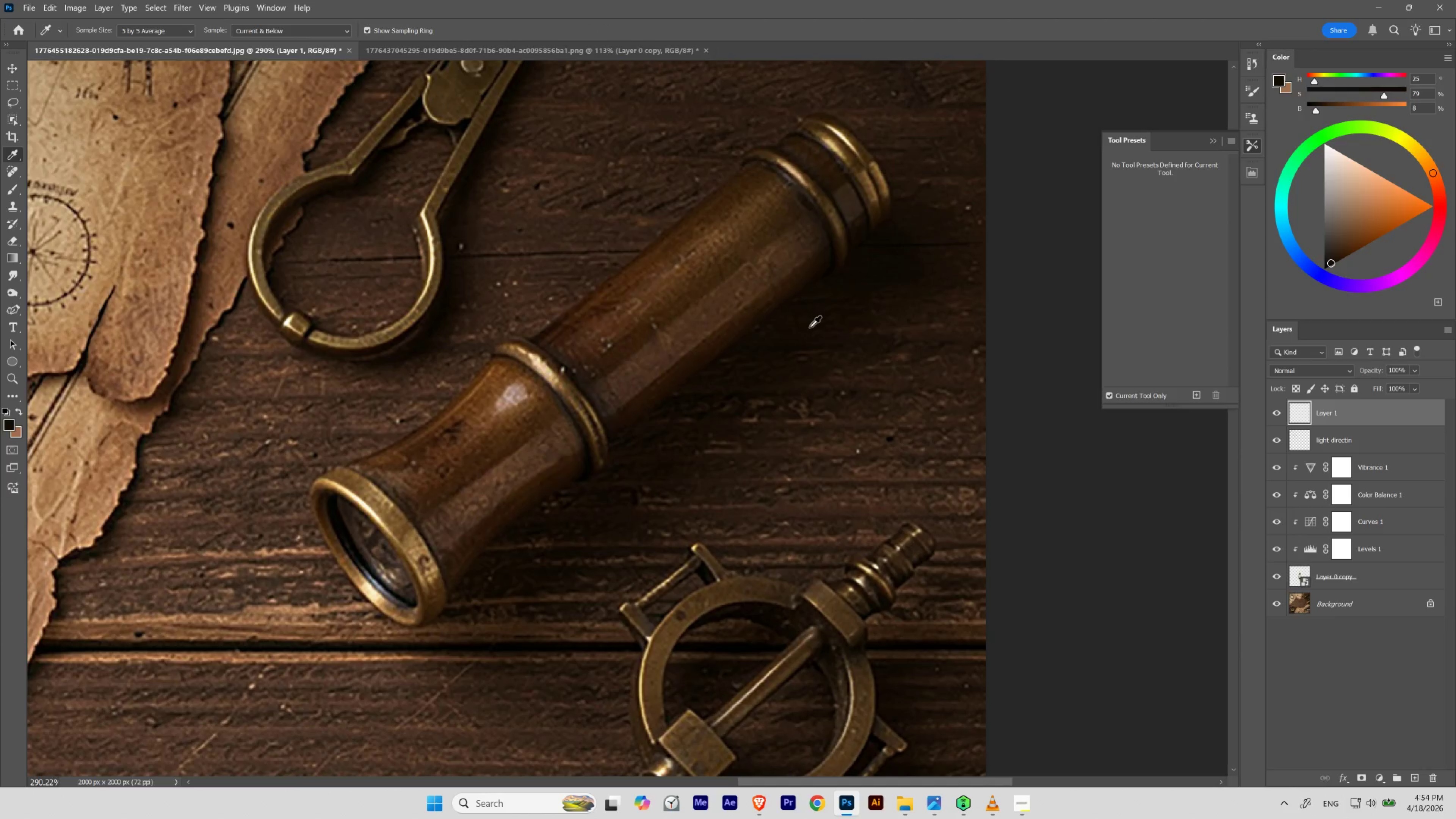 
double_click([810, 328])
 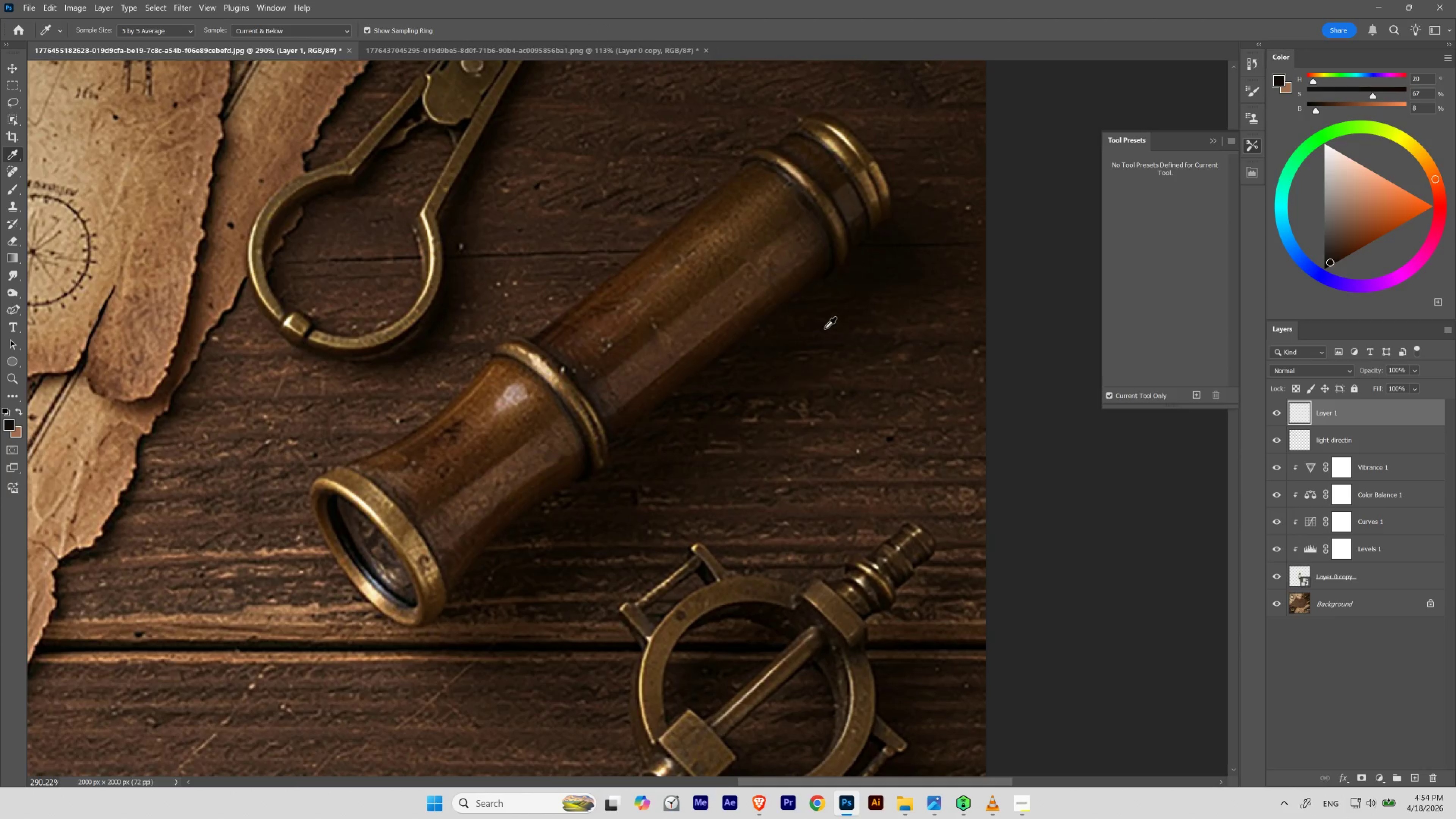 
left_click_drag(start_coordinate=[824, 329], to_coordinate=[835, 354])
 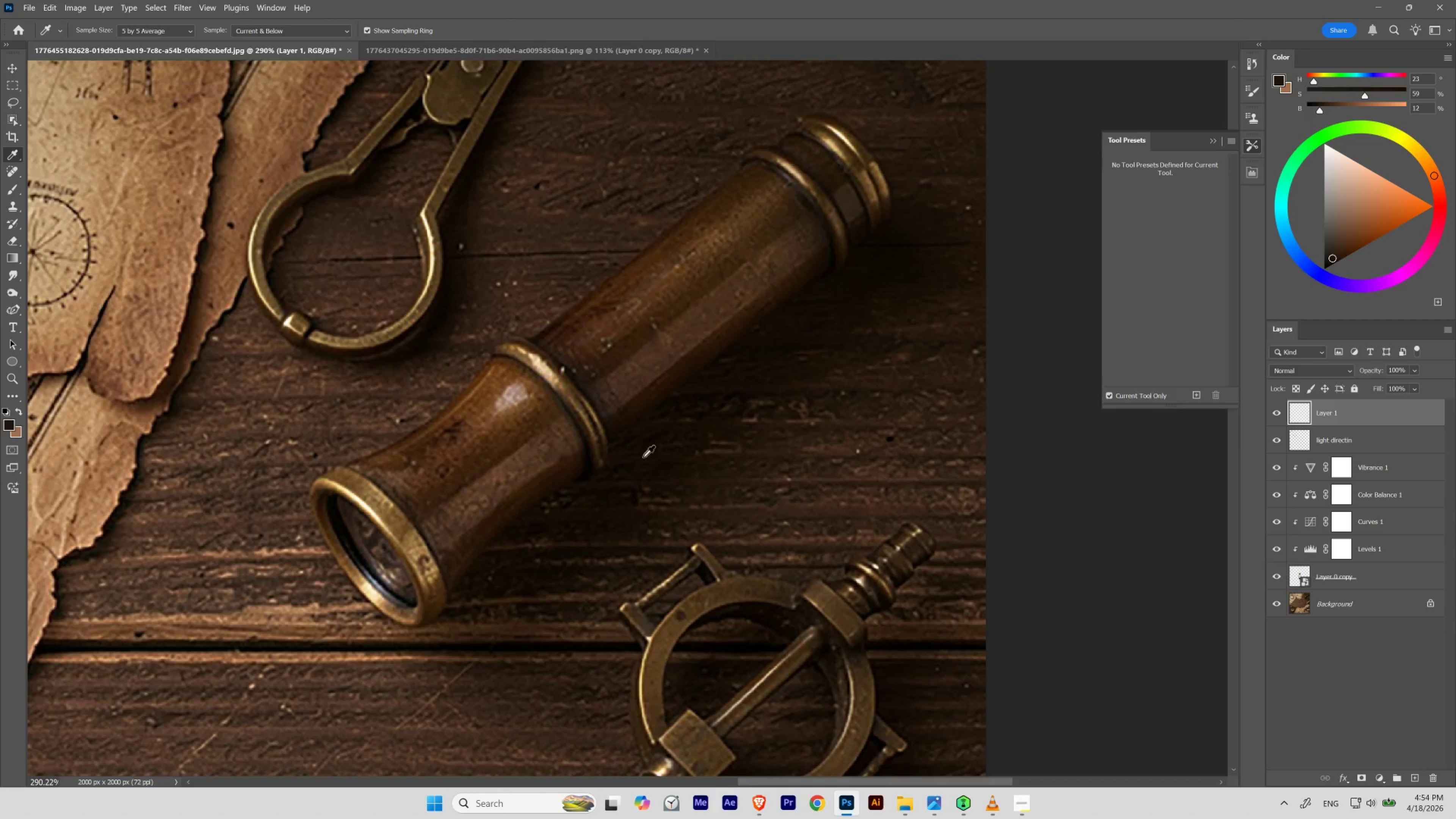 
hold_key(key=Space, duration=2.62)
 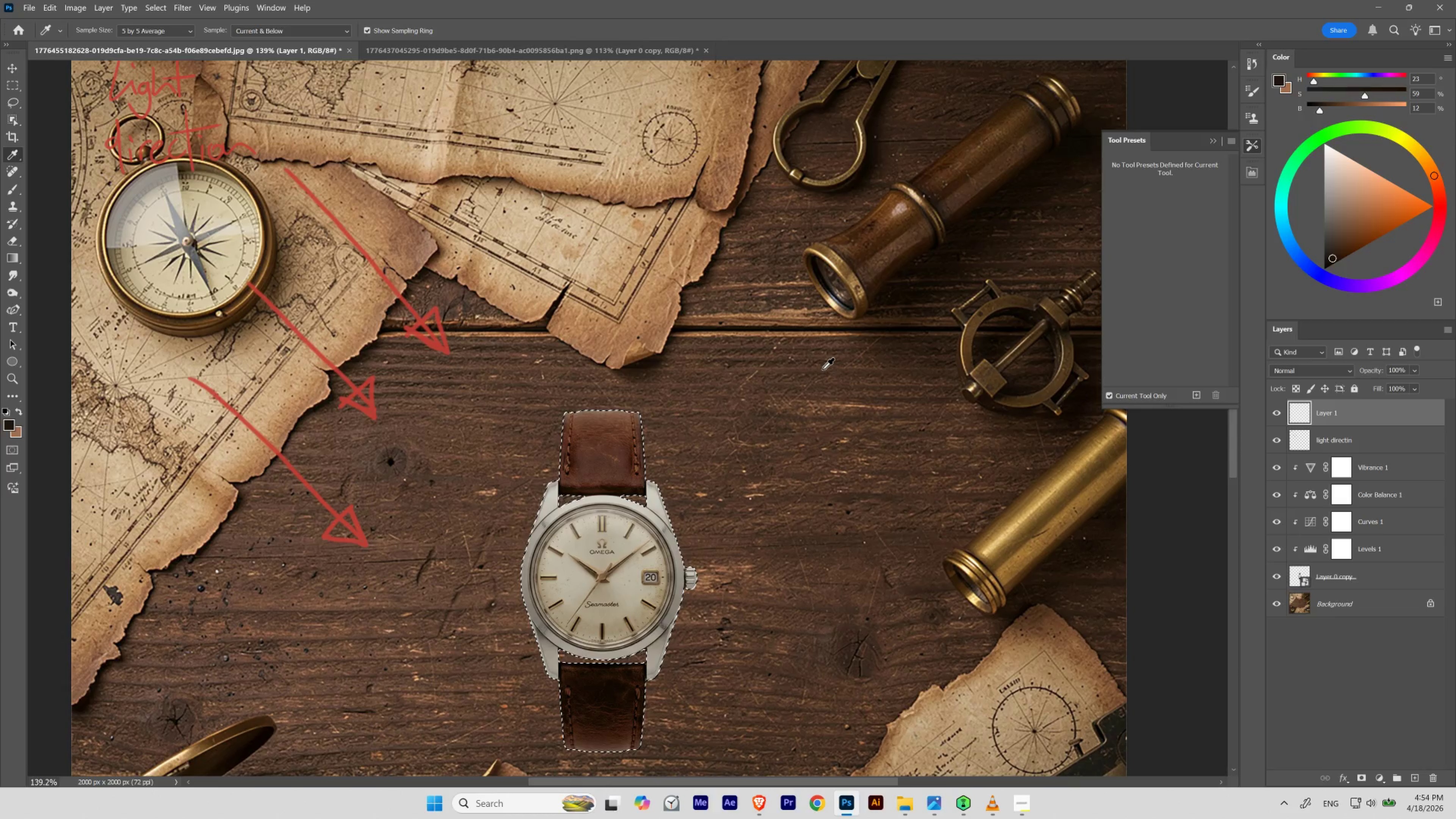 
hold_key(key=ControlLeft, duration=0.57)
left_click_drag(start_coordinate=[705, 422], to_coordinate=[690, 441])
 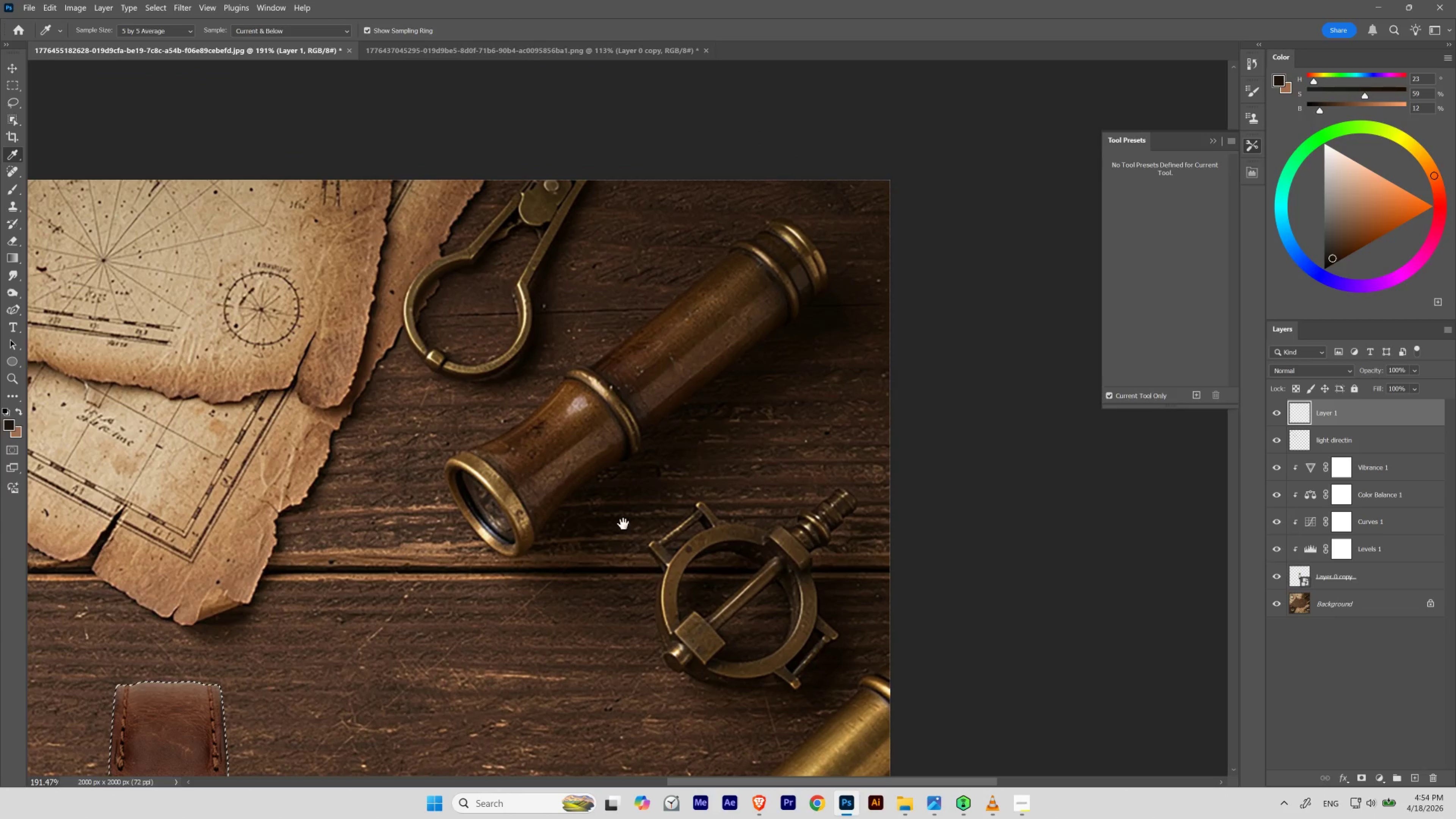 
left_click_drag(start_coordinate=[621, 526], to_coordinate=[842, 379])
 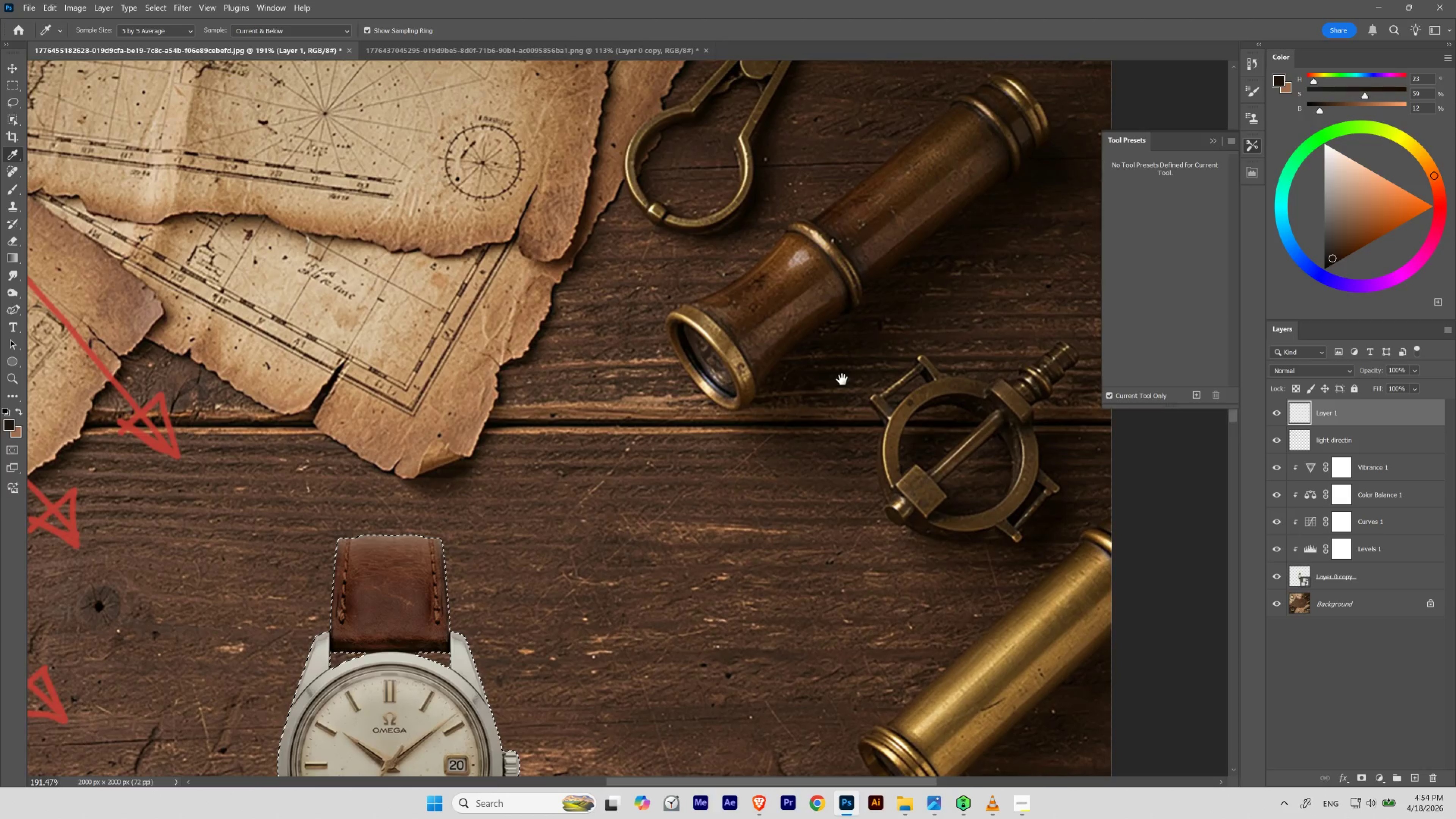 
hold_key(key=ControlLeft, duration=0.51)
left_click_drag(start_coordinate=[737, 423], to_coordinate=[724, 437])
 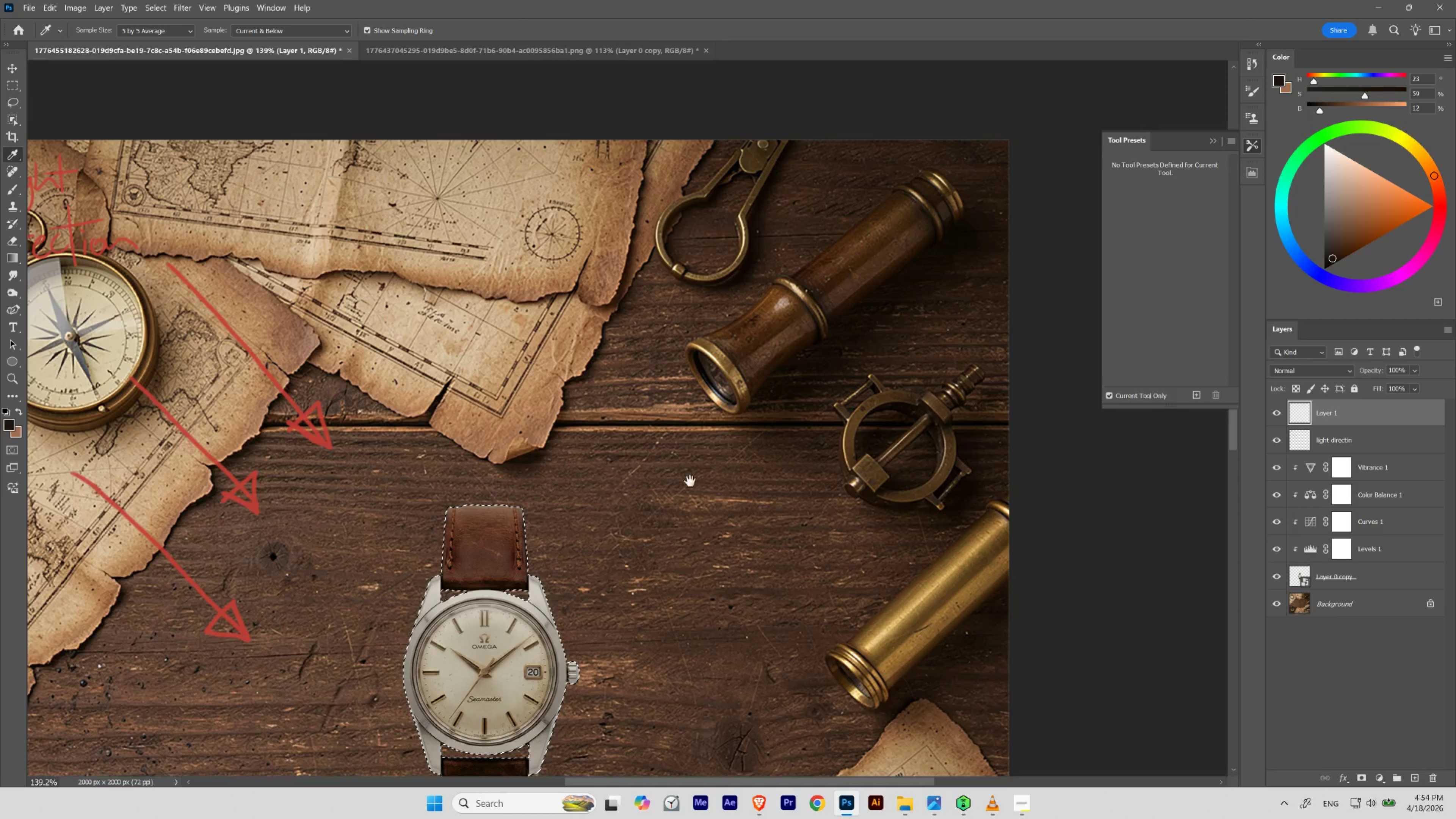 
left_click_drag(start_coordinate=[705, 464], to_coordinate=[822, 369])
 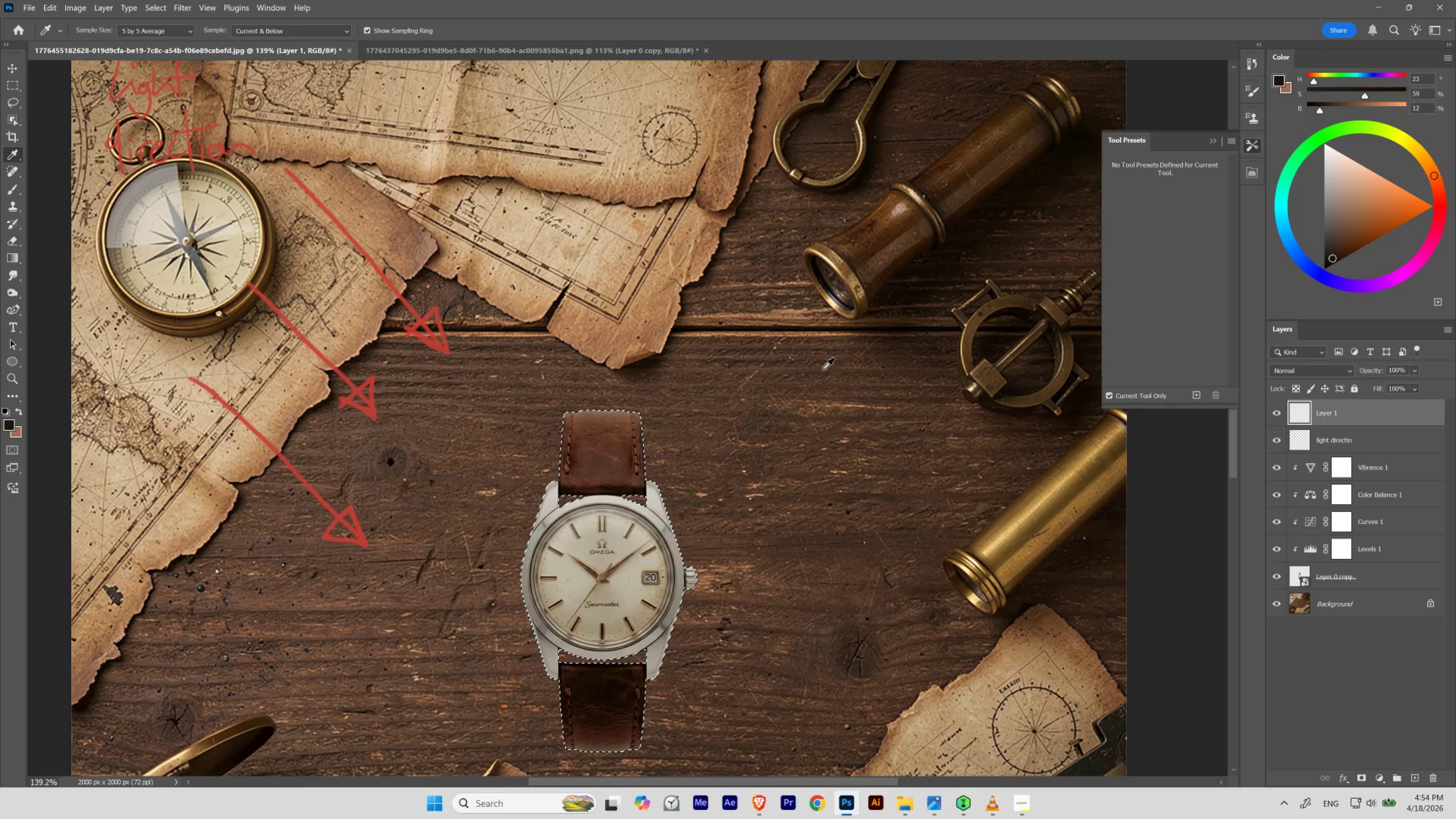 
key(Alt+Backspace)
 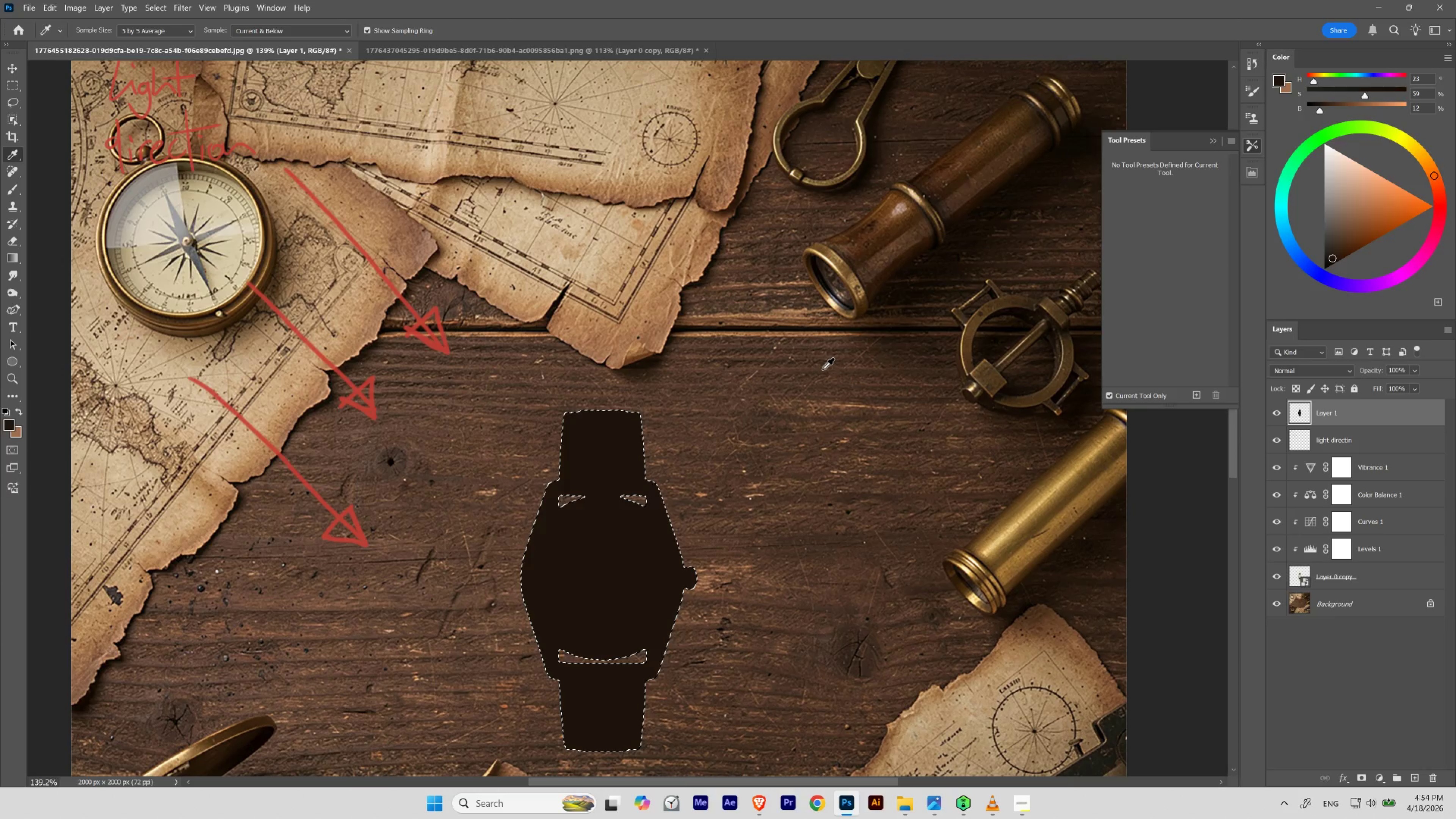 
hold_key(key=ControlLeft, duration=2.25)
 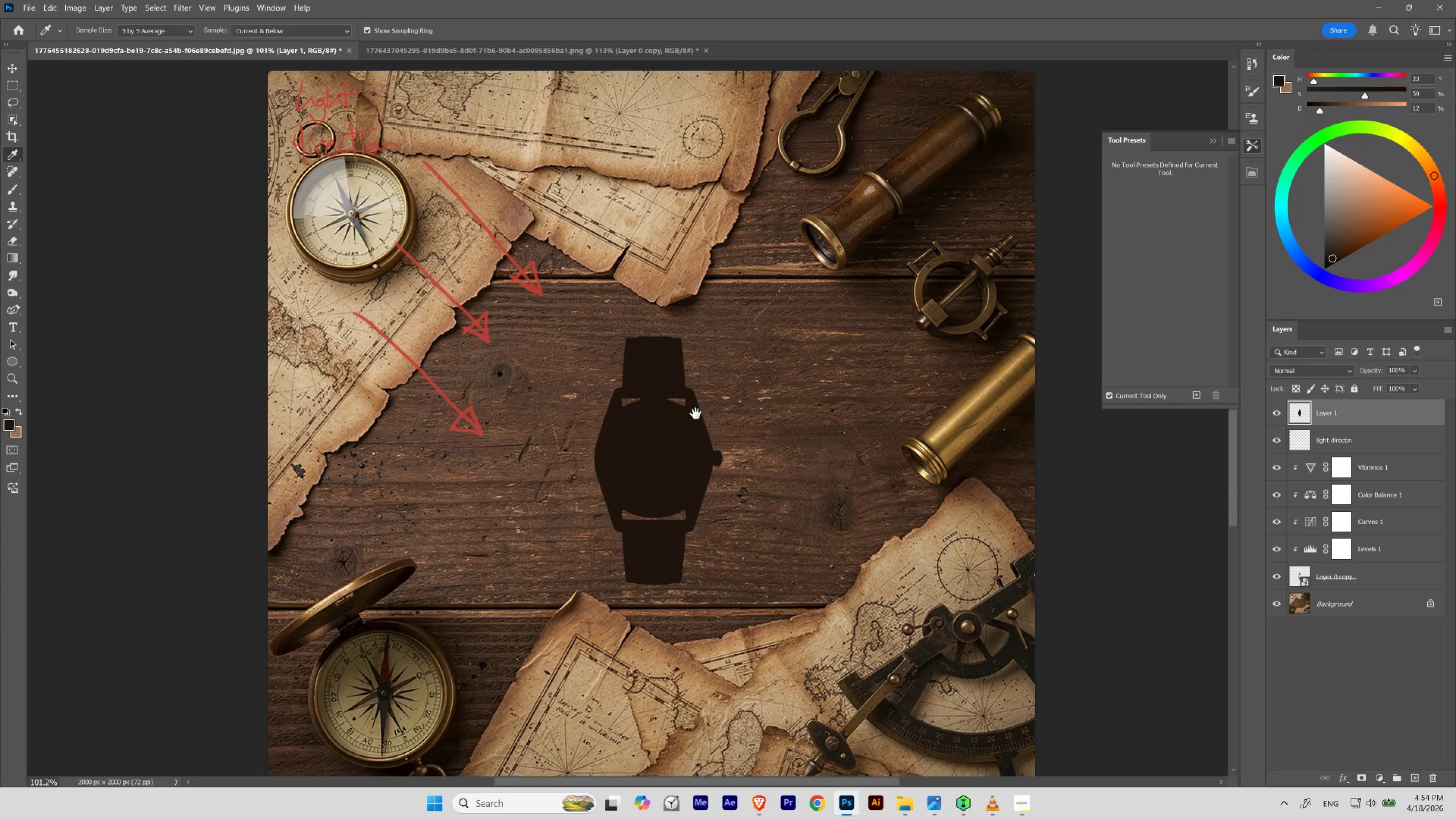 
key(D)
 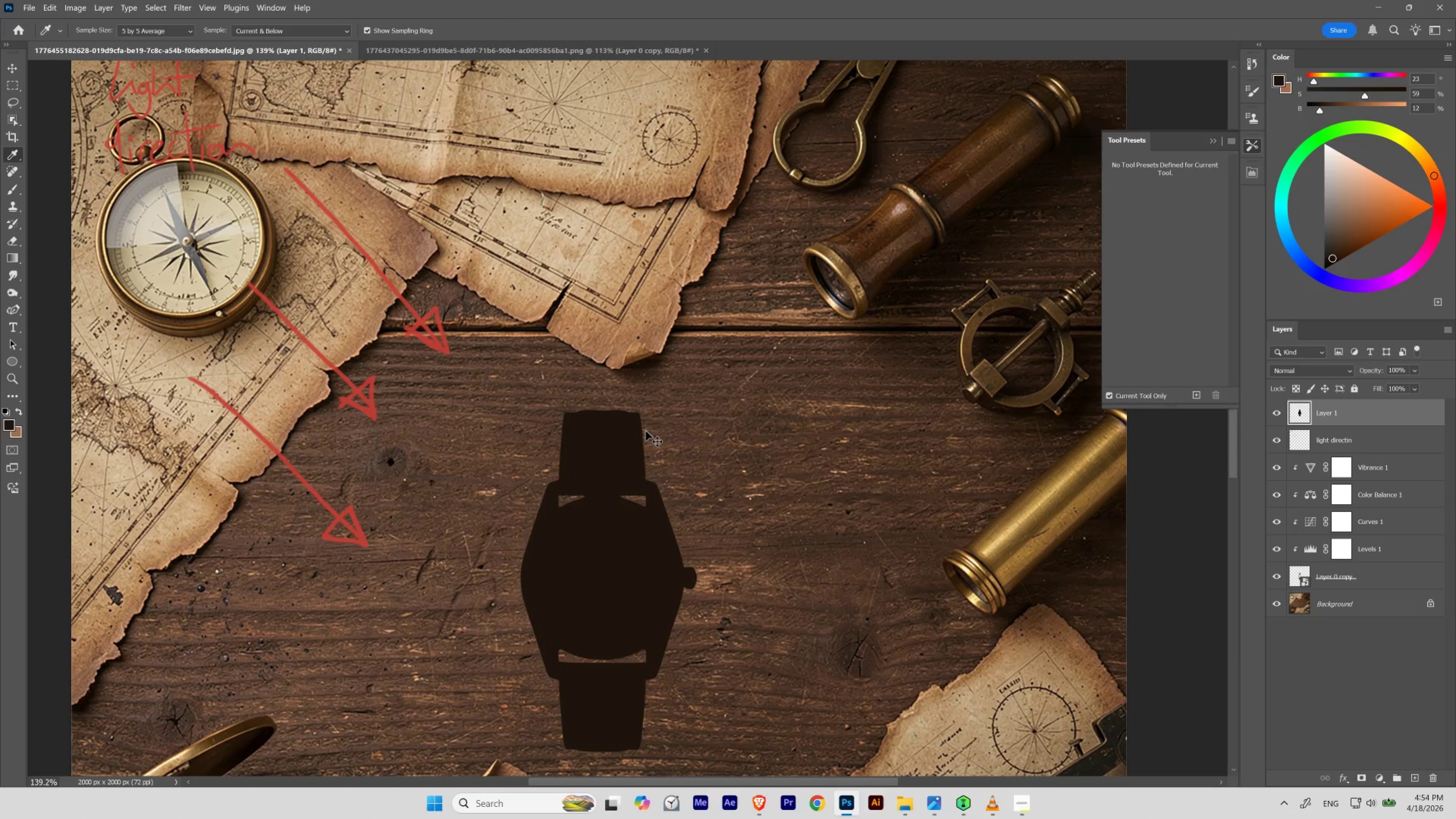 
hold_key(key=Space, duration=1.5)
 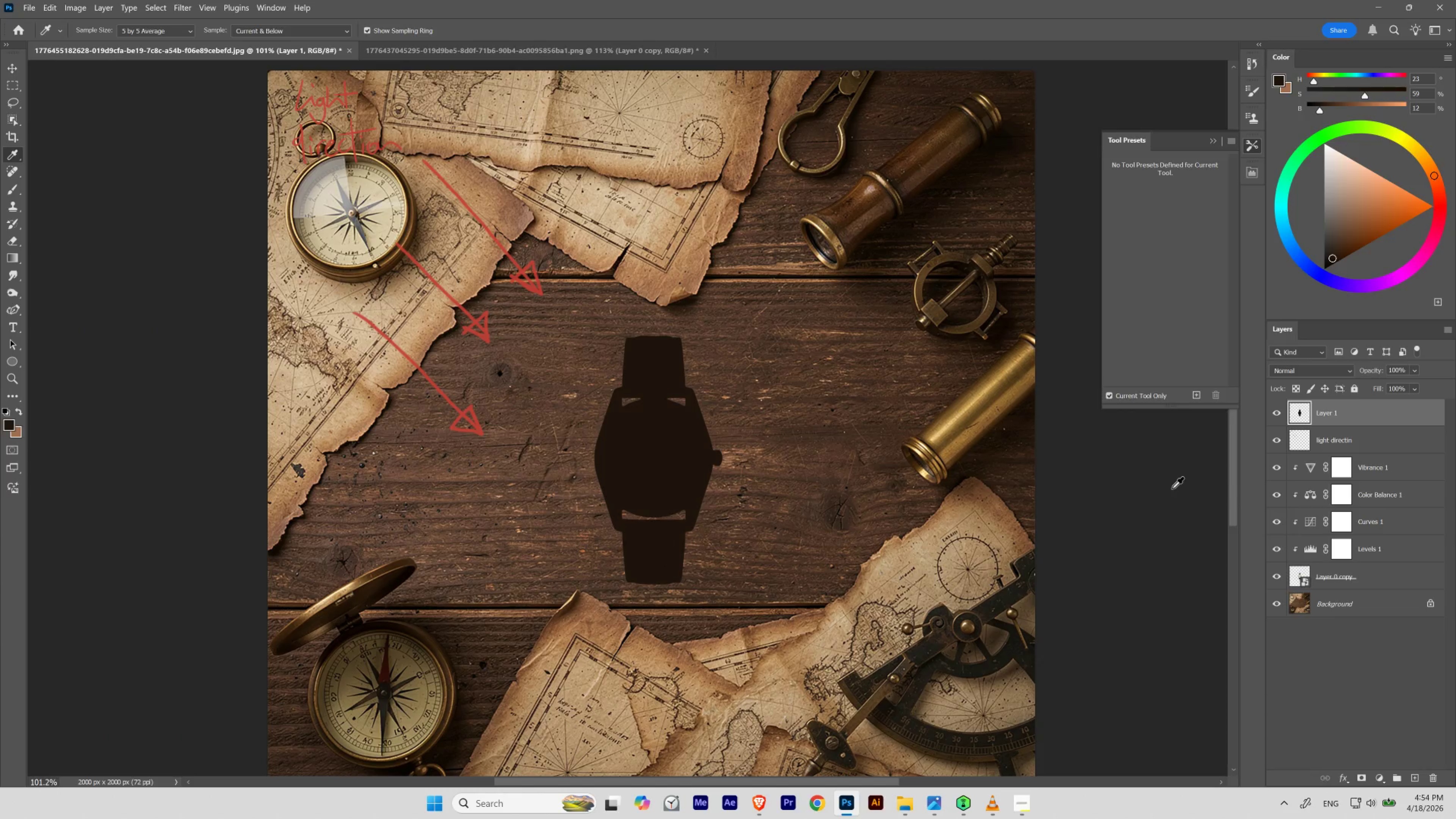 
left_click_drag(start_coordinate=[700, 391], to_coordinate=[686, 407])
 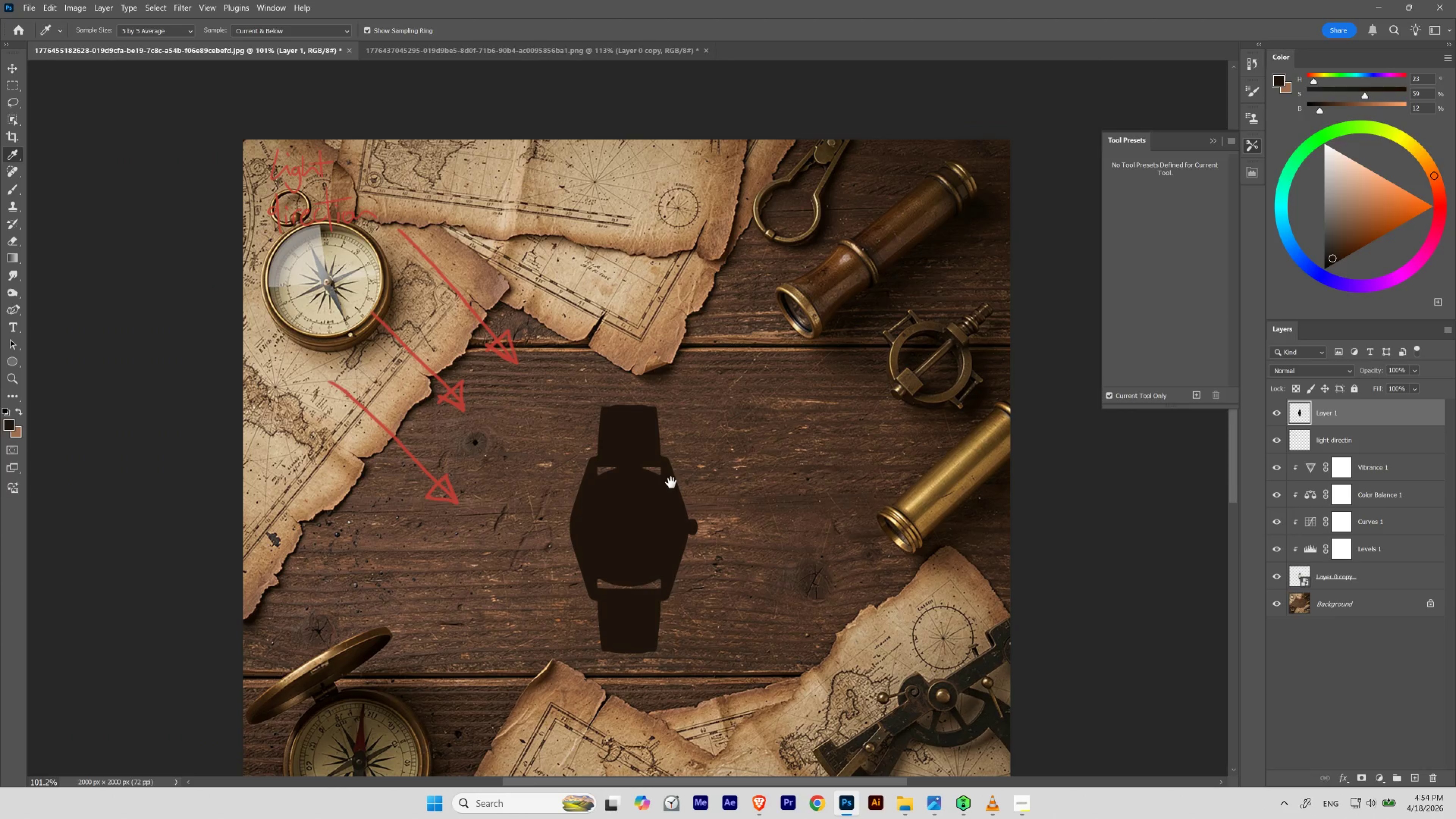 
left_click_drag(start_coordinate=[671, 482], to_coordinate=[696, 413])
 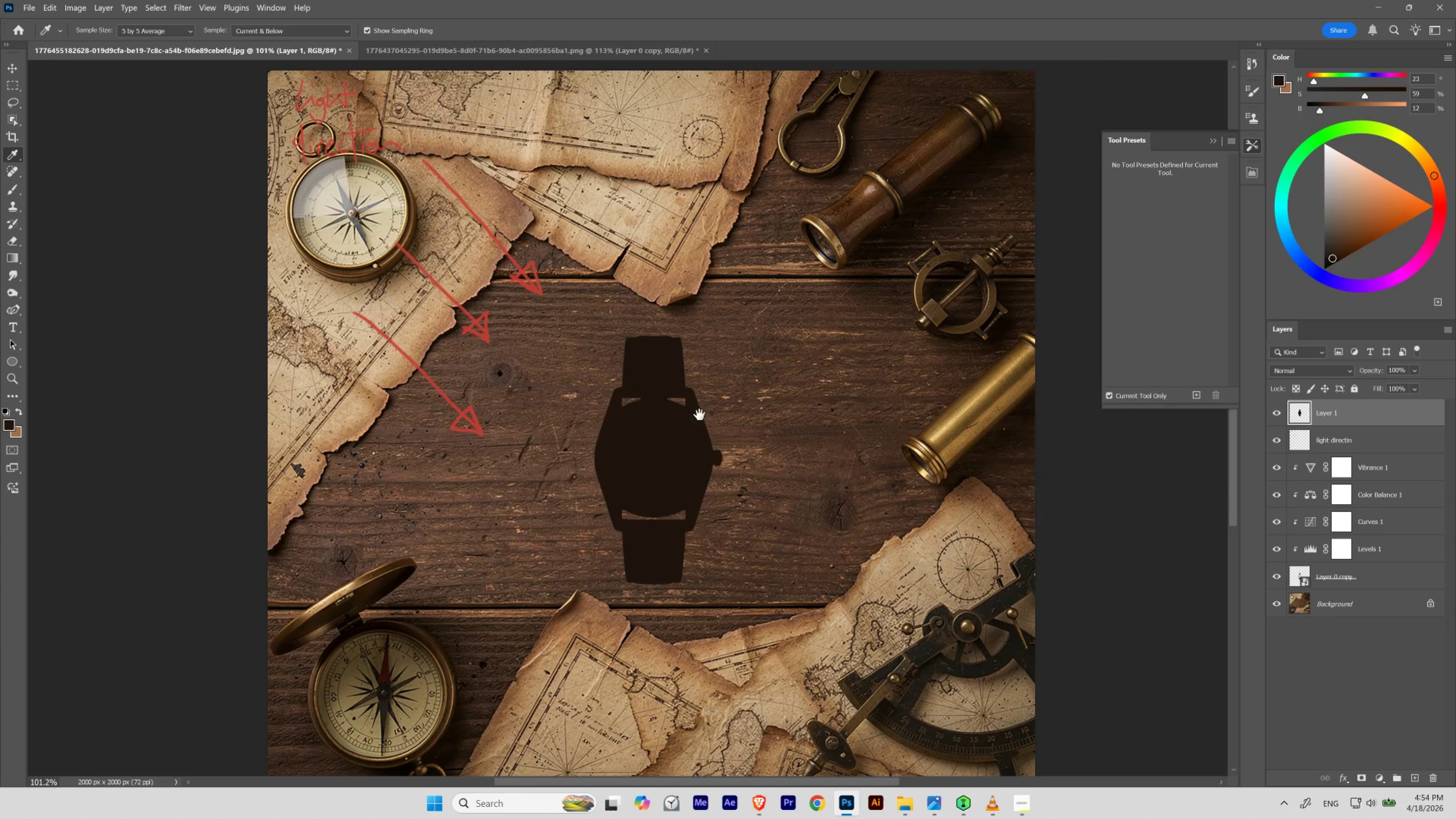 
key(Space)
 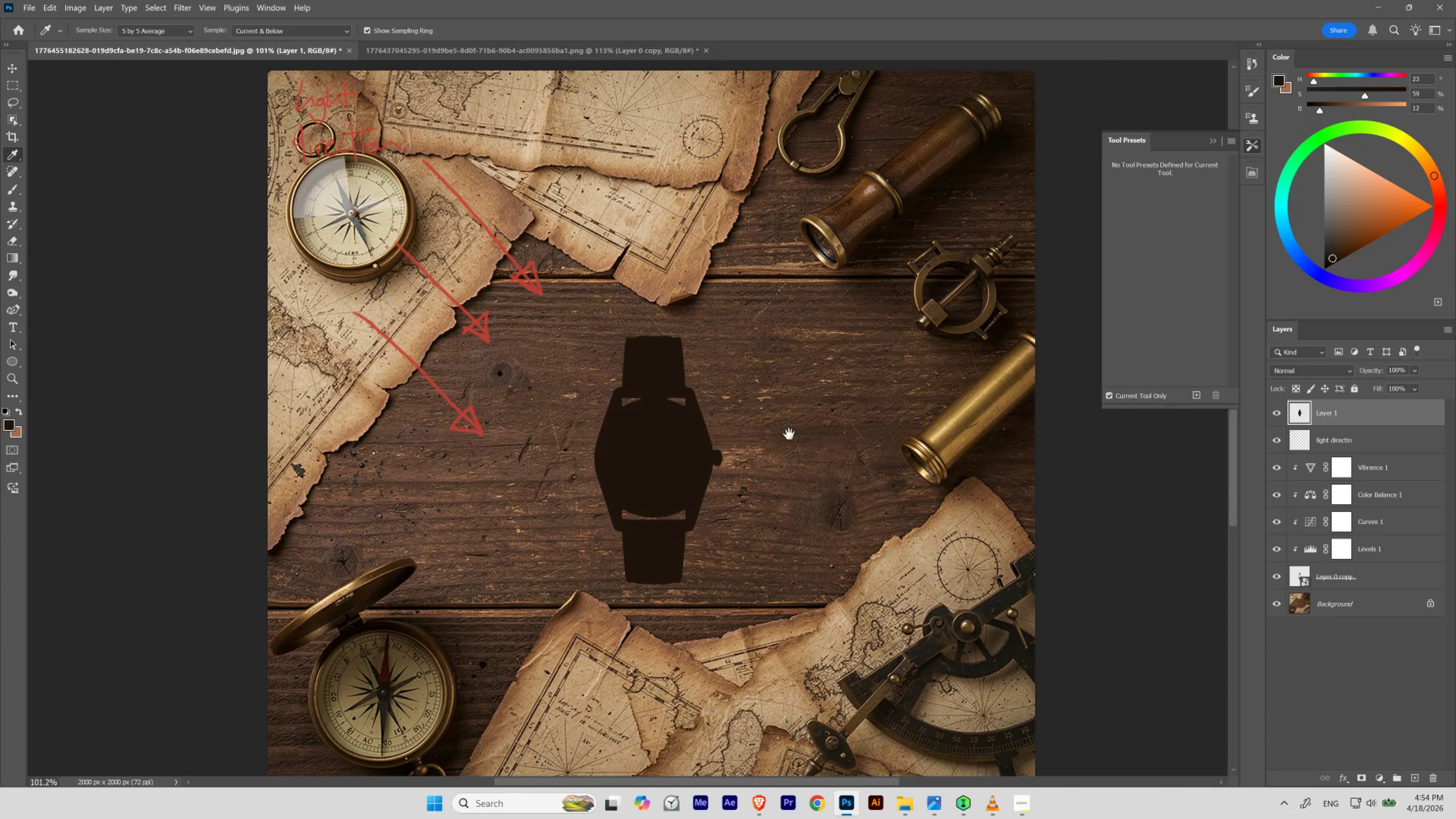 
key(Space)
 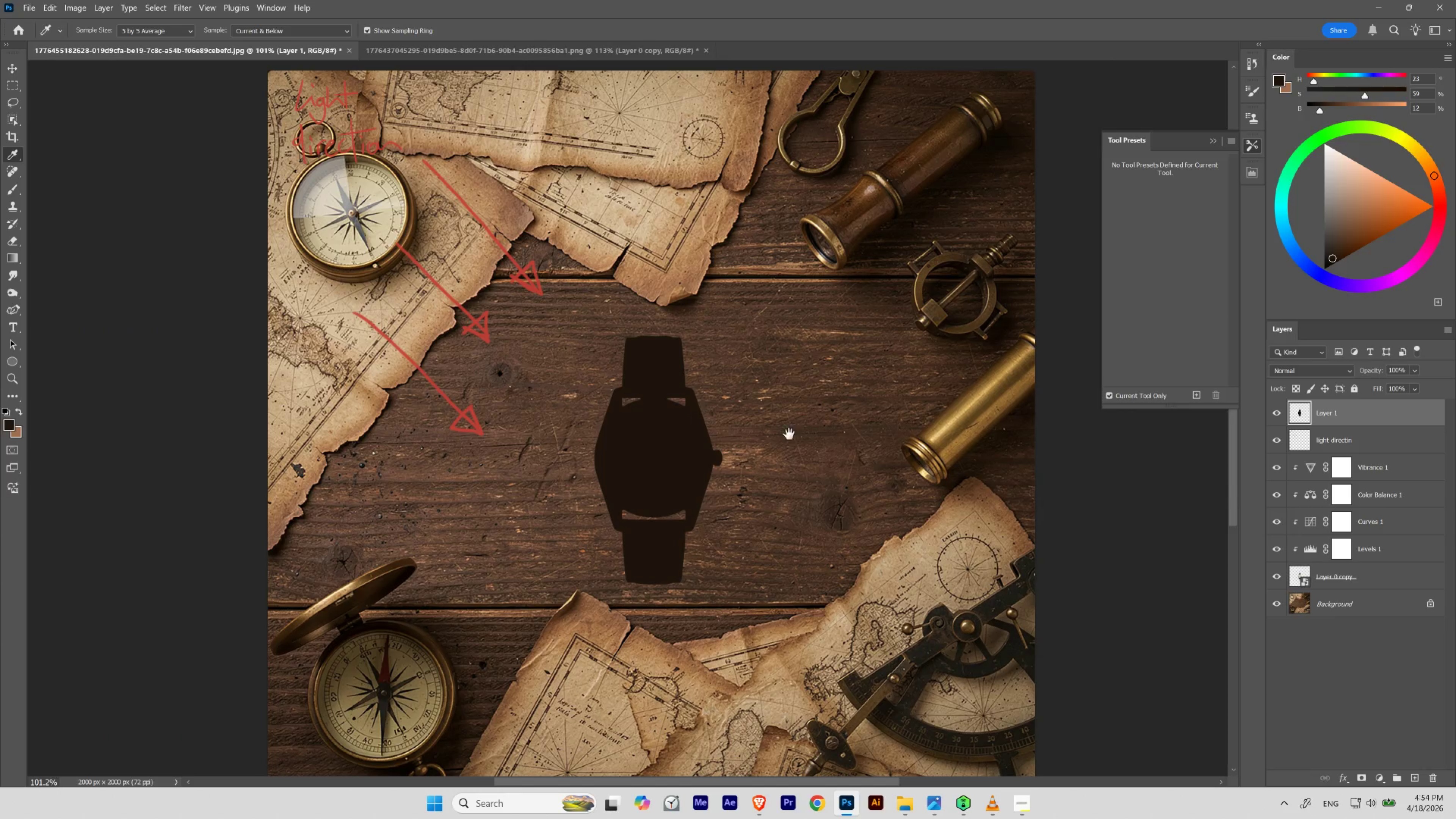 
key(Space)
 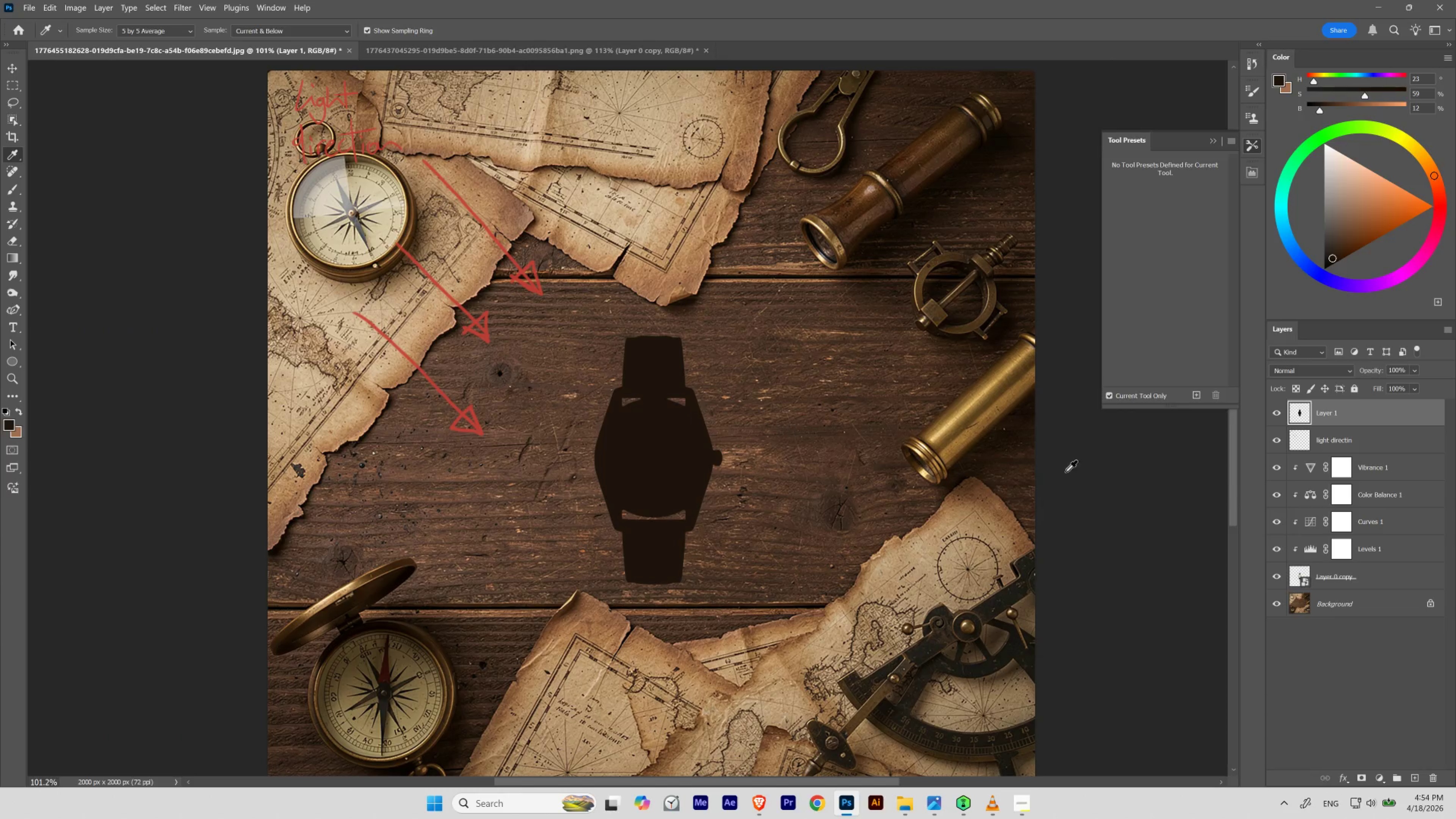 
key(Space)
 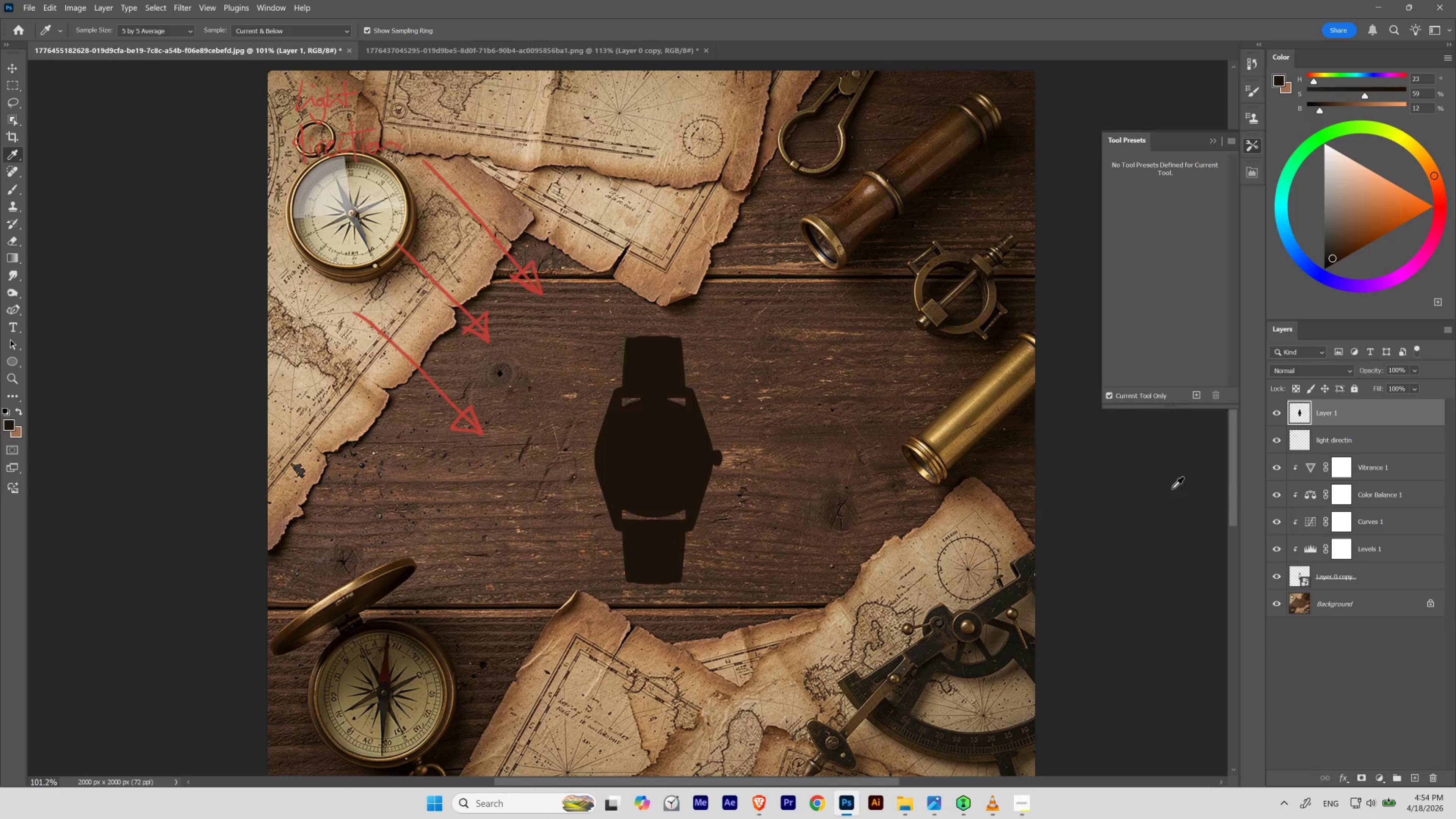 
wait(5.54)
 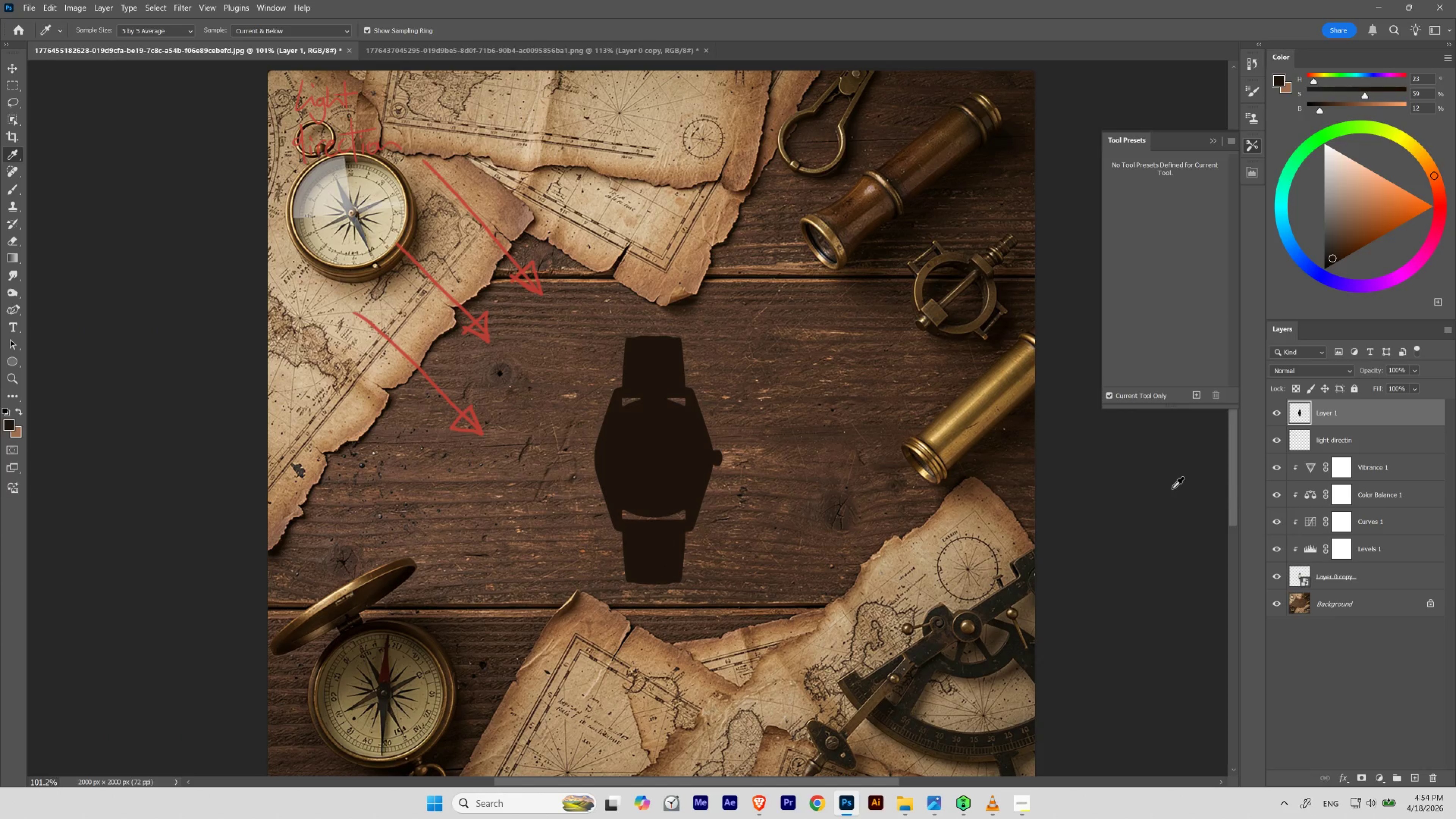 
left_click([1379, 775])
 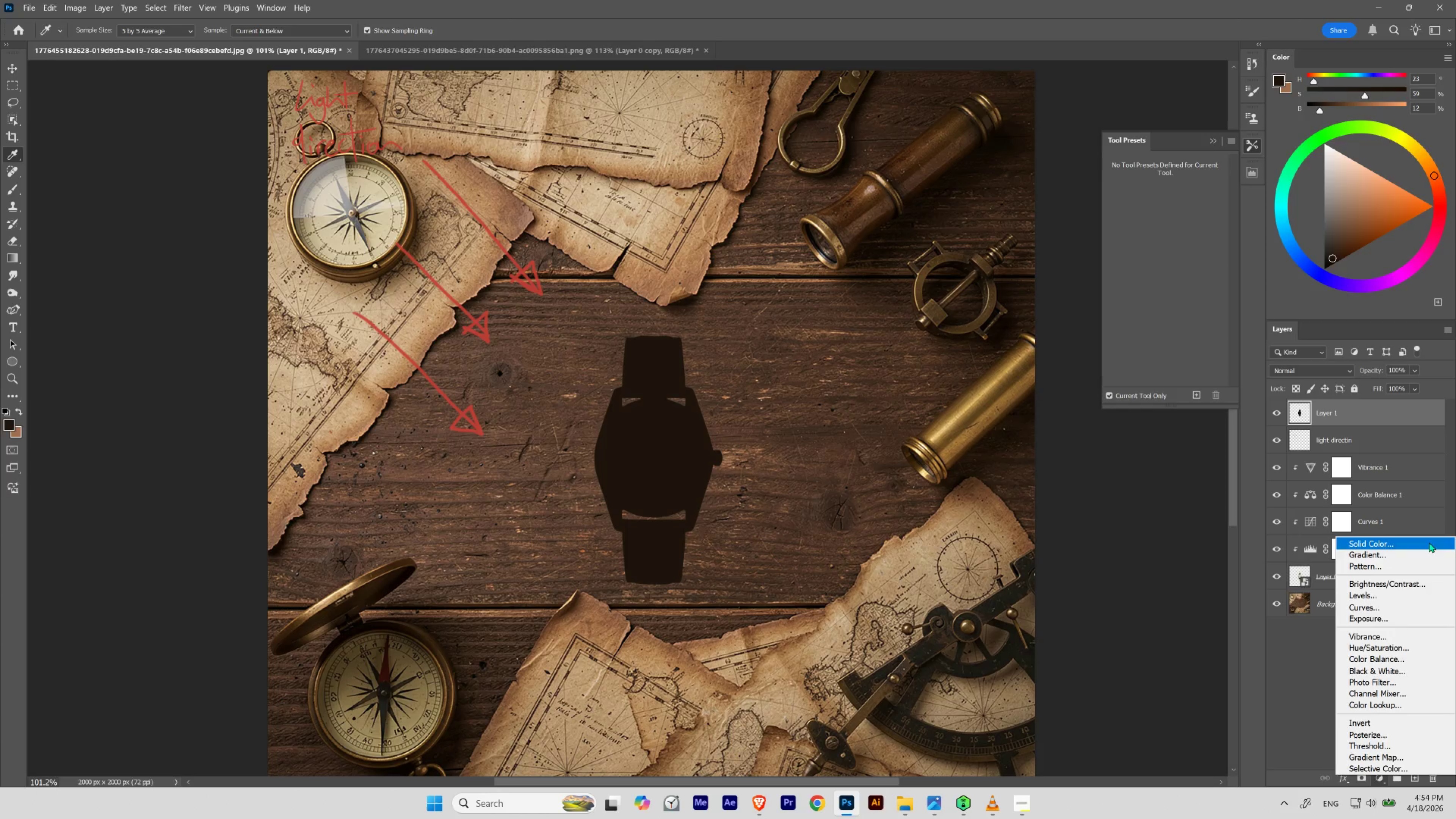 
left_click([1429, 542])
 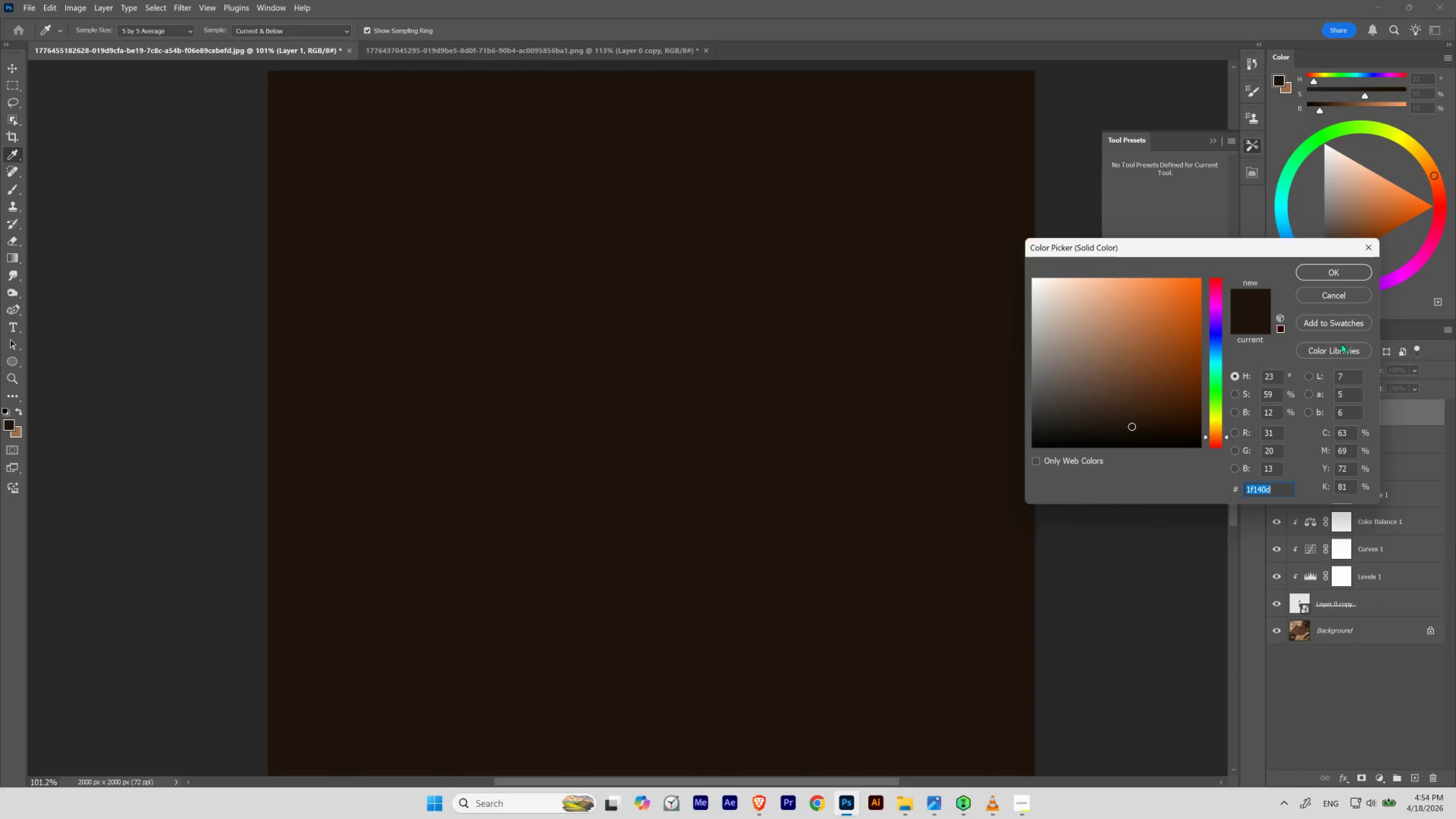 
left_click([1328, 274])
 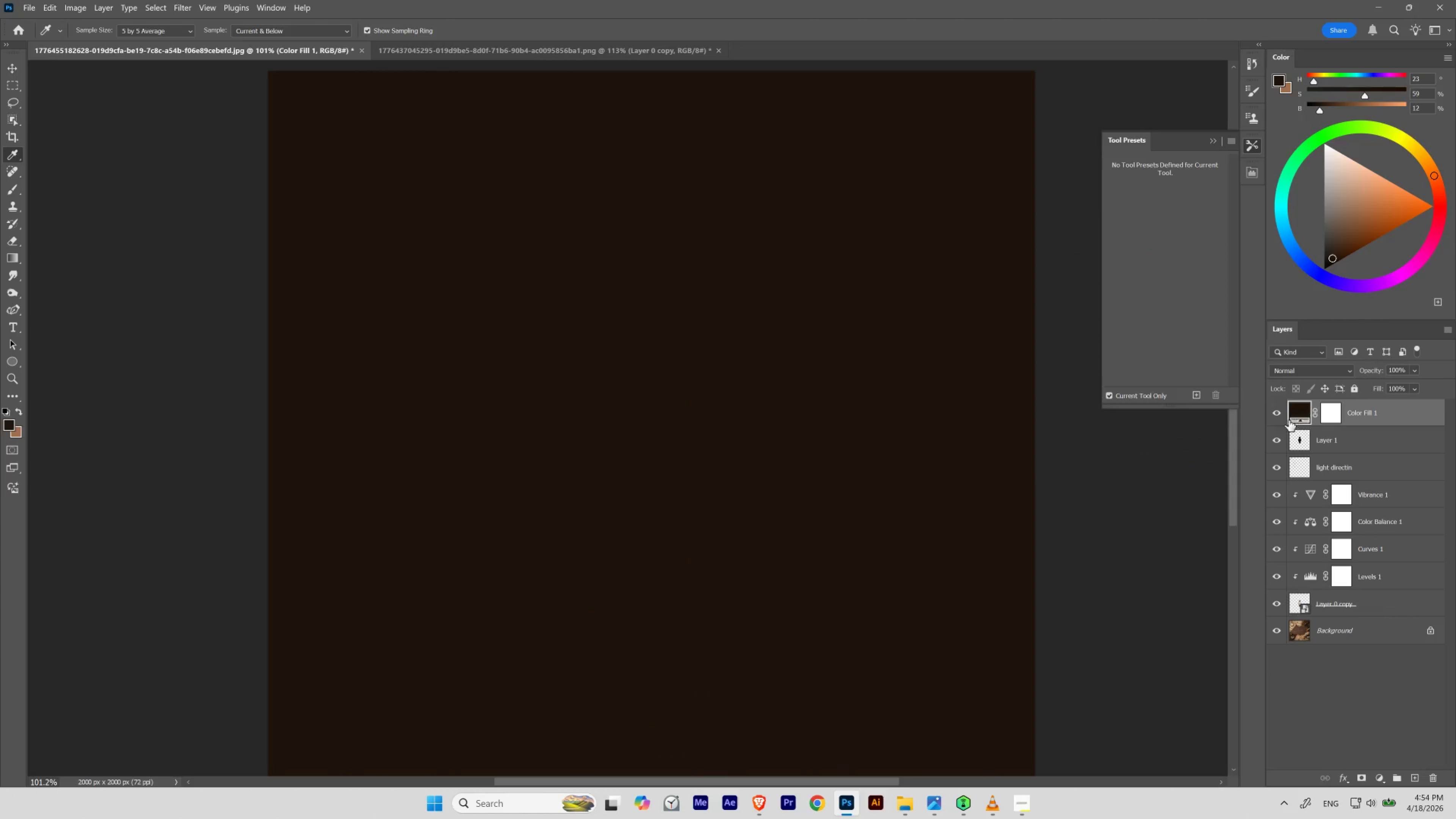 
left_click([1279, 413])
 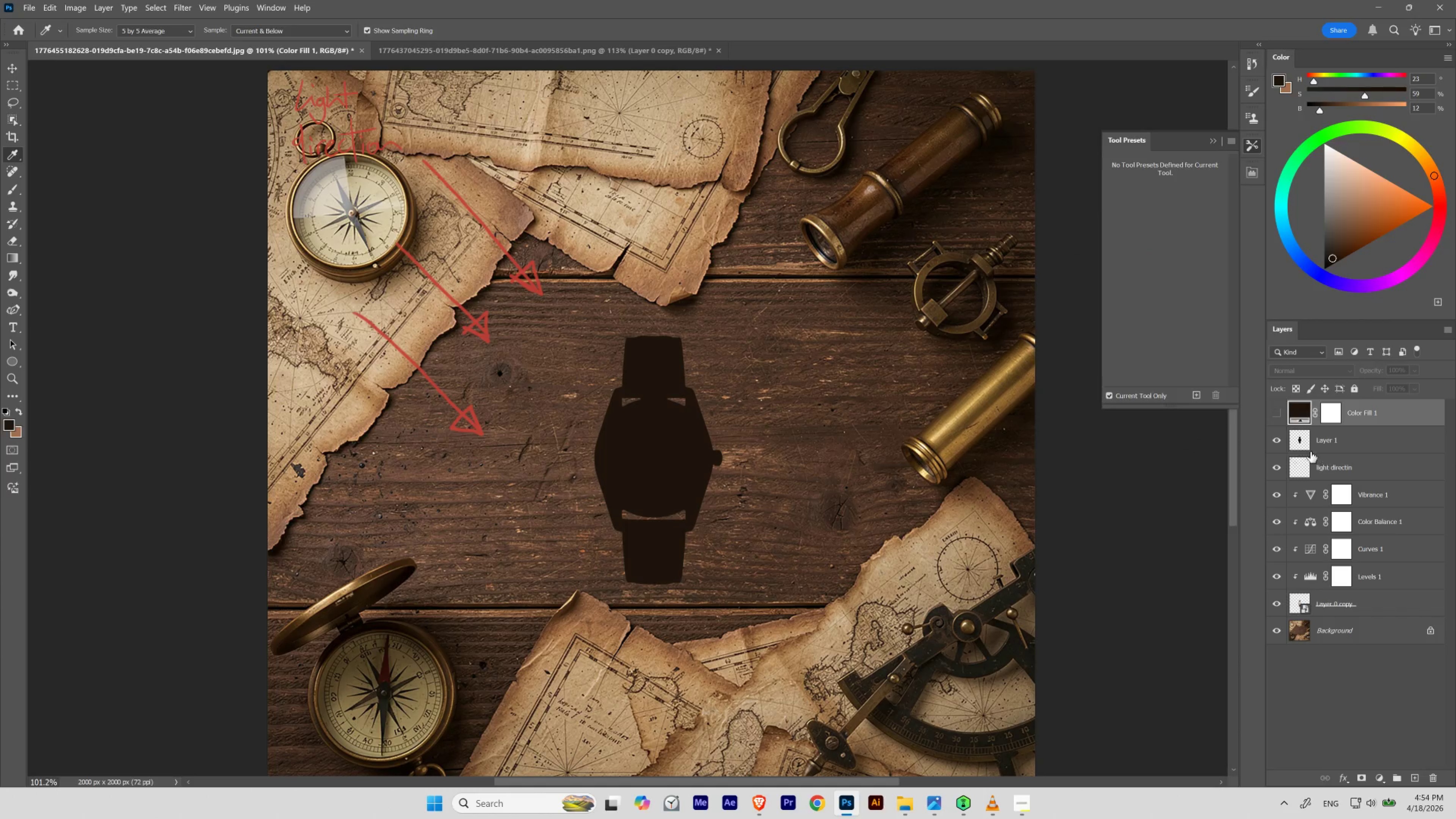 
hold_key(key=ControlLeft, duration=1.45)
left_click([1300, 441])
 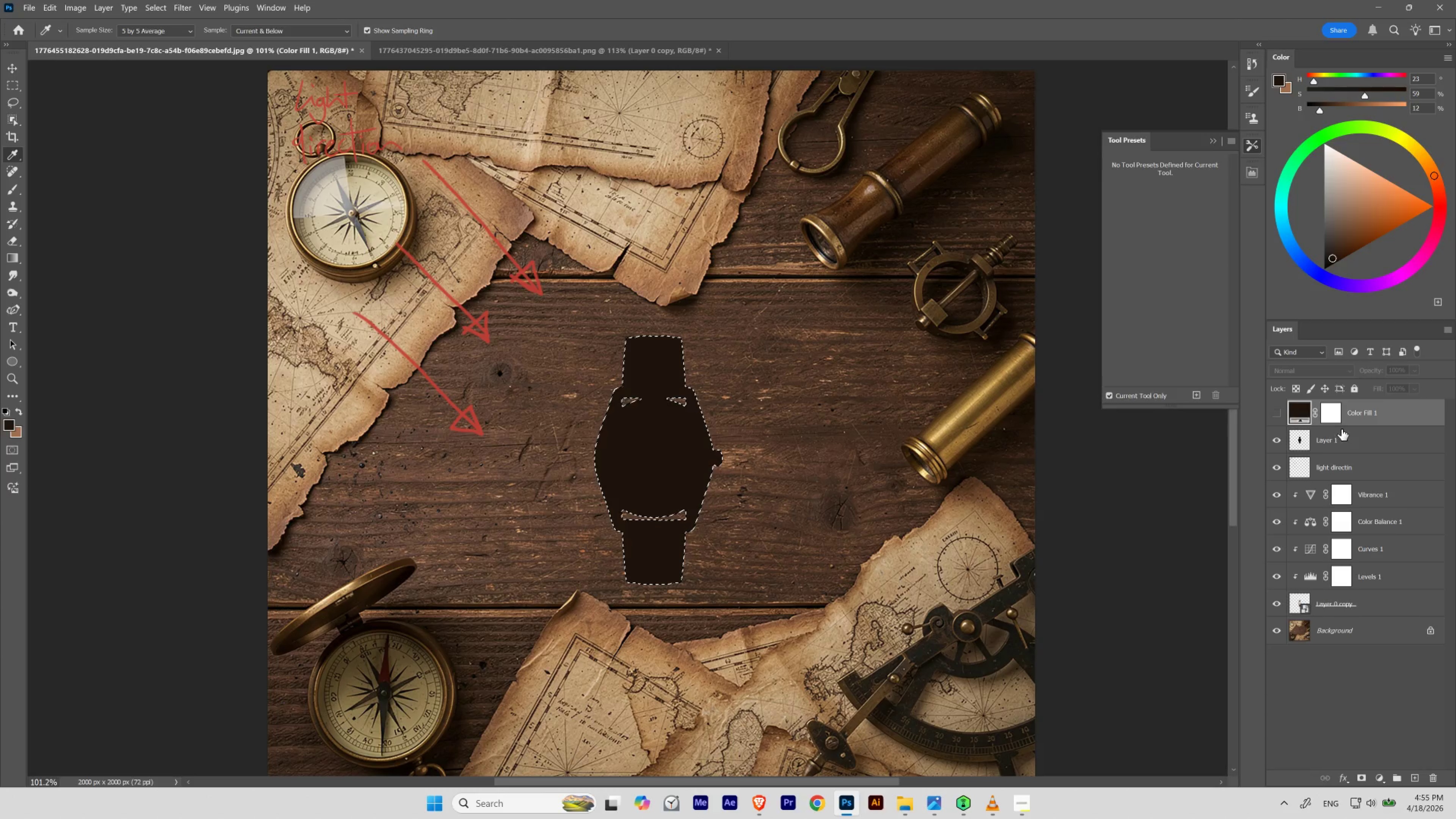 
left_click([1337, 413])
 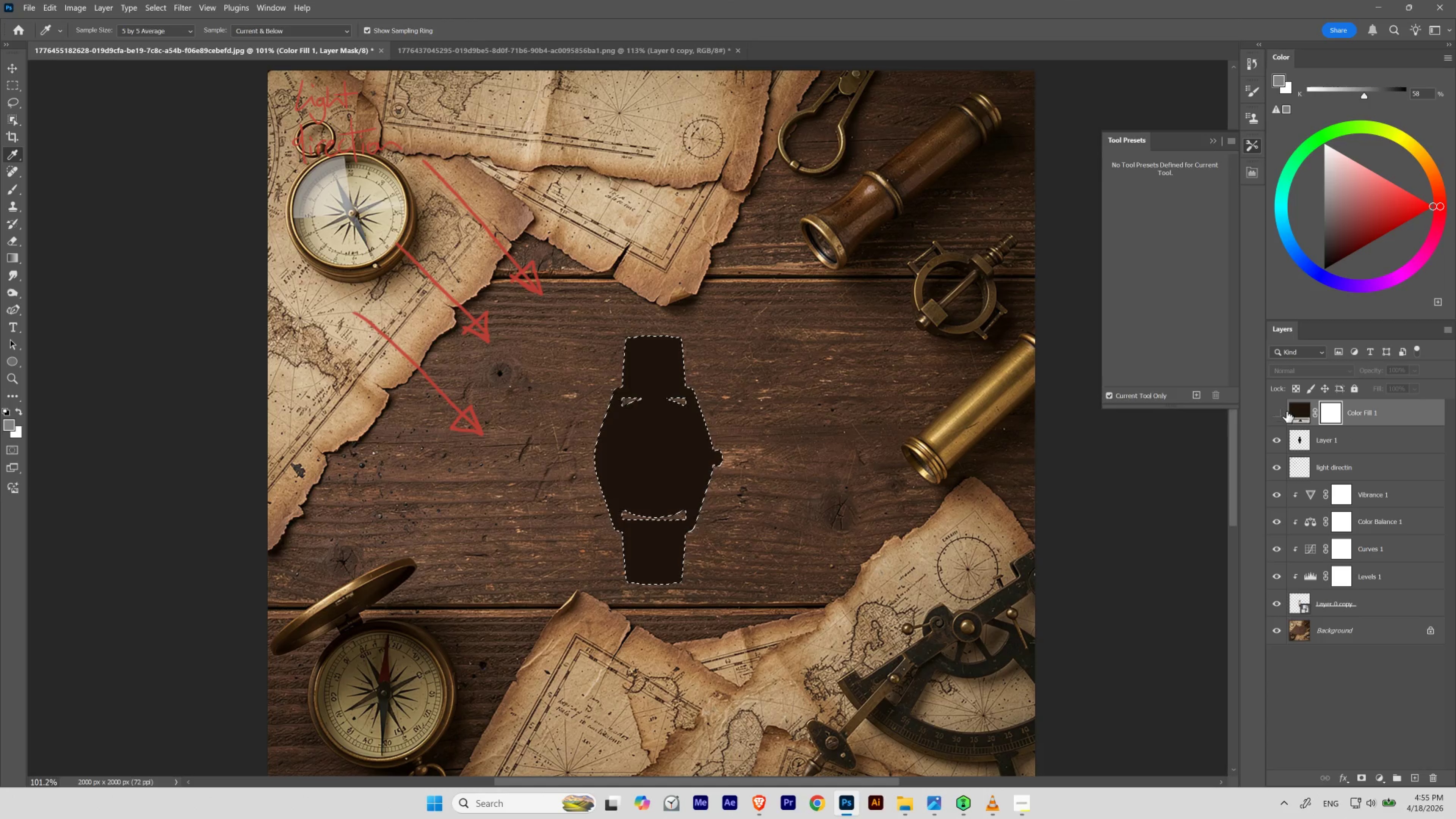 
left_click([1276, 413])
 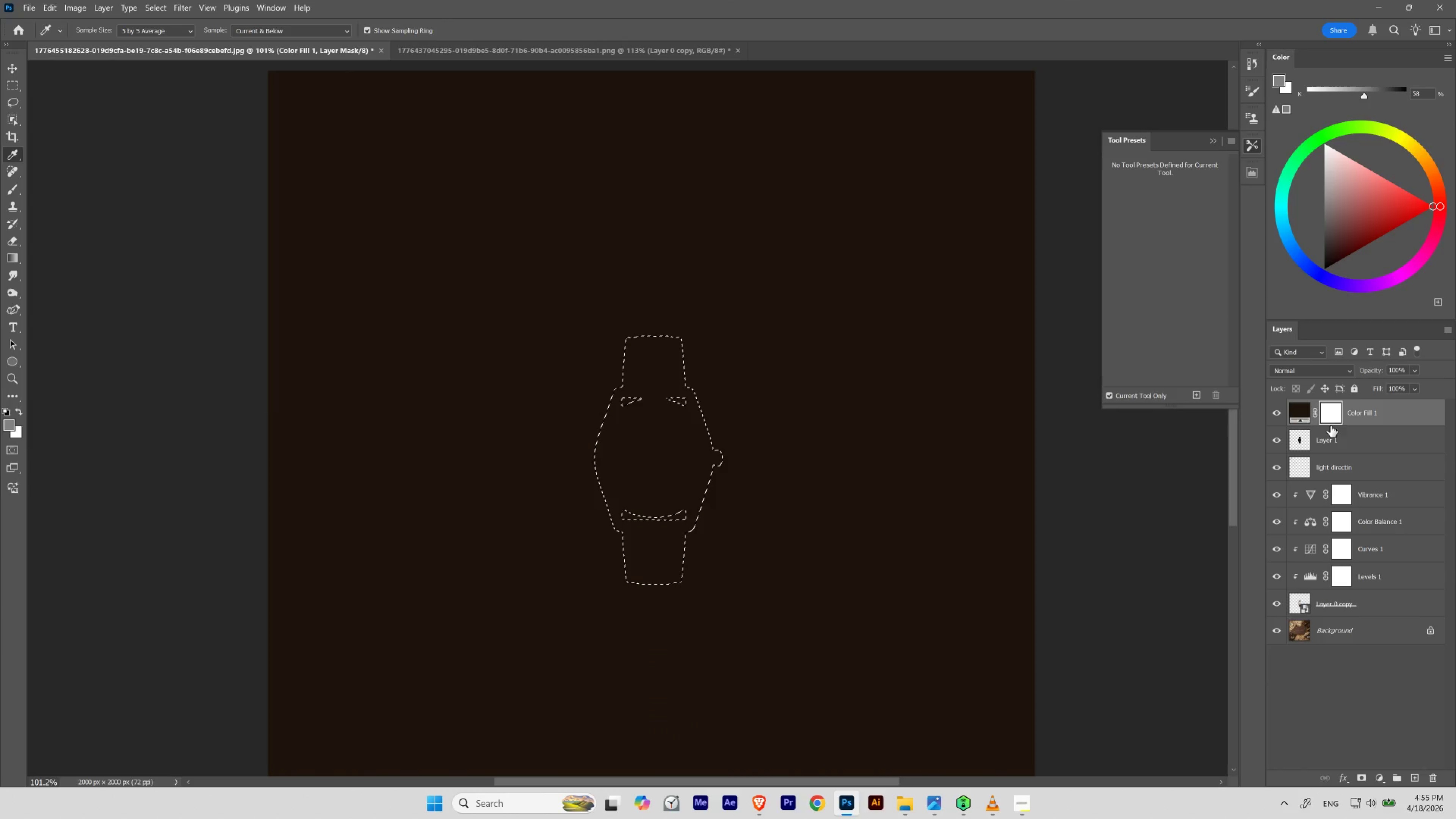 
key(D)
 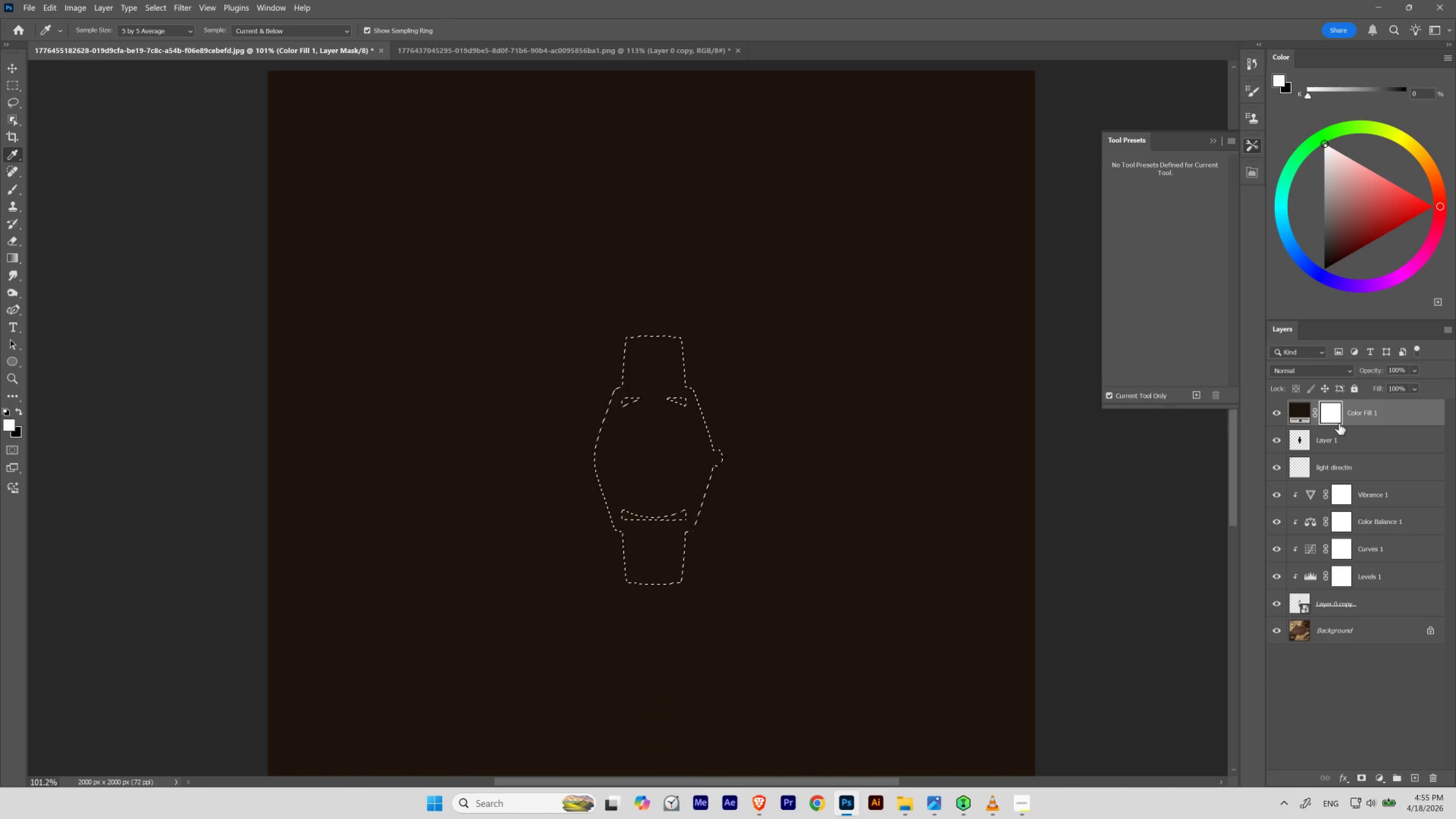 
hold_key(key=ControlRight, duration=0.94)
 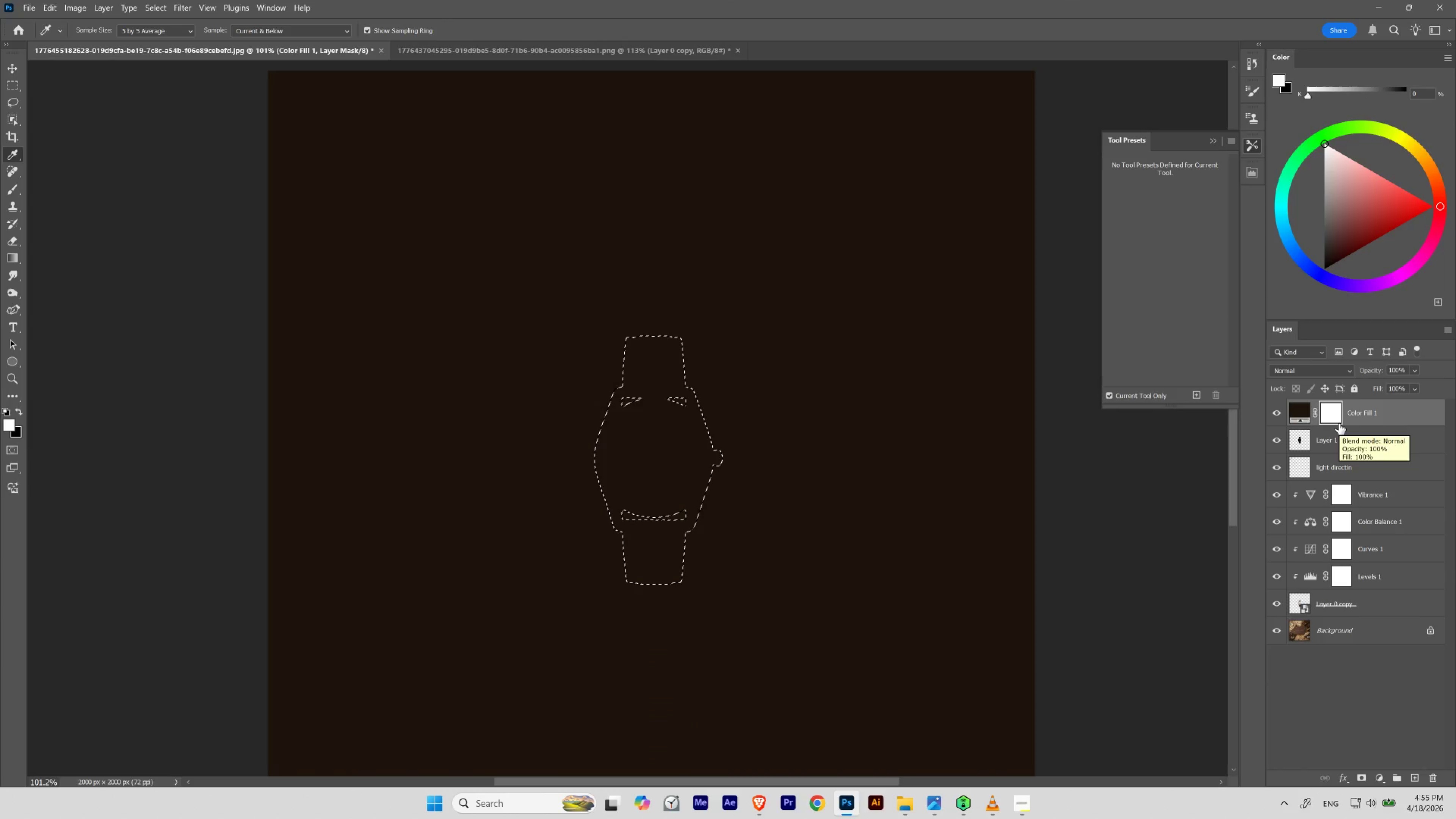 
key(Alt+Backspace)
 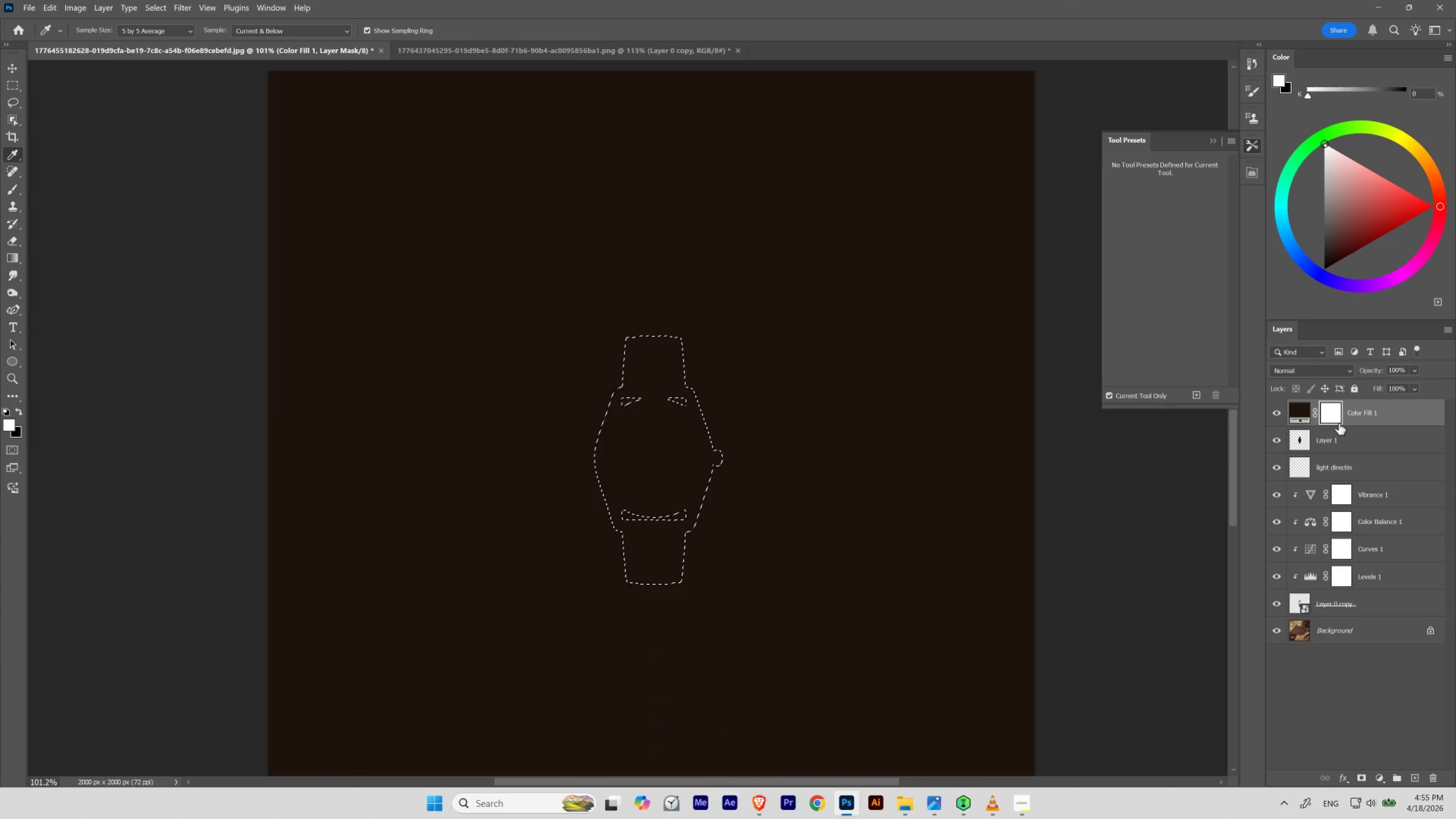 
left_click([1334, 418])
 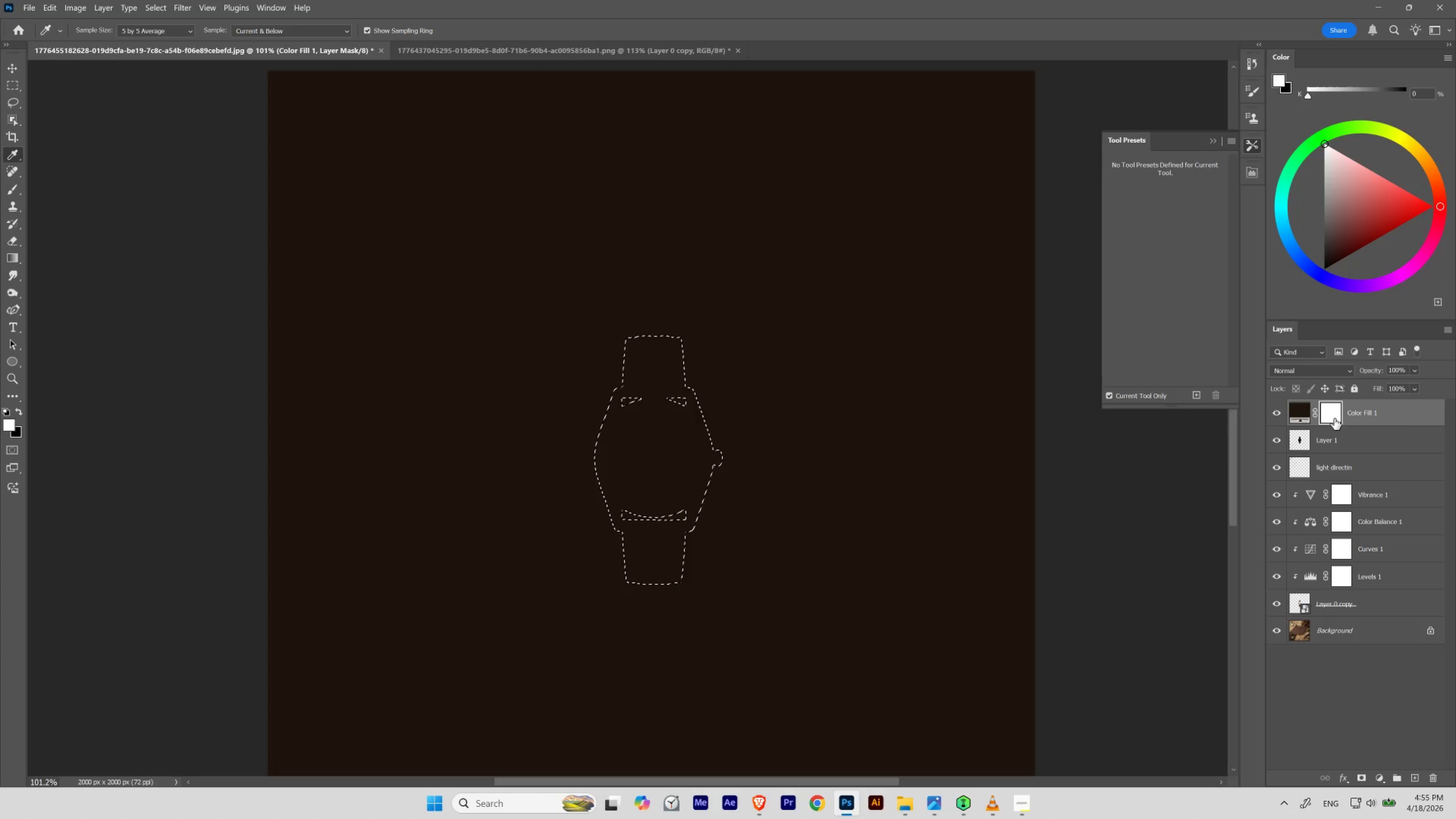 
key(Control+I)
 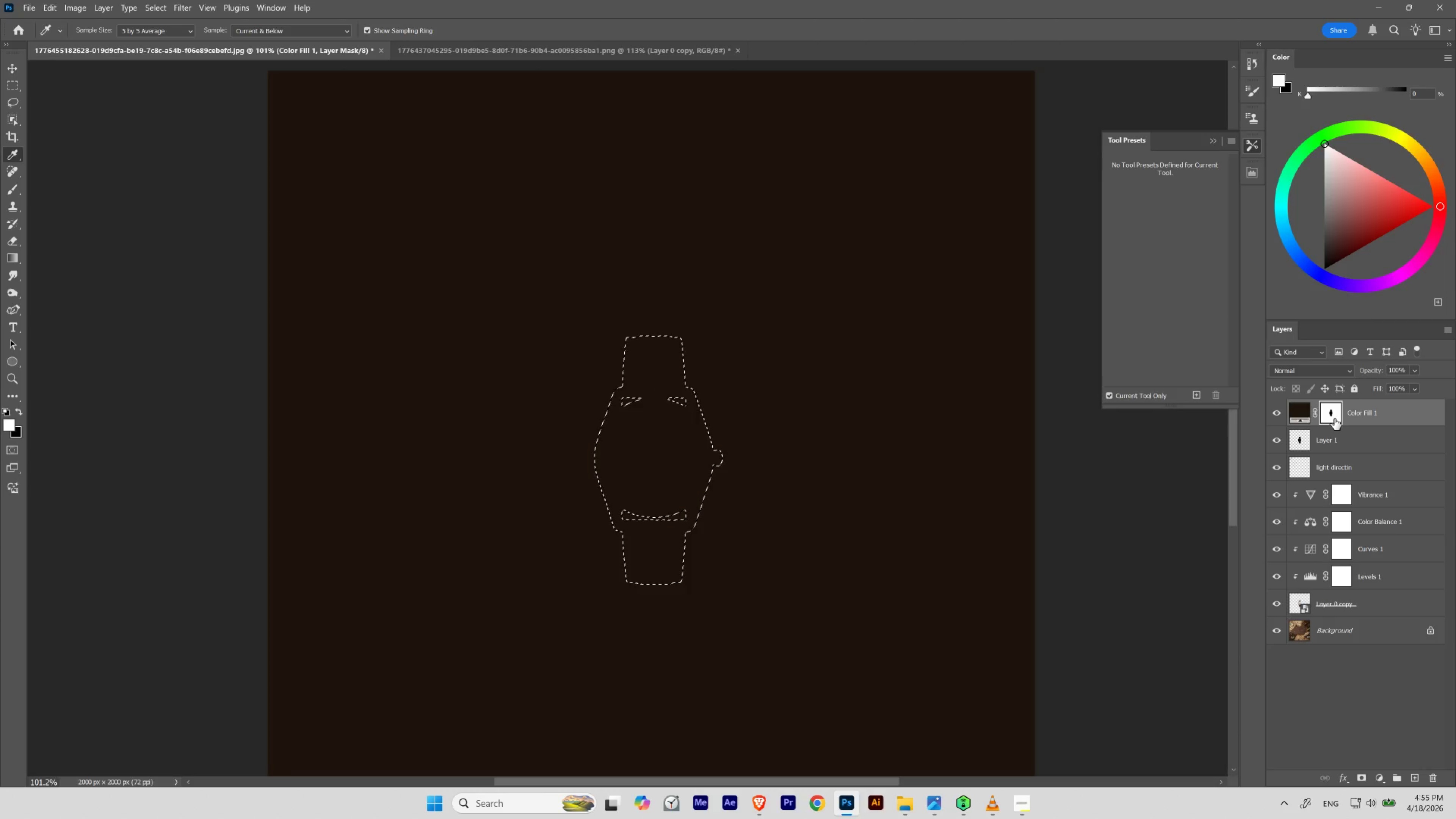 
key(Control+I)
 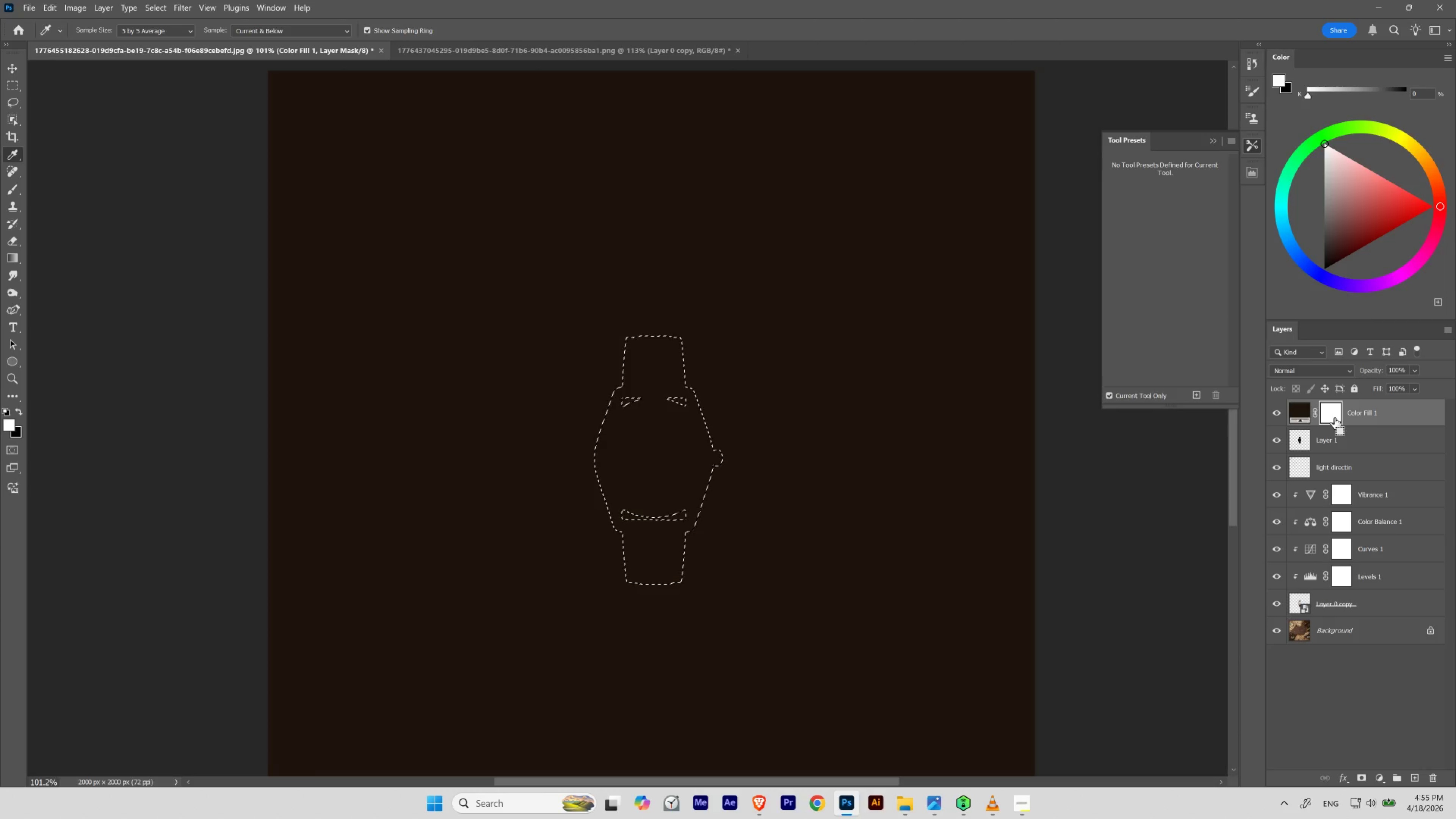 
key(Control+I)
 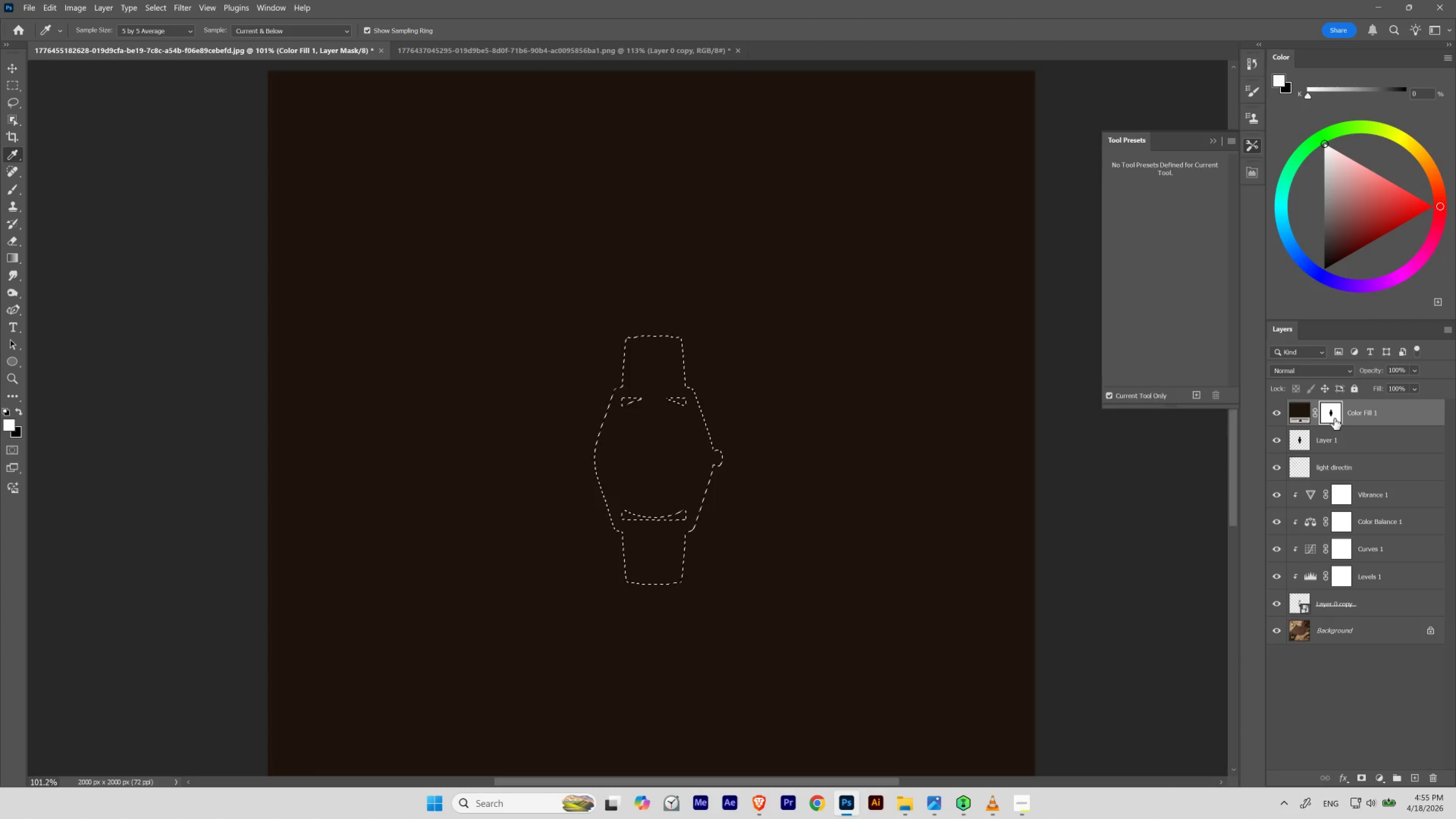 
key(Control+D)
 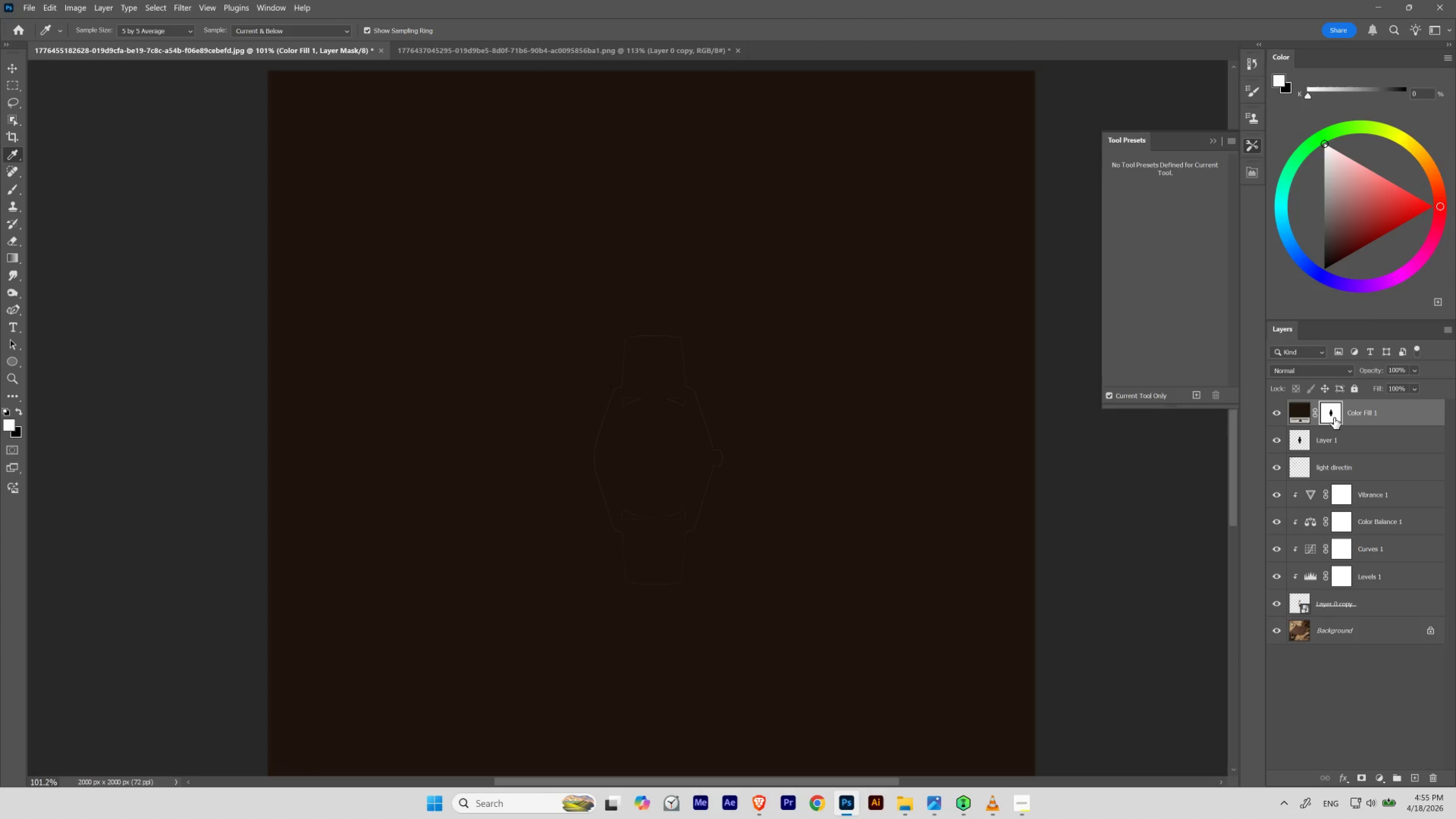 
key(Control+Z)
 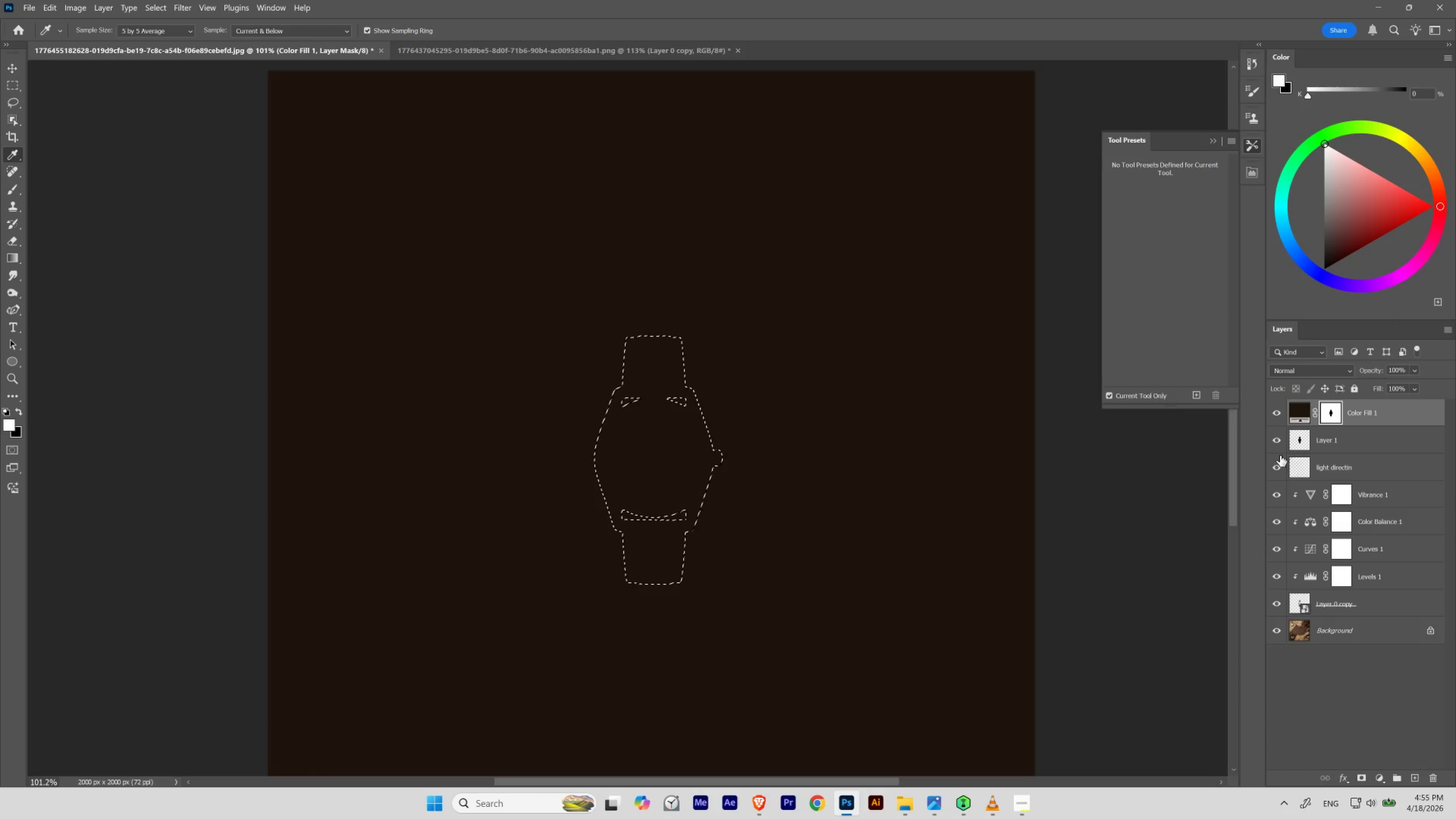 
left_click([1271, 442])
 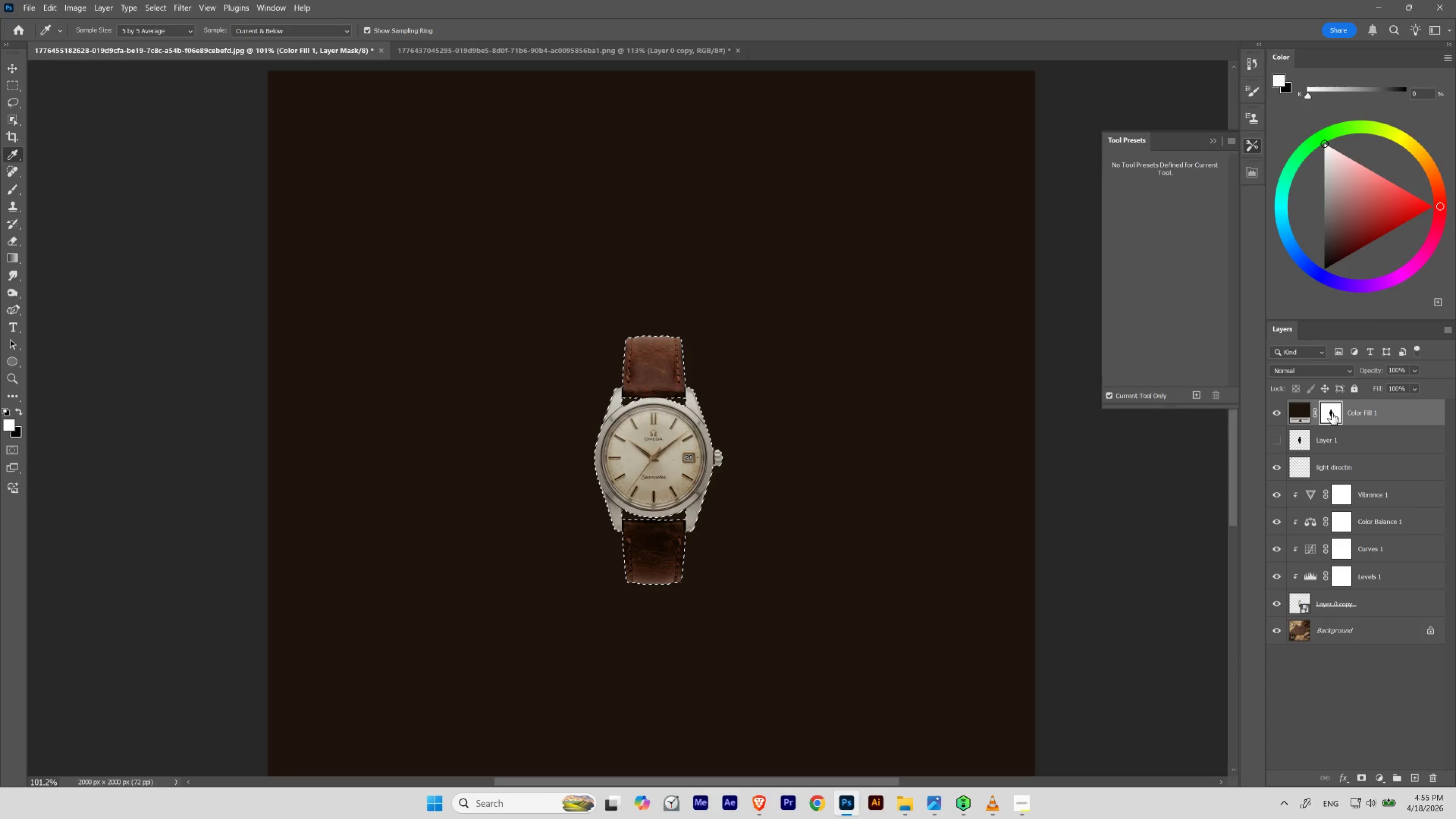 
key(Control+I)
 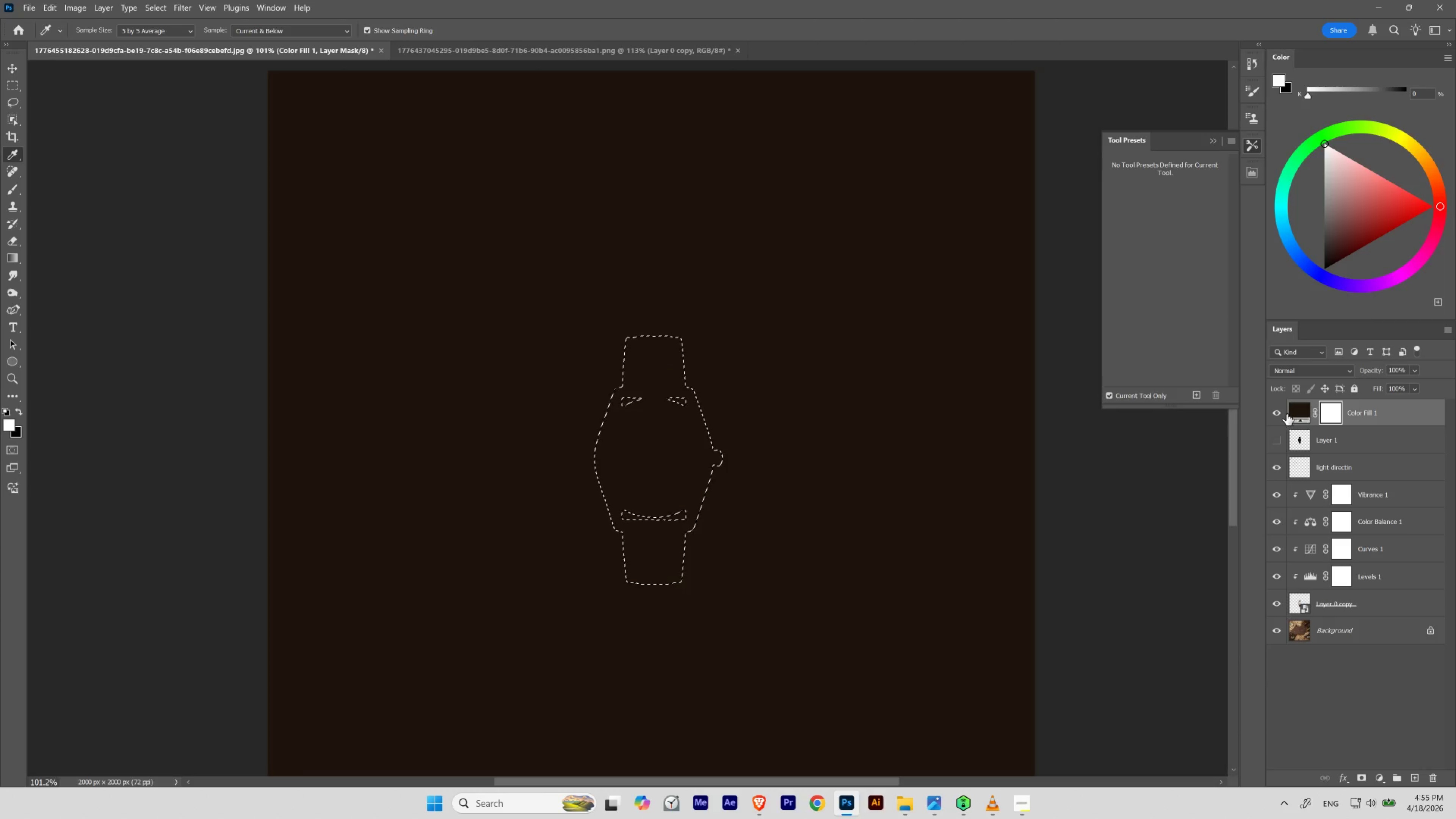 
left_click([1273, 412])
 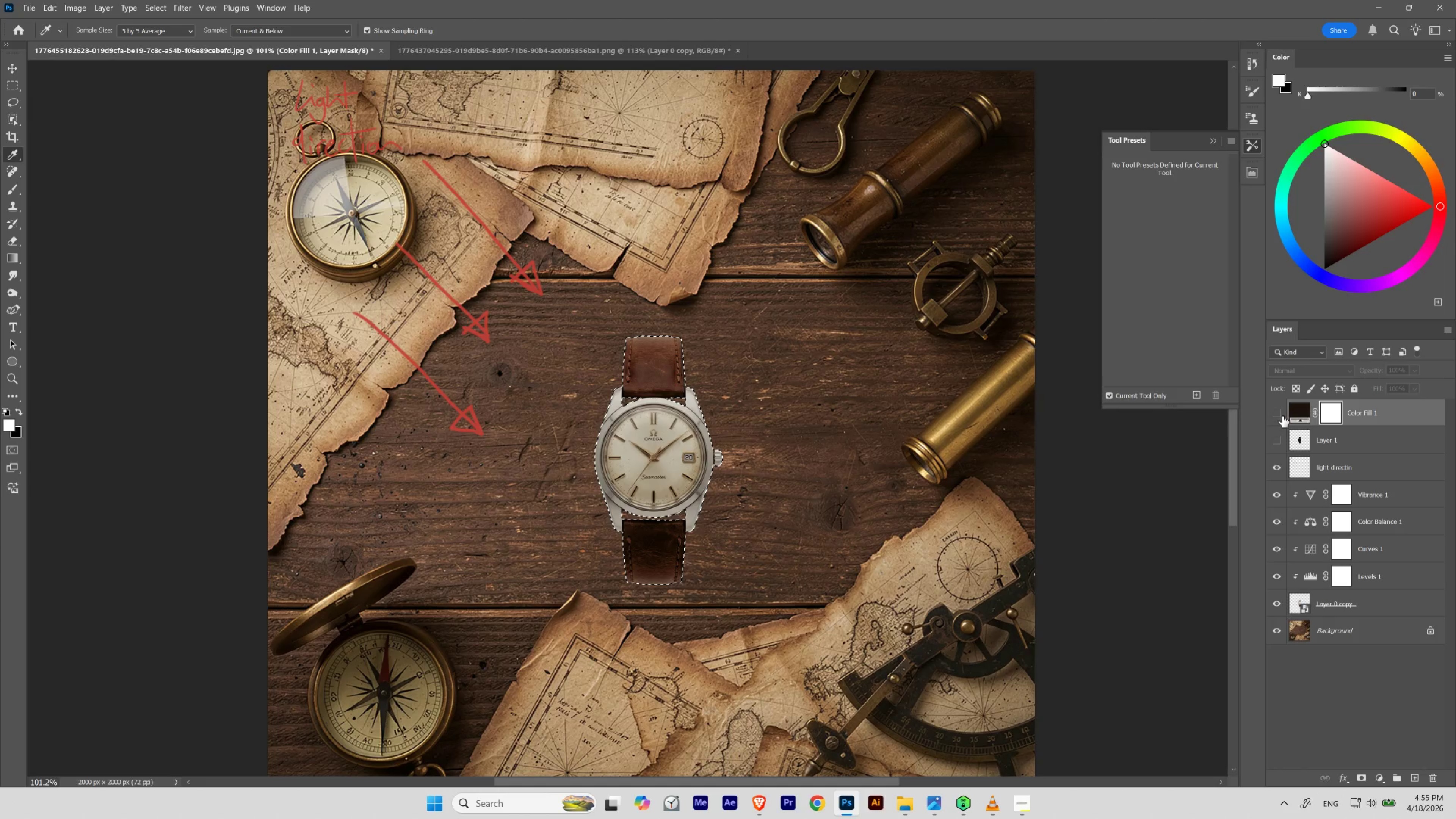 
left_click([1276, 413])
 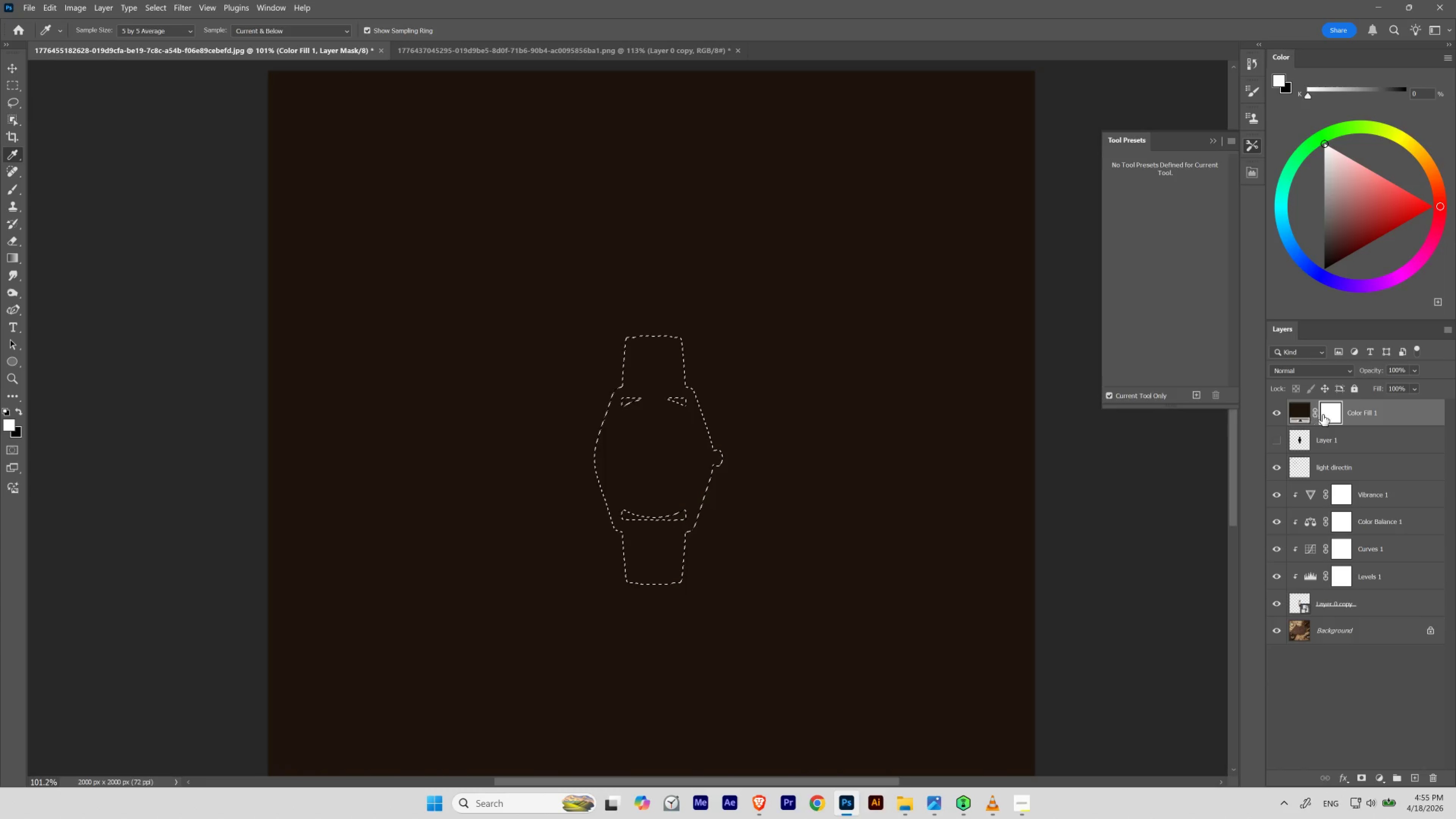 
left_click([1332, 412])
 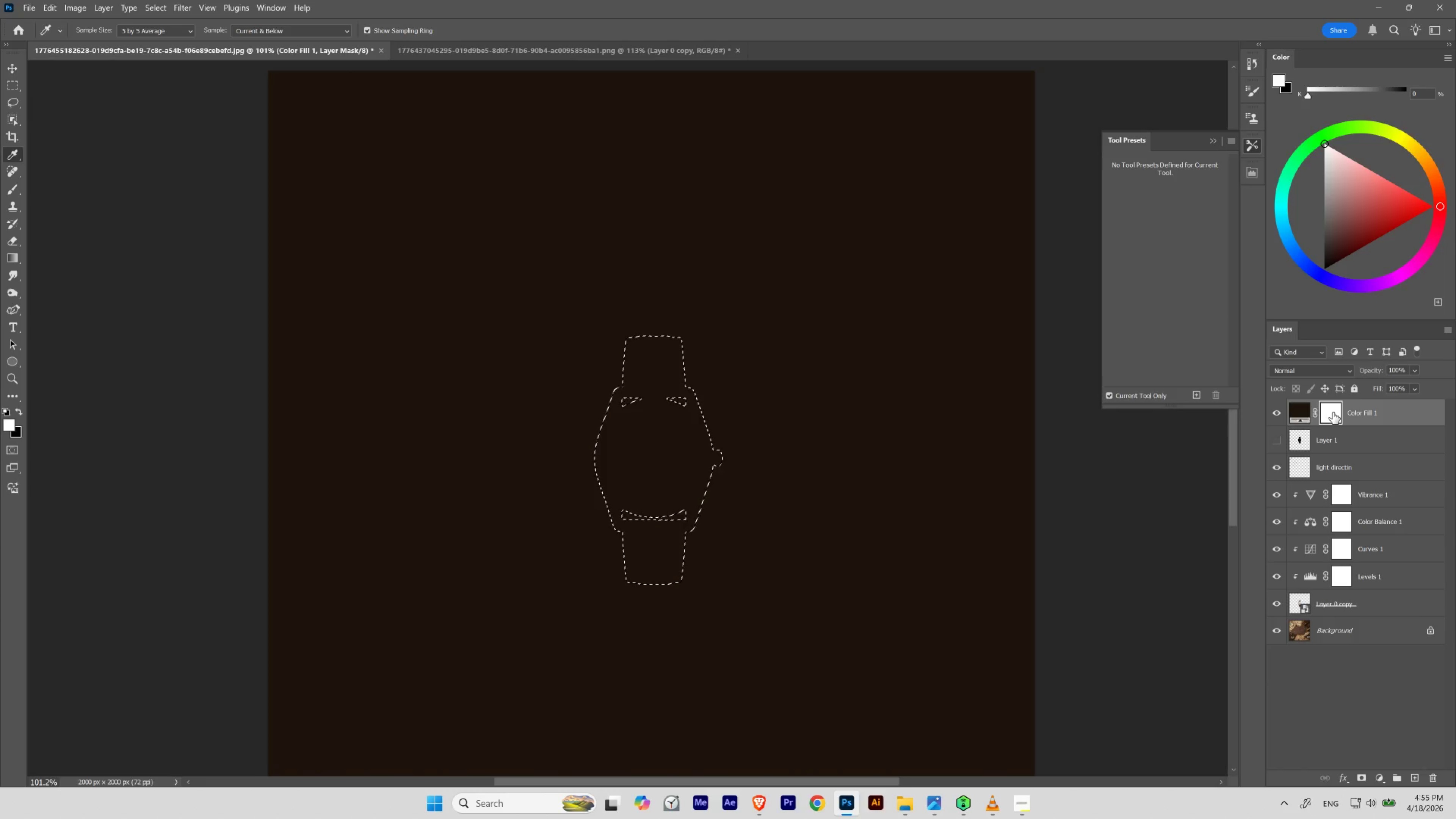 
left_click([1332, 412])
 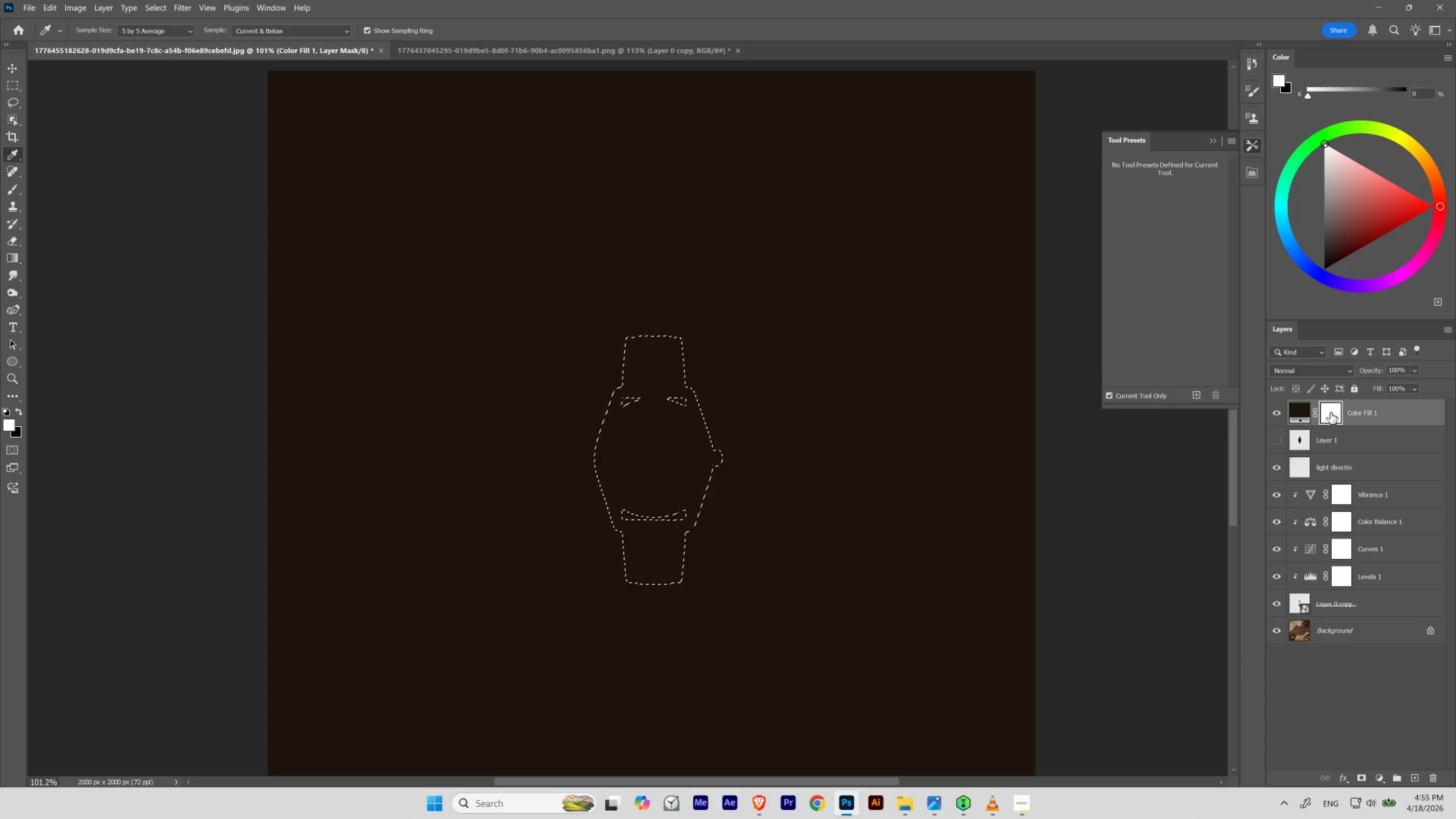 
hold_key(key=ControlRight, duration=0.94)
 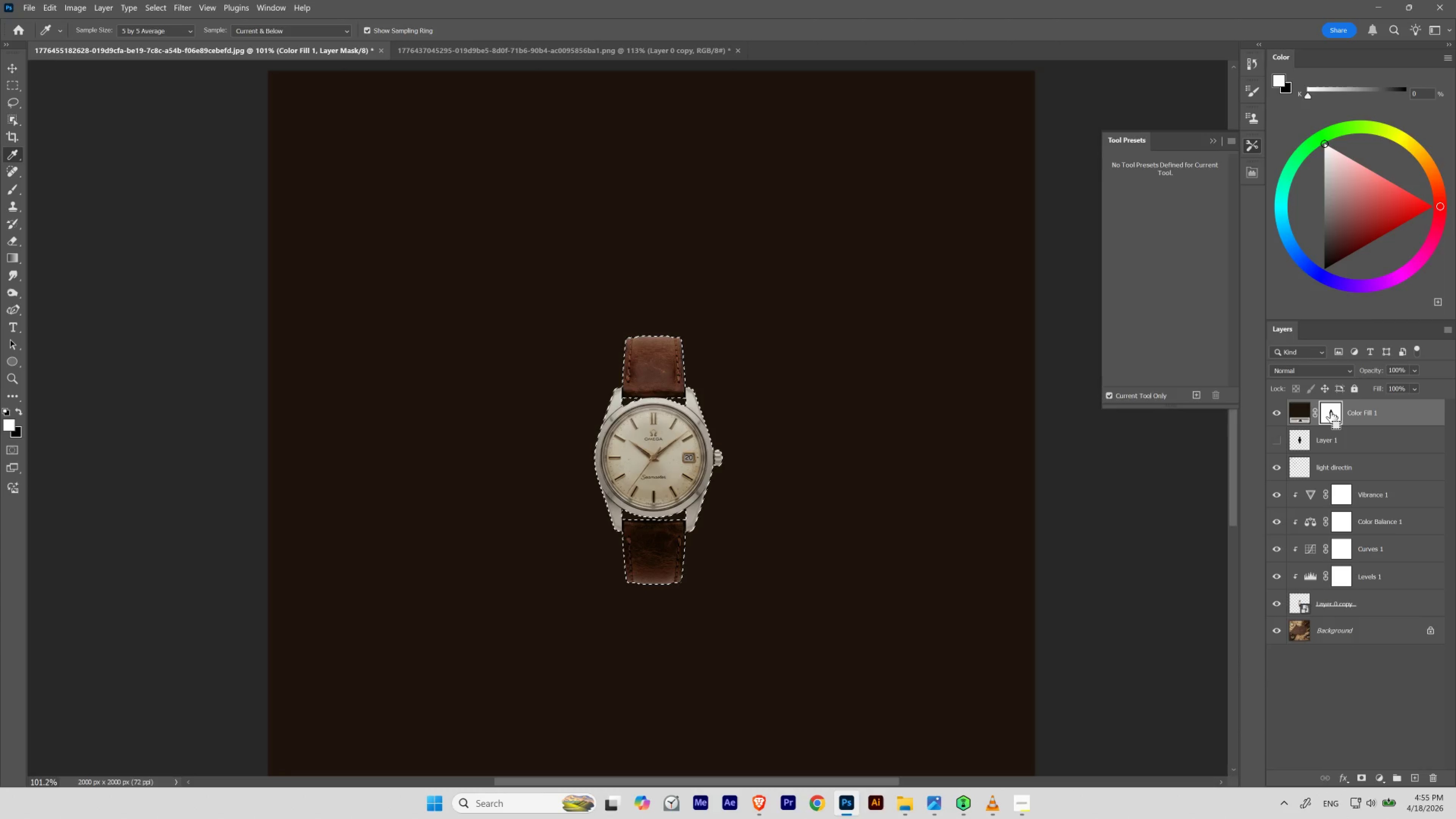 
hold_key(key=Backspace, duration=0.4)
 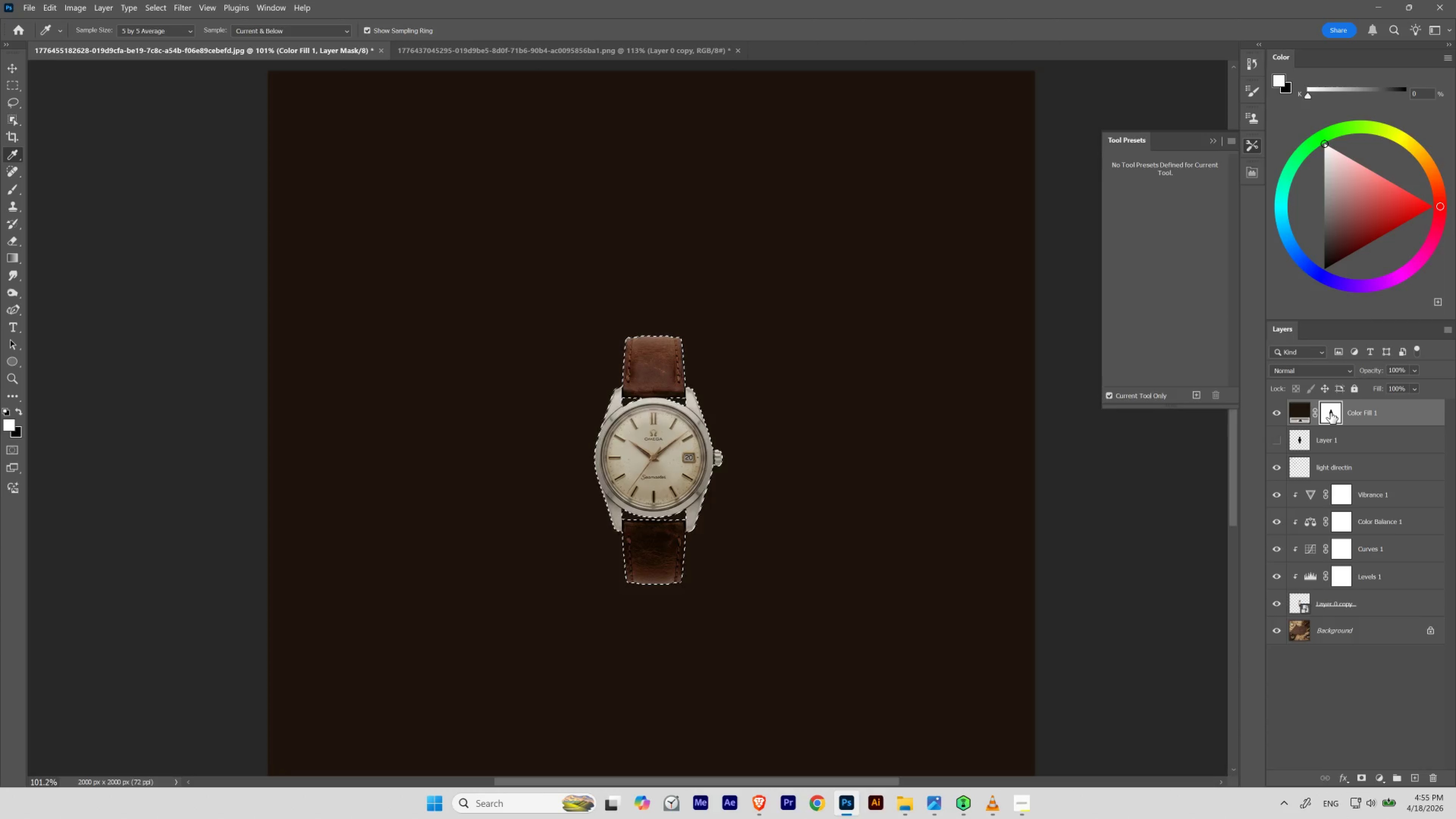 
key(Control+ControlRight)
 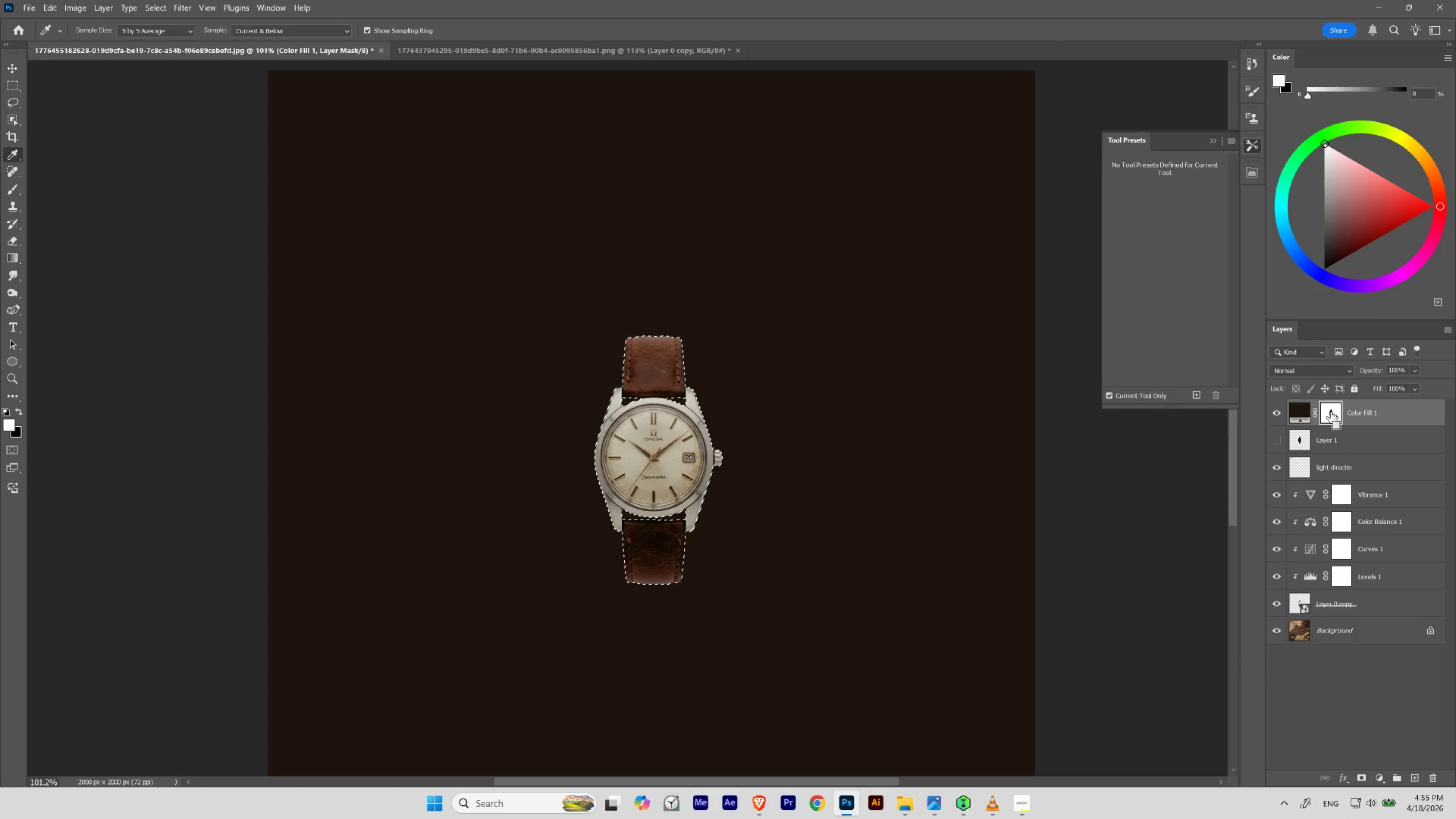 
key(Control+Backspace)
 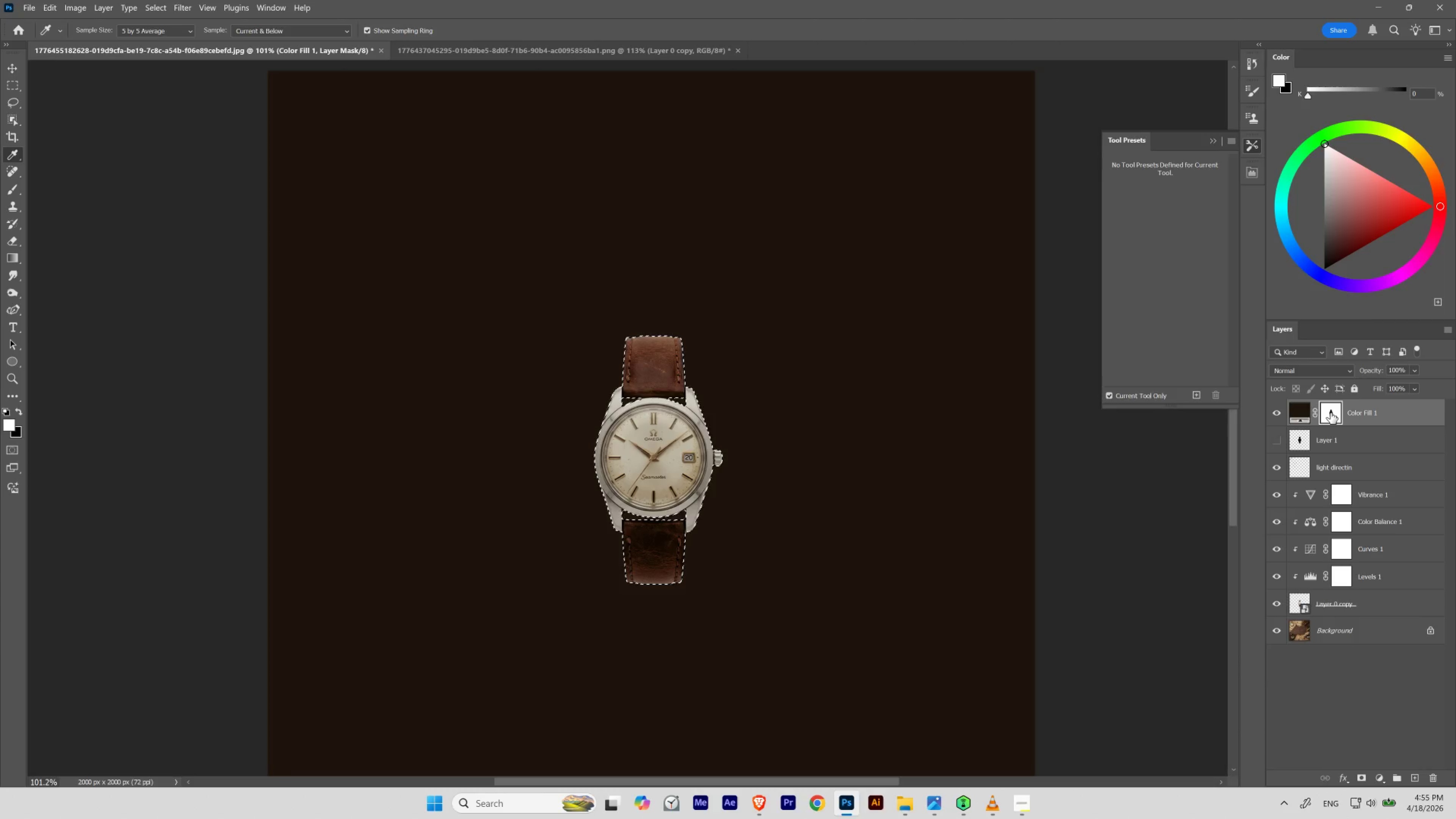 
key(Control+D)
 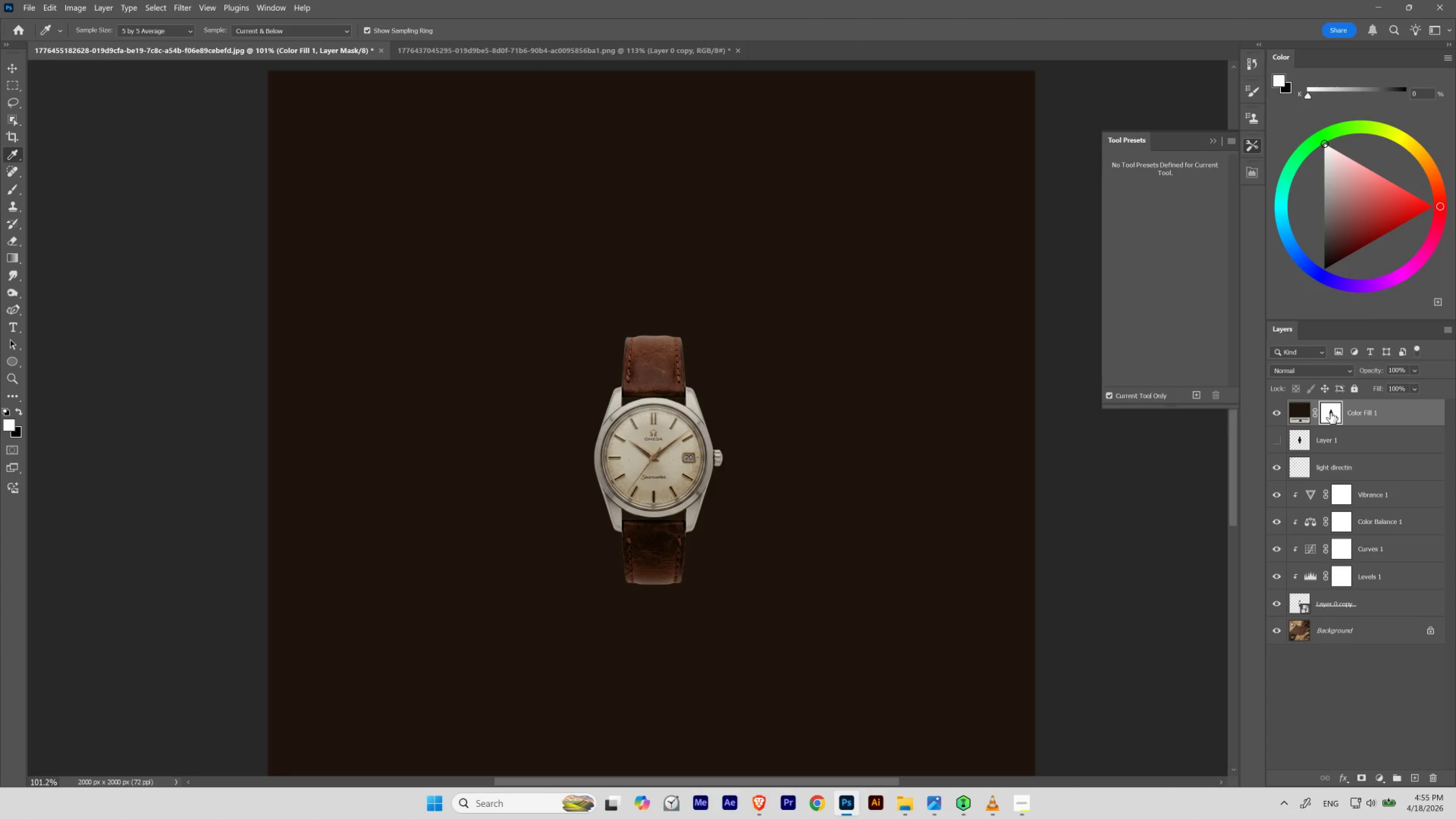 
key(Control+Backspace)
 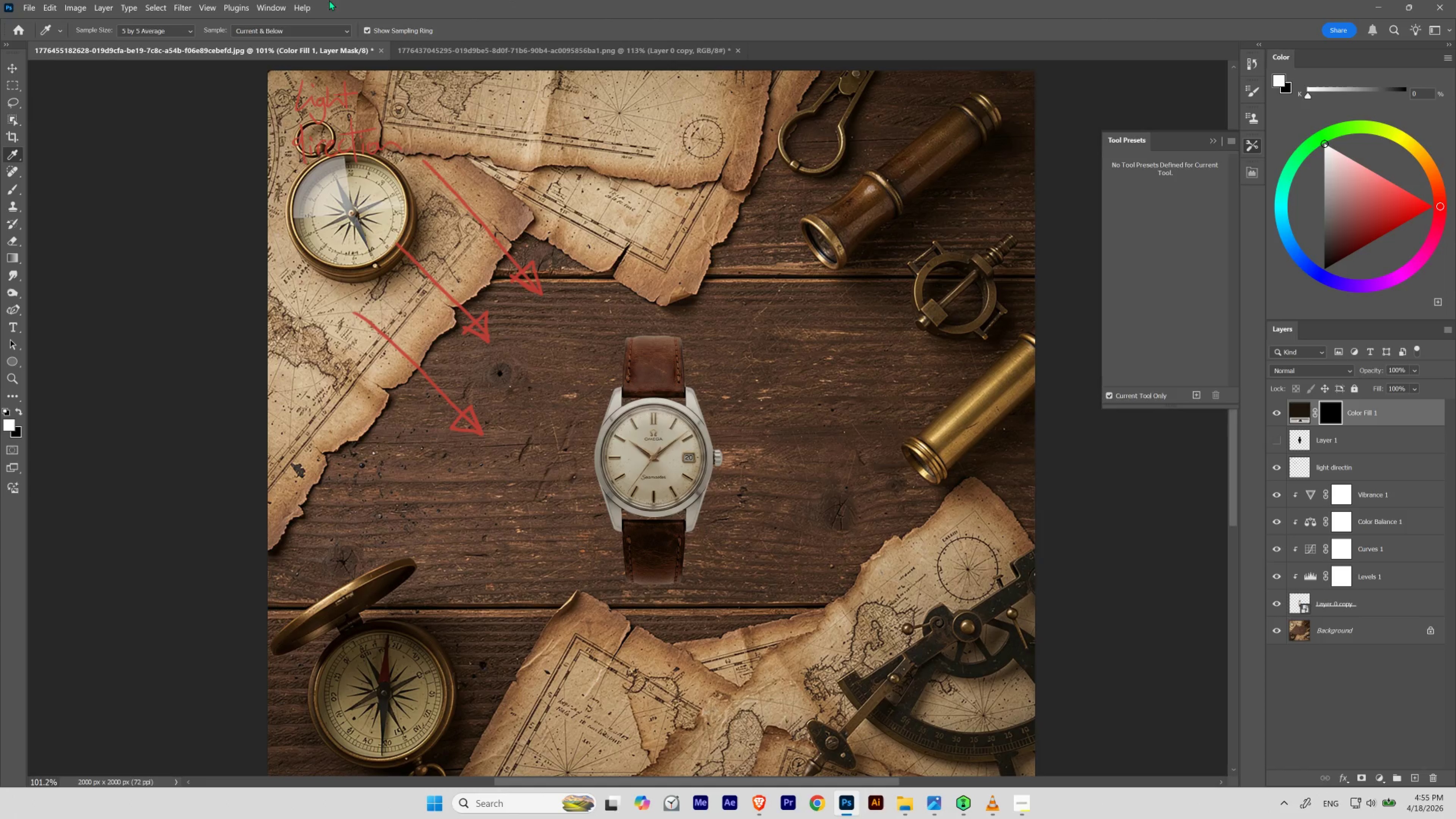 
left_click([157, 9])
 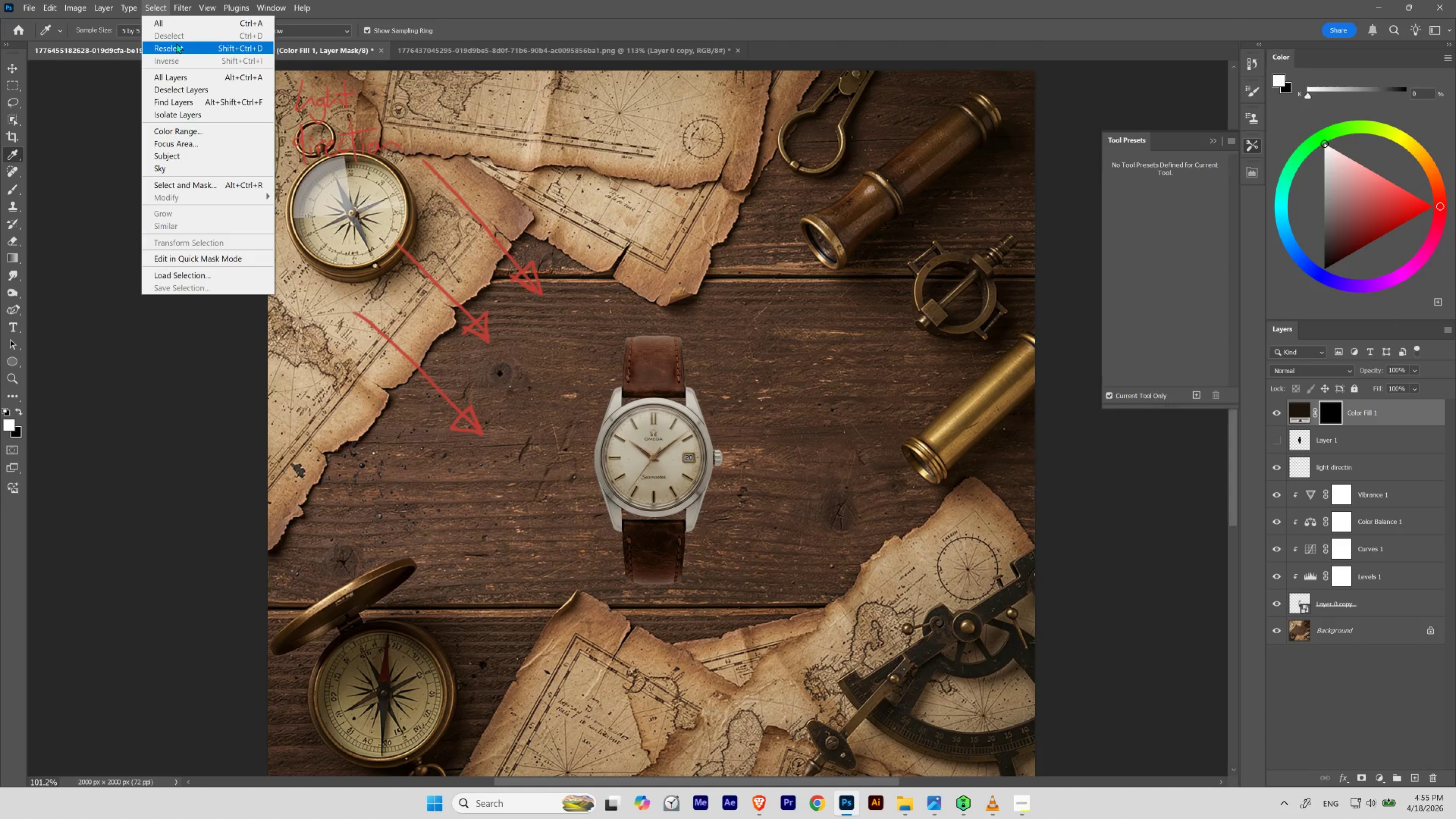 
left_click([177, 45])
 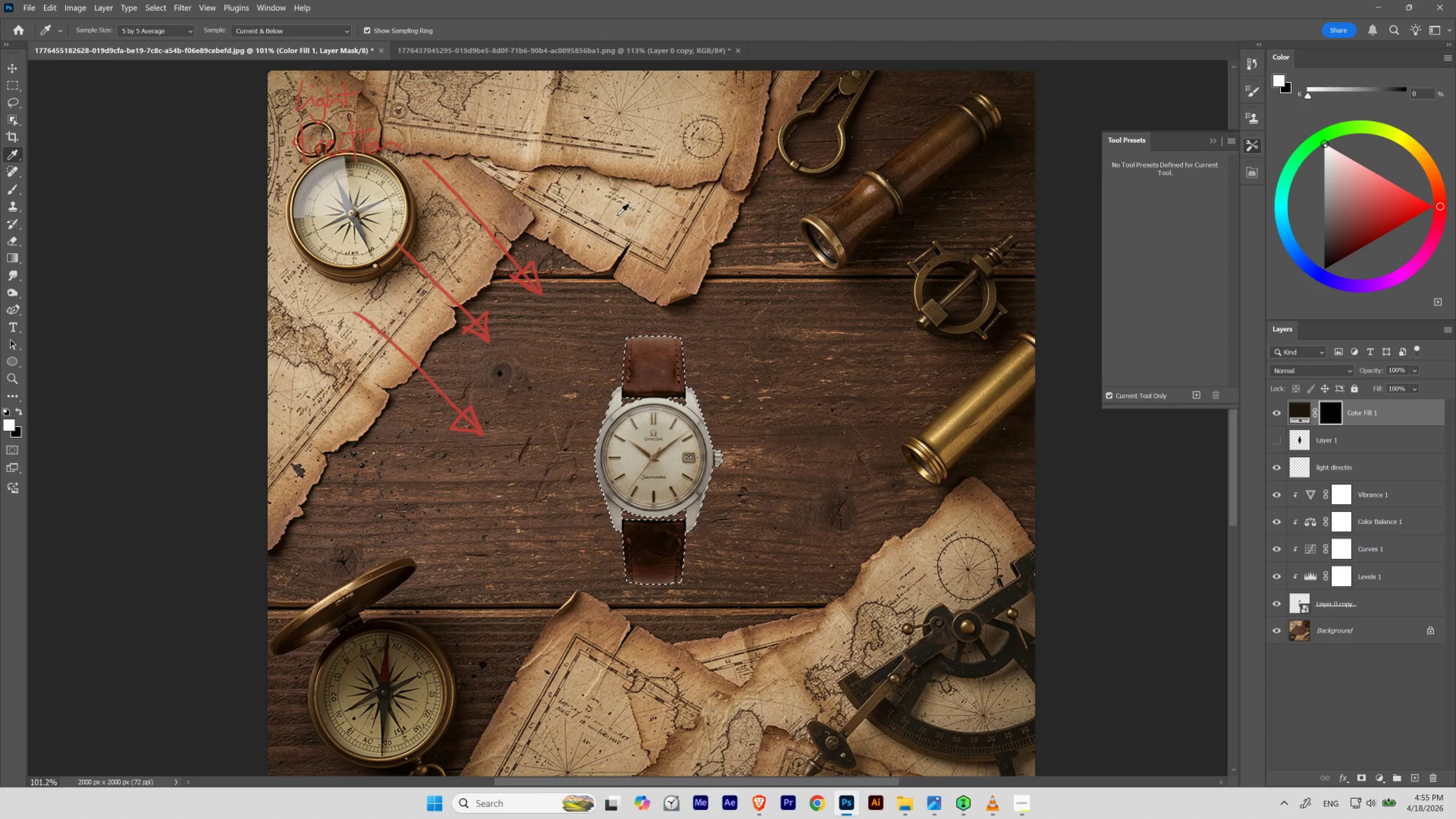 
key(Alt+Backspace)
 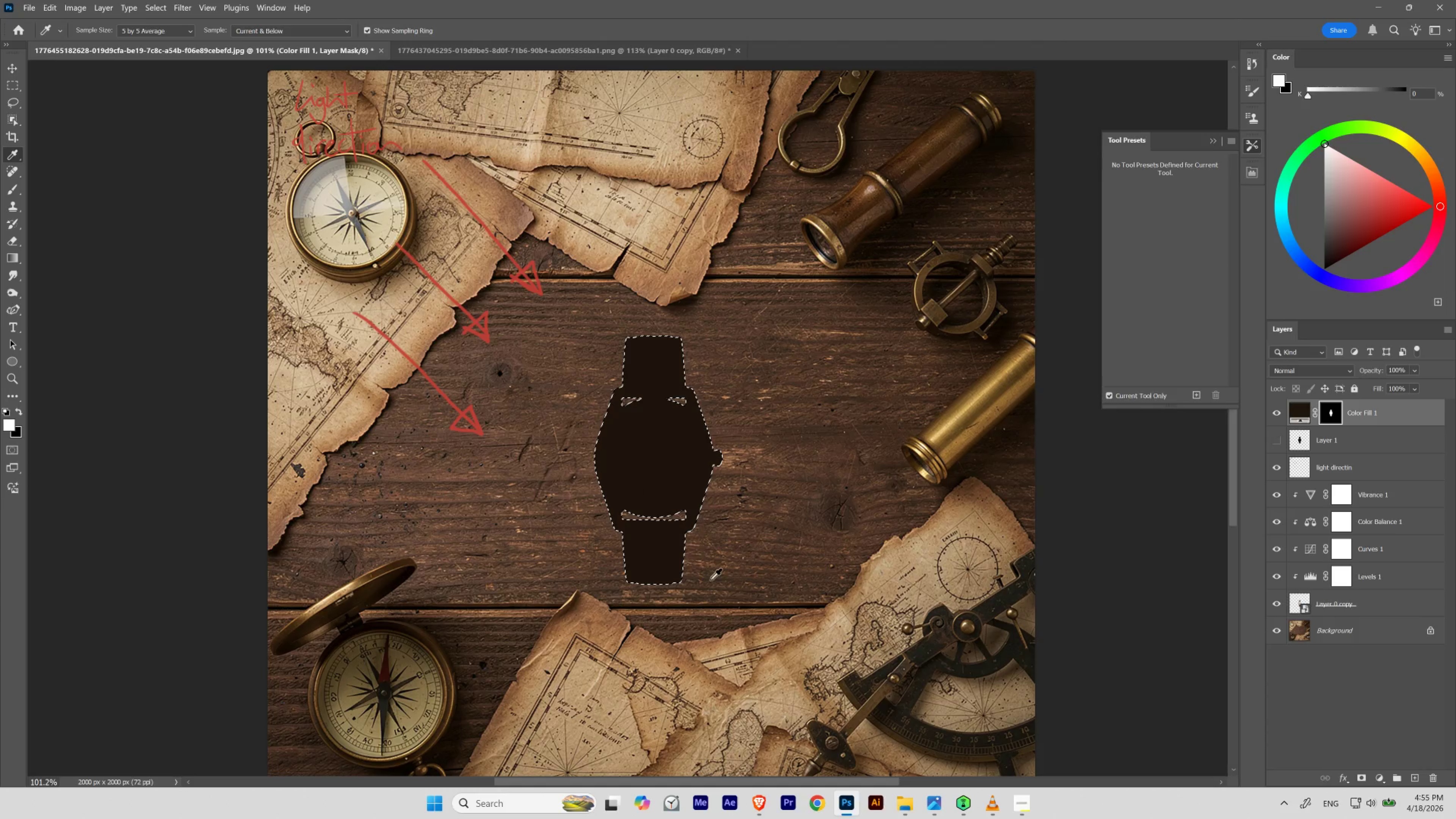 
key(Control+D)
 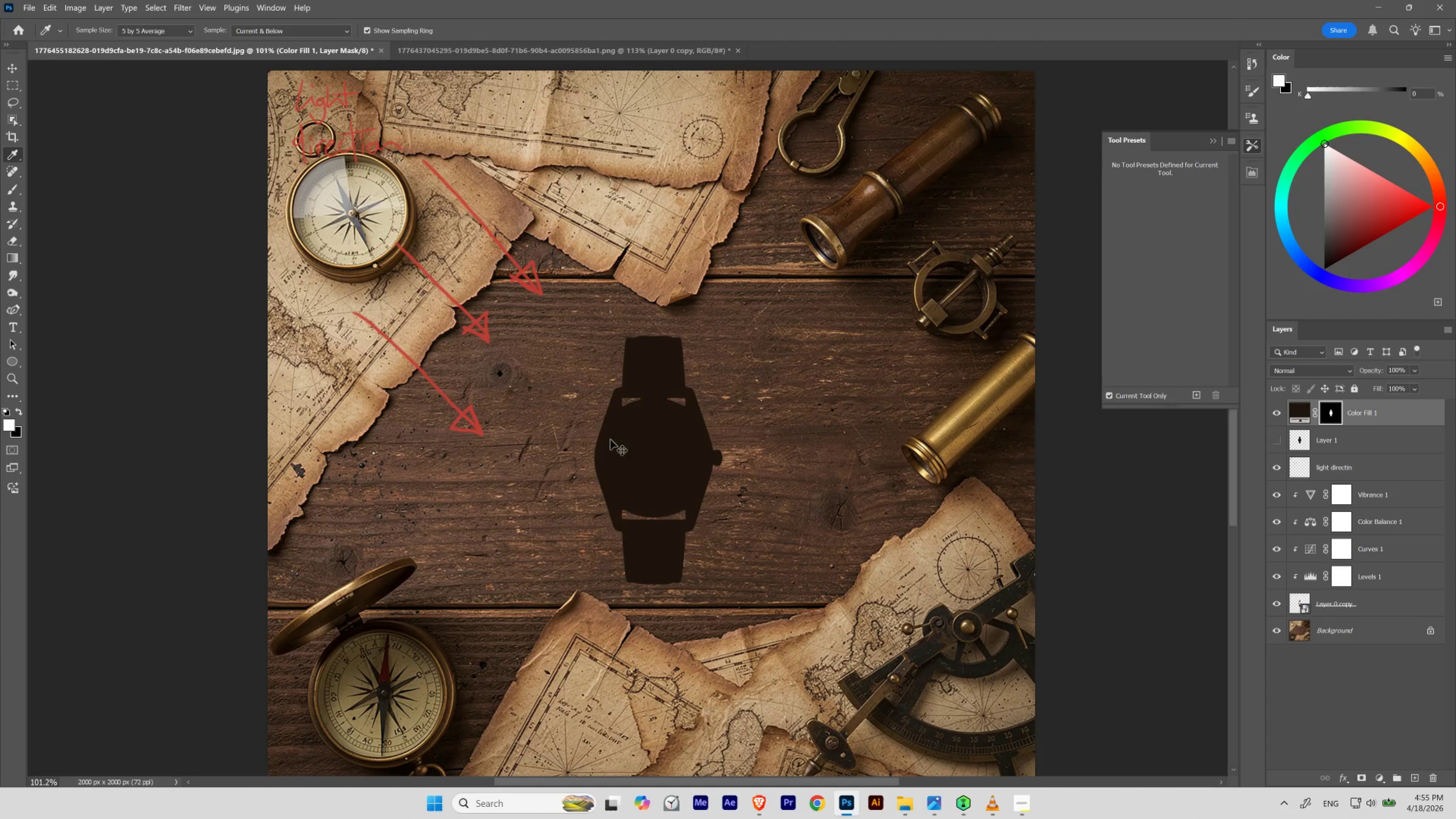 
hold_key(key=Space, duration=1.46)
 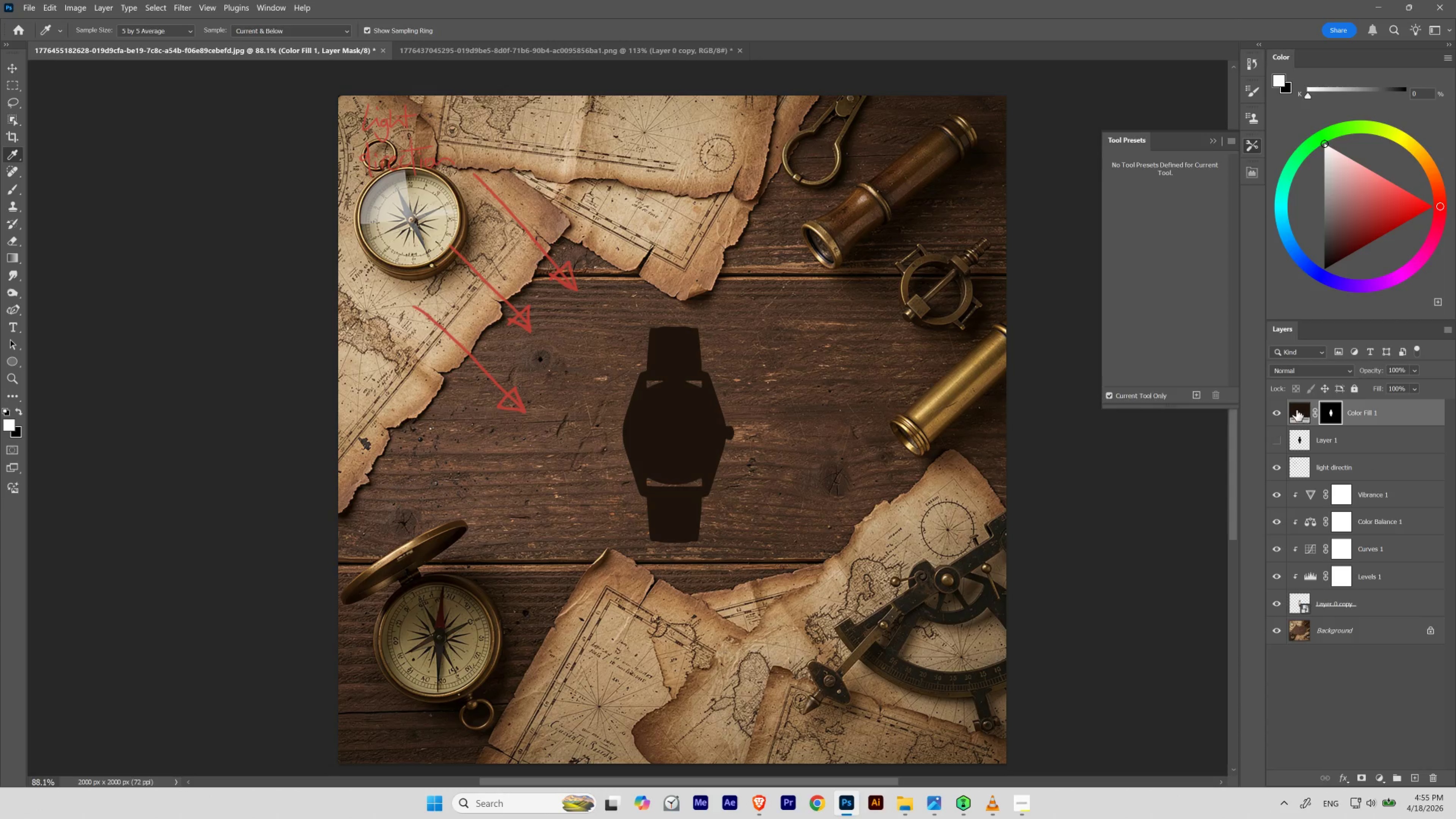 
left_click_drag(start_coordinate=[617, 364], to_coordinate=[609, 372])
 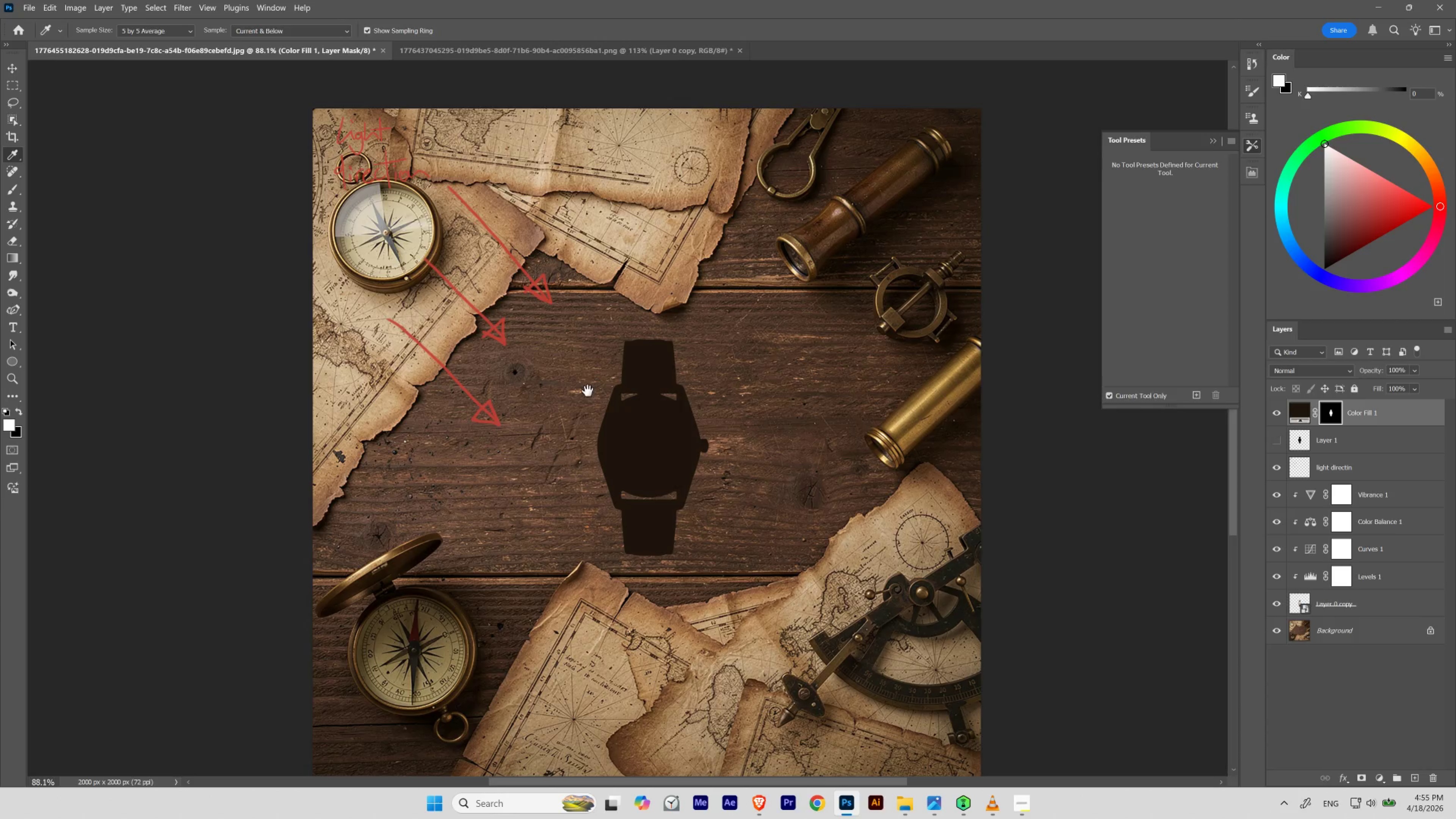 
left_click_drag(start_coordinate=[588, 391], to_coordinate=[613, 378])
 